 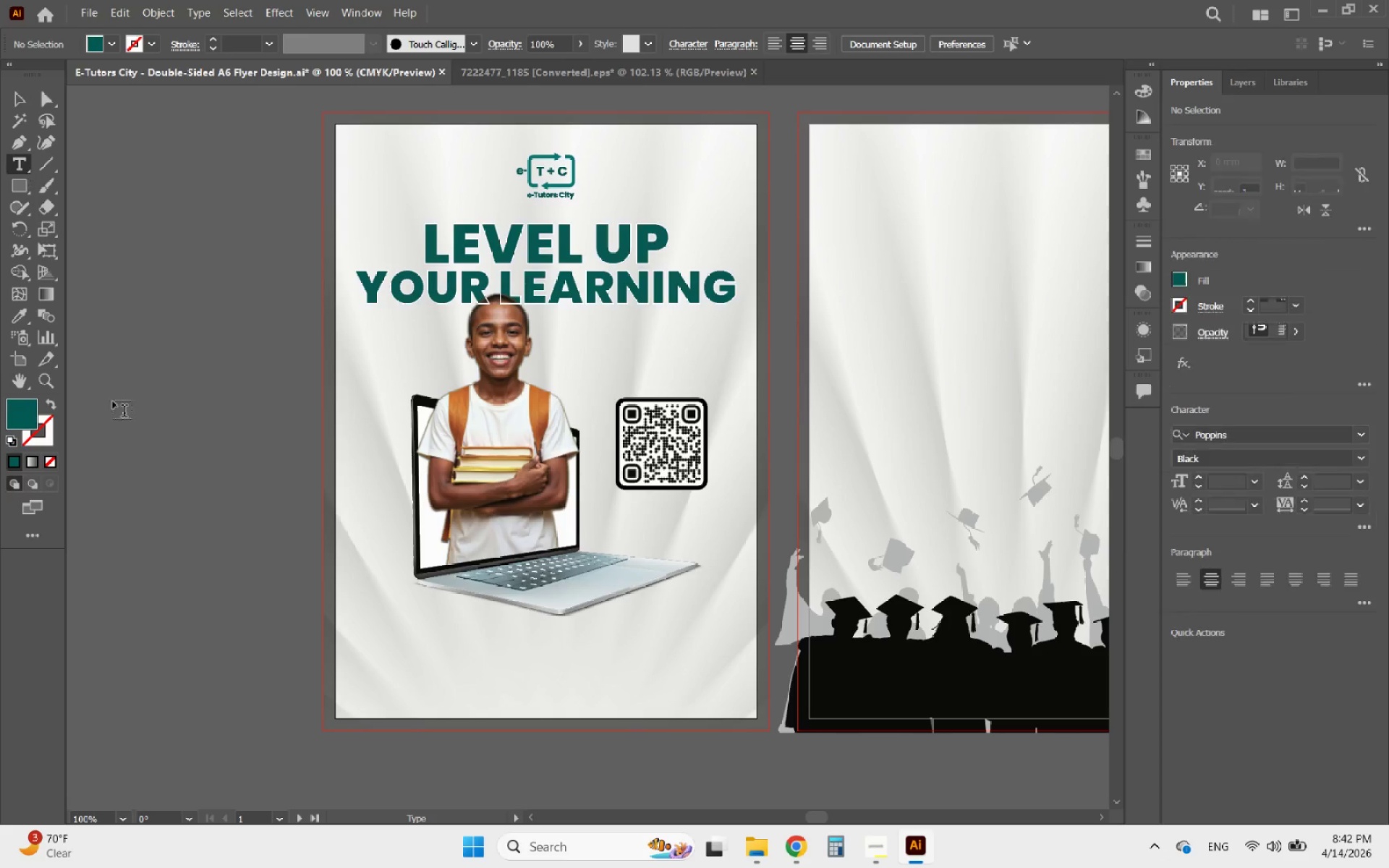 
left_click([192, 637])
 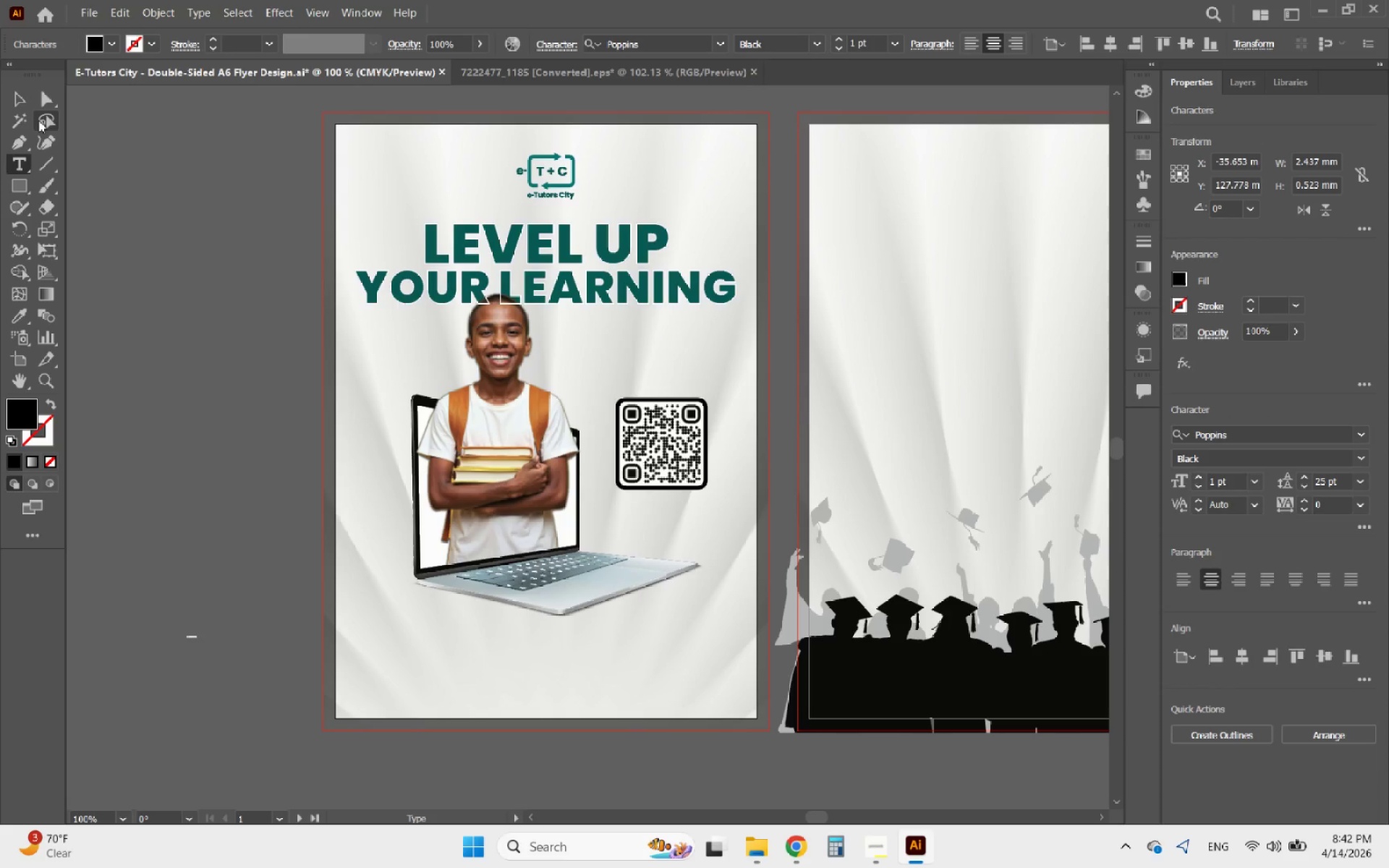 
left_click([22, 103])
 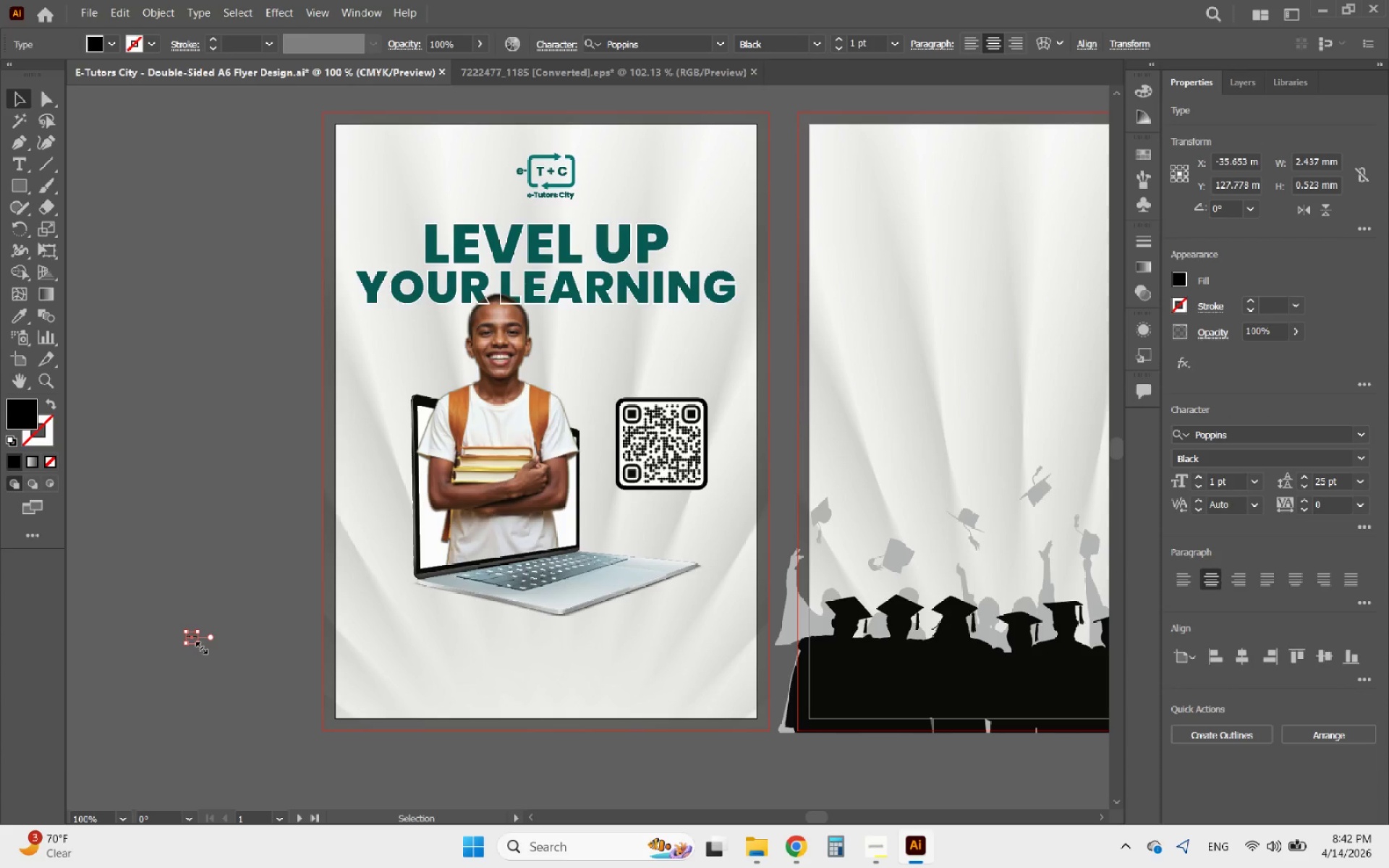 
hold_key(key=ShiftLeft, duration=2.11)
left_click_drag(start_coordinate=[200, 646], to_coordinate=[558, 691])
 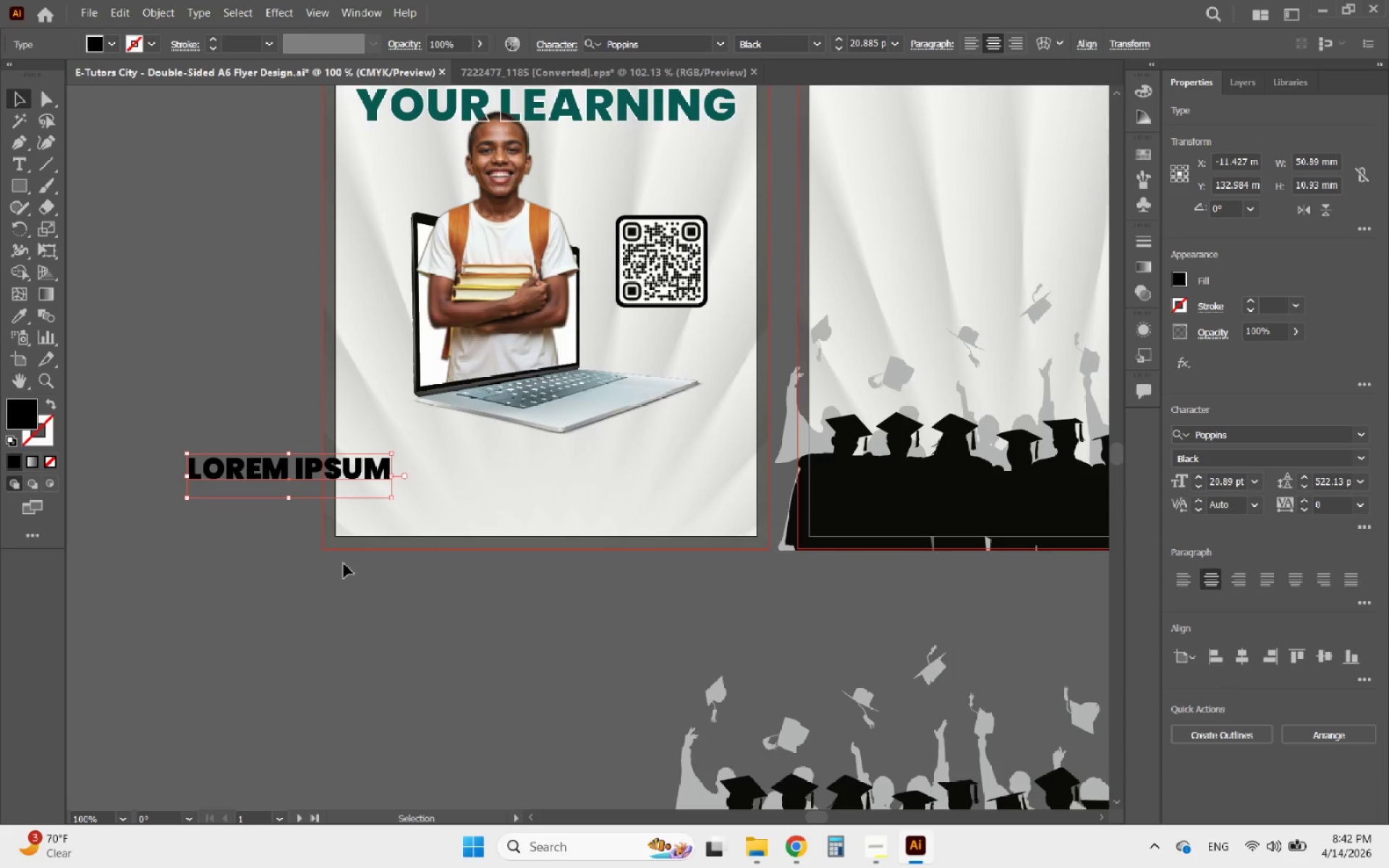 
hold_key(key=AltLeft, duration=0.89)
scroll: coordinate [232, 447], scroll_direction: none, amount: 0.0
 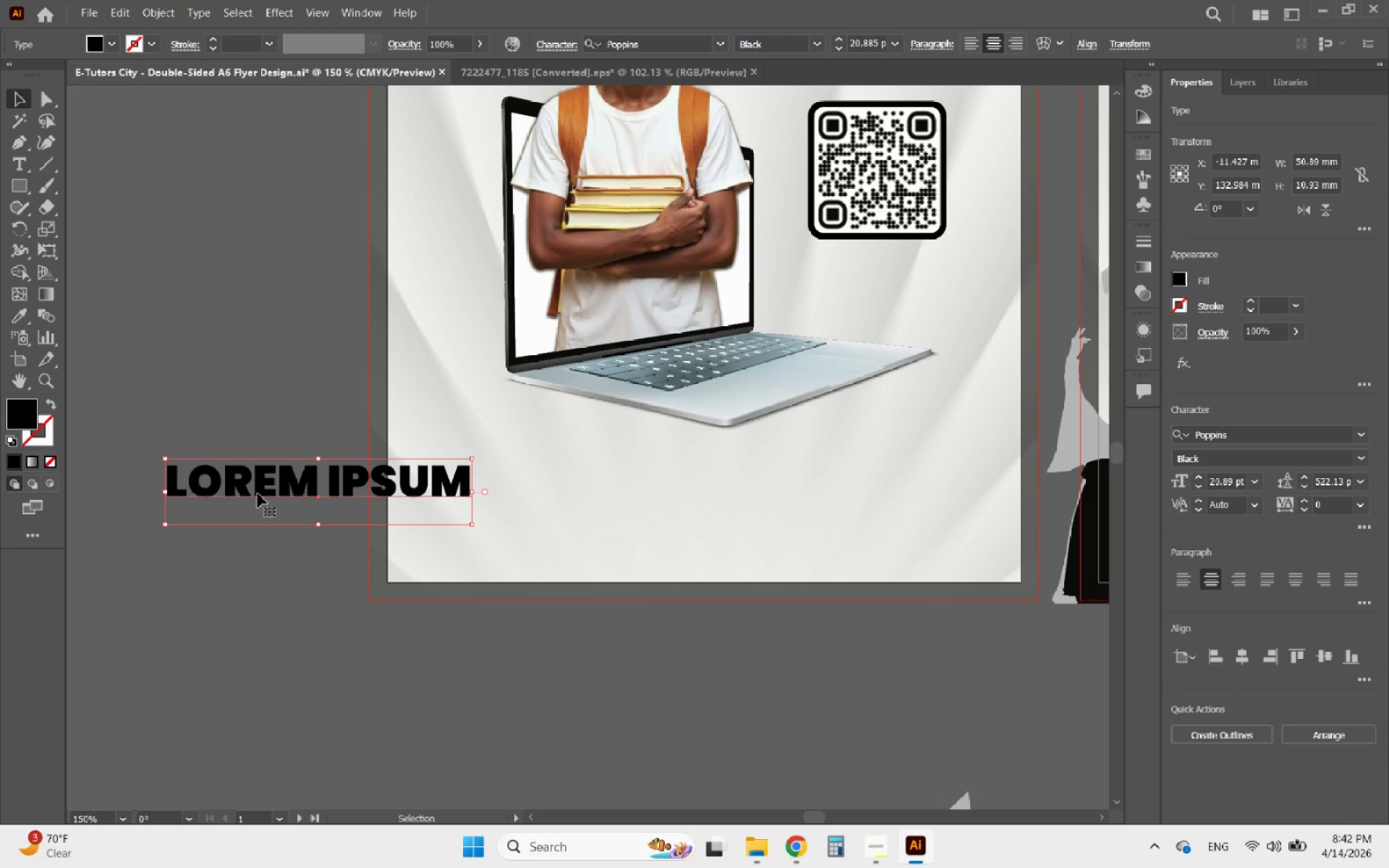 
double_click([258, 493])
 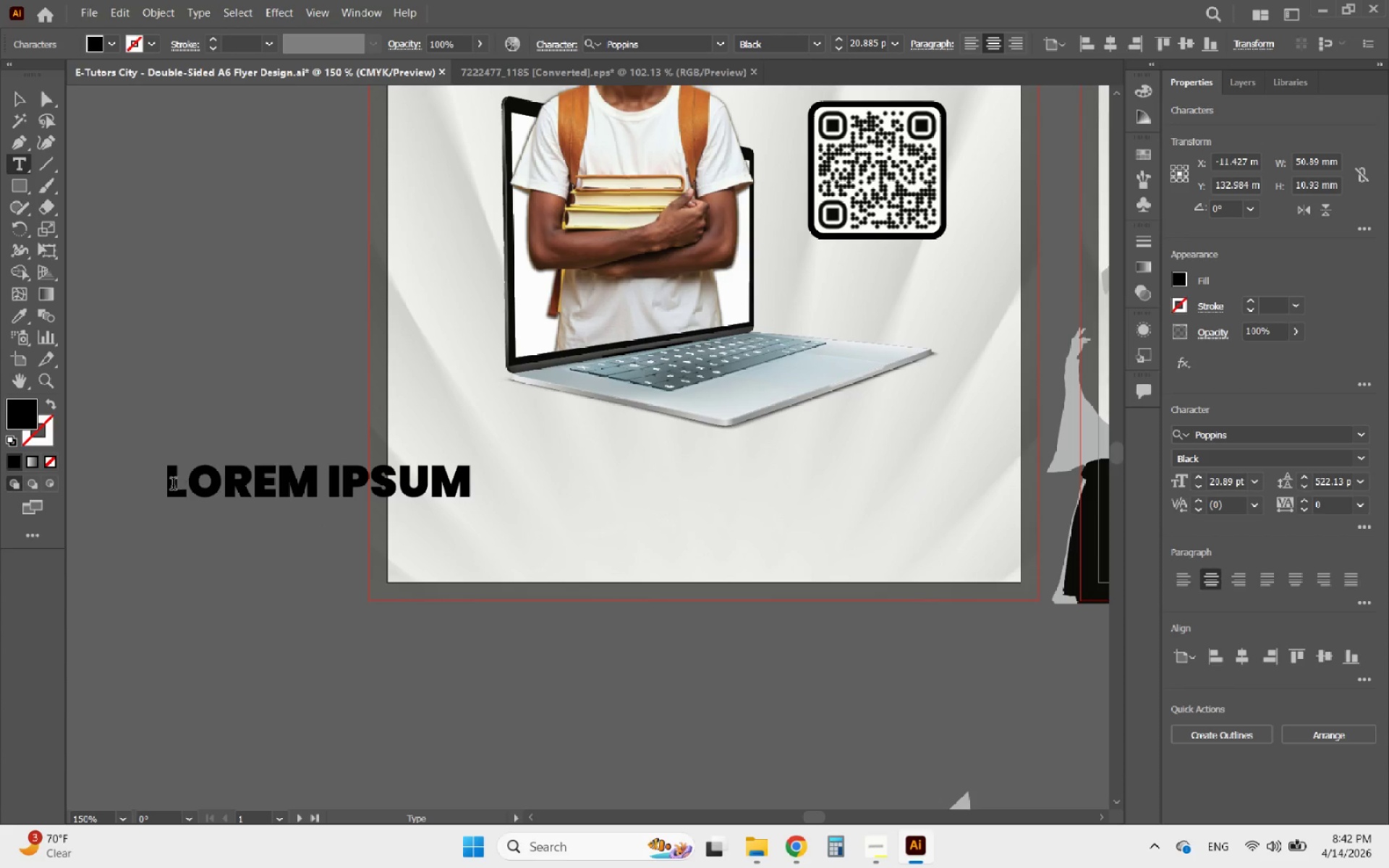 
left_click_drag(start_coordinate=[173, 485], to_coordinate=[491, 540])
 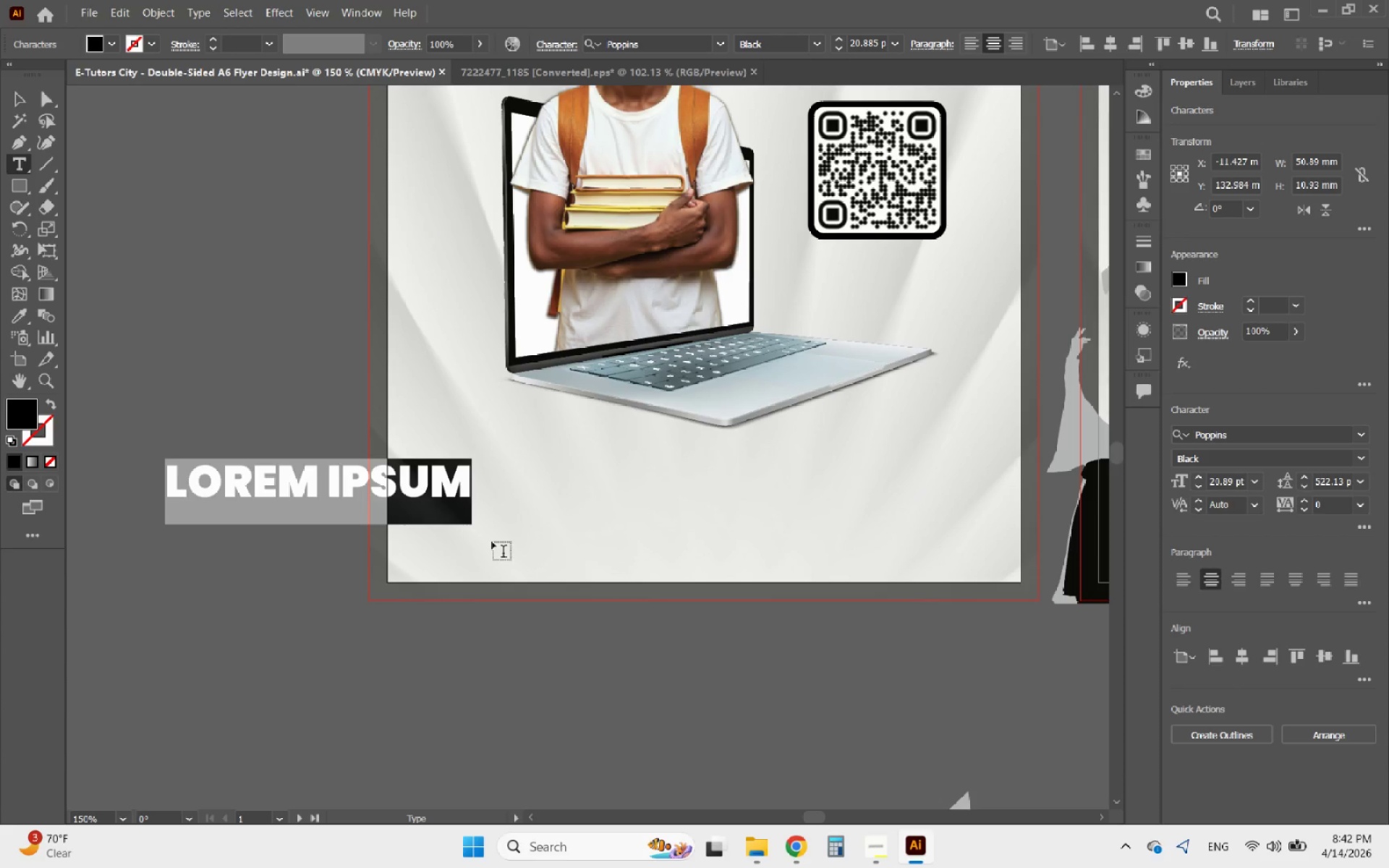 
type(Your Grade 8 & 12 Sucess Roadmap)
 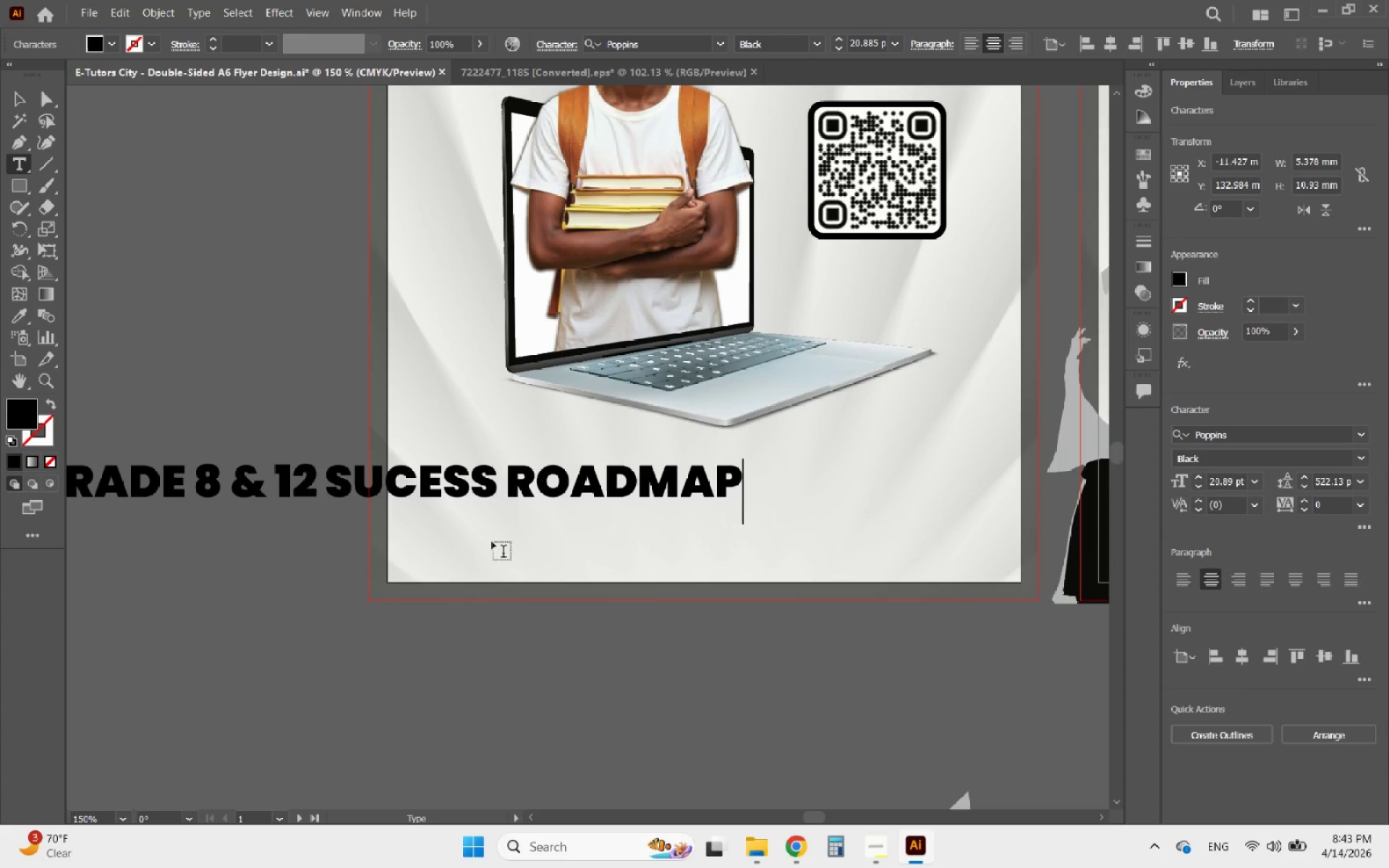 
hold_key(key=AltLeft, duration=0.47)
scroll: coordinate [528, 490], scroll_direction: down, amount: 1.0
 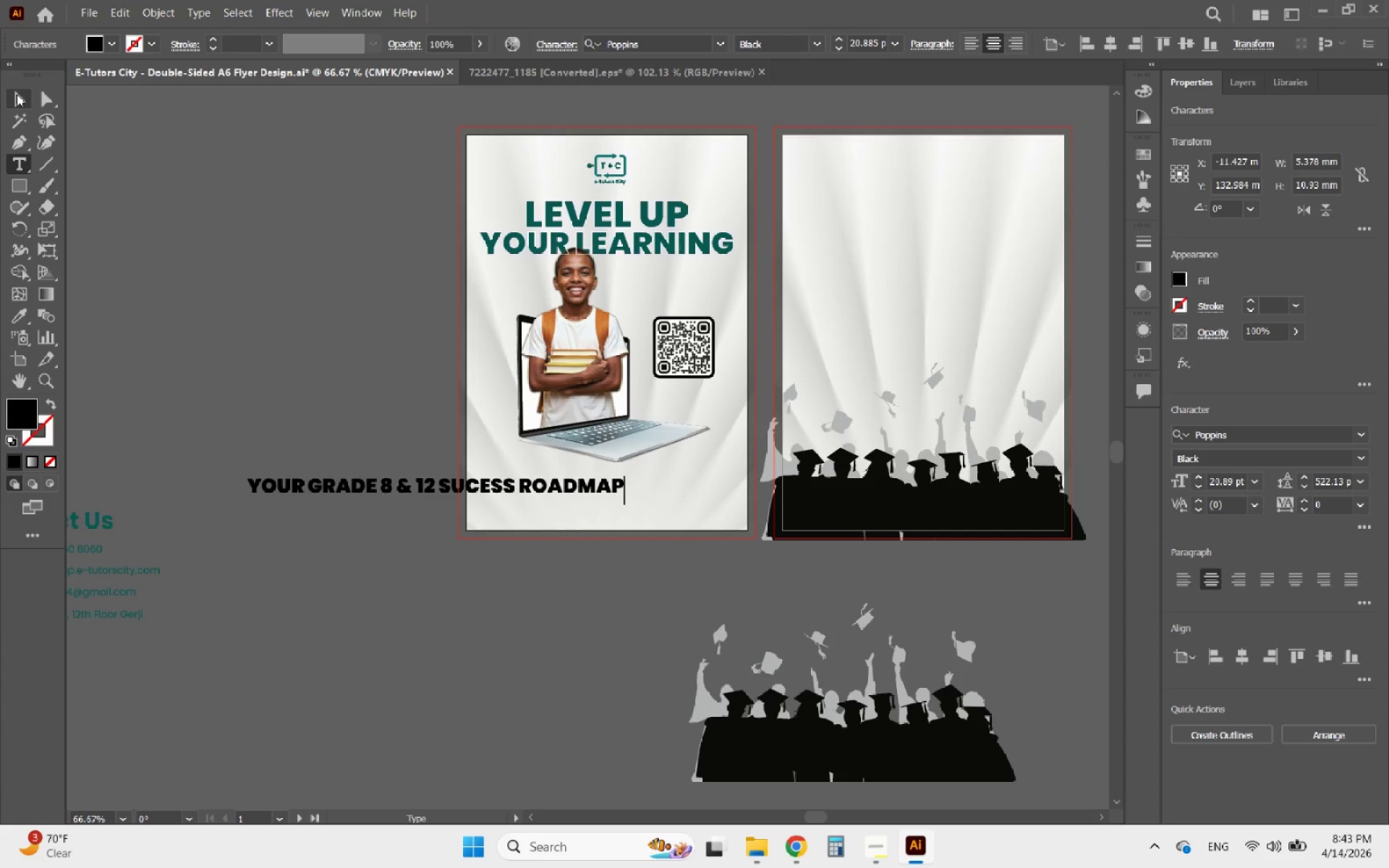 
left_click([17, 95])
 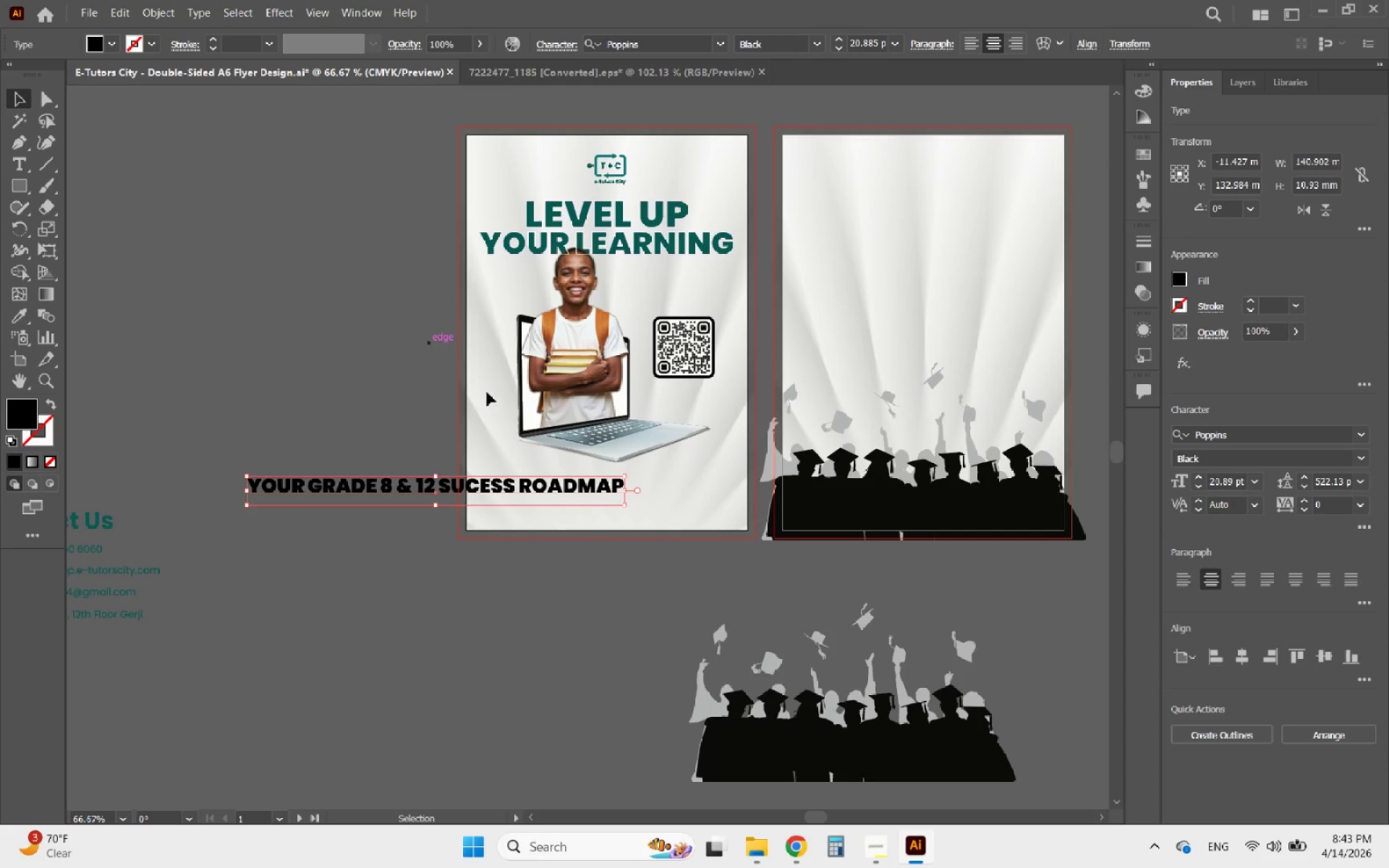 
hold_key(key=AltLeft, duration=0.53)
 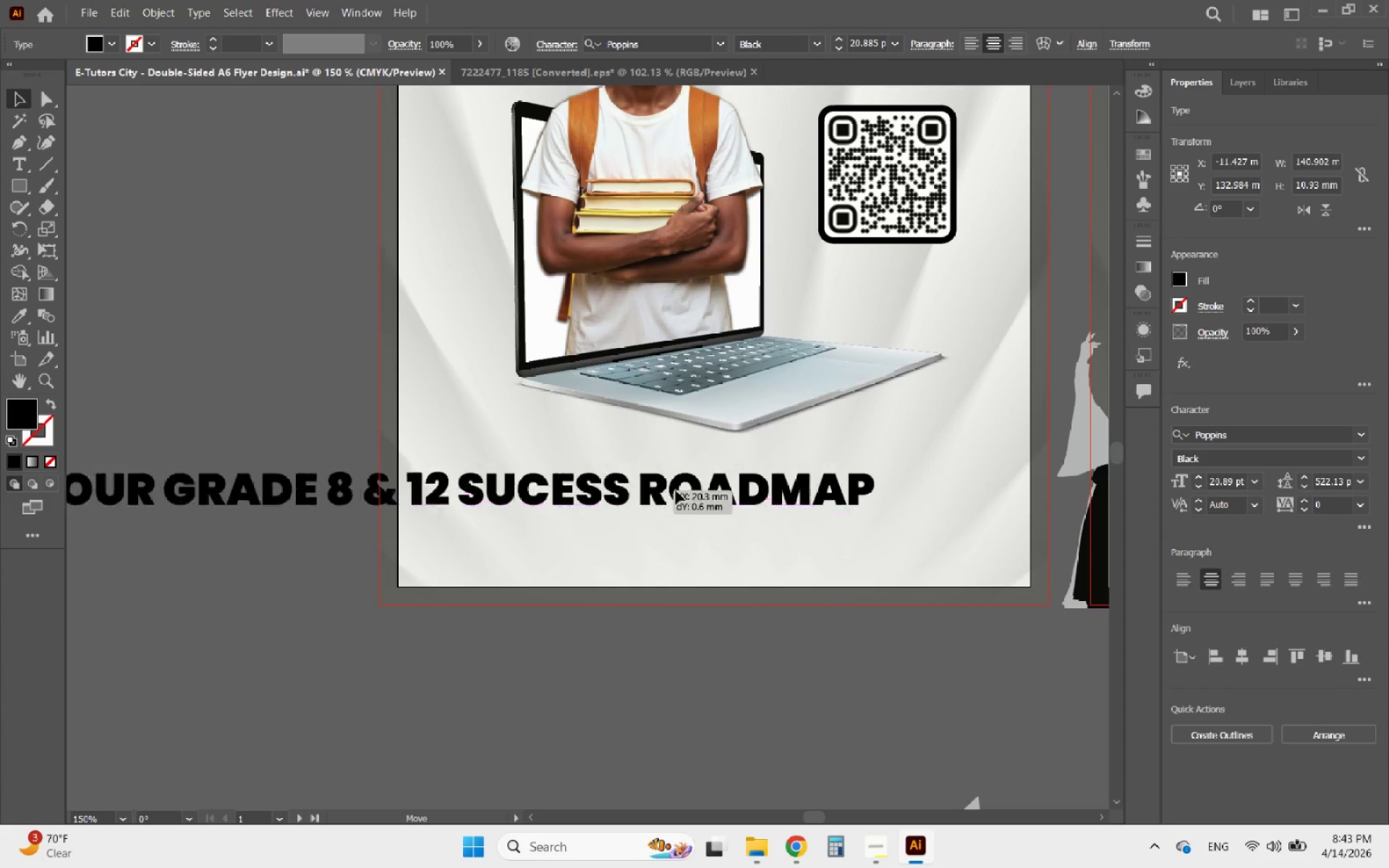 
left_click_drag(start_coordinate=[522, 487], to_coordinate=[908, 494])
 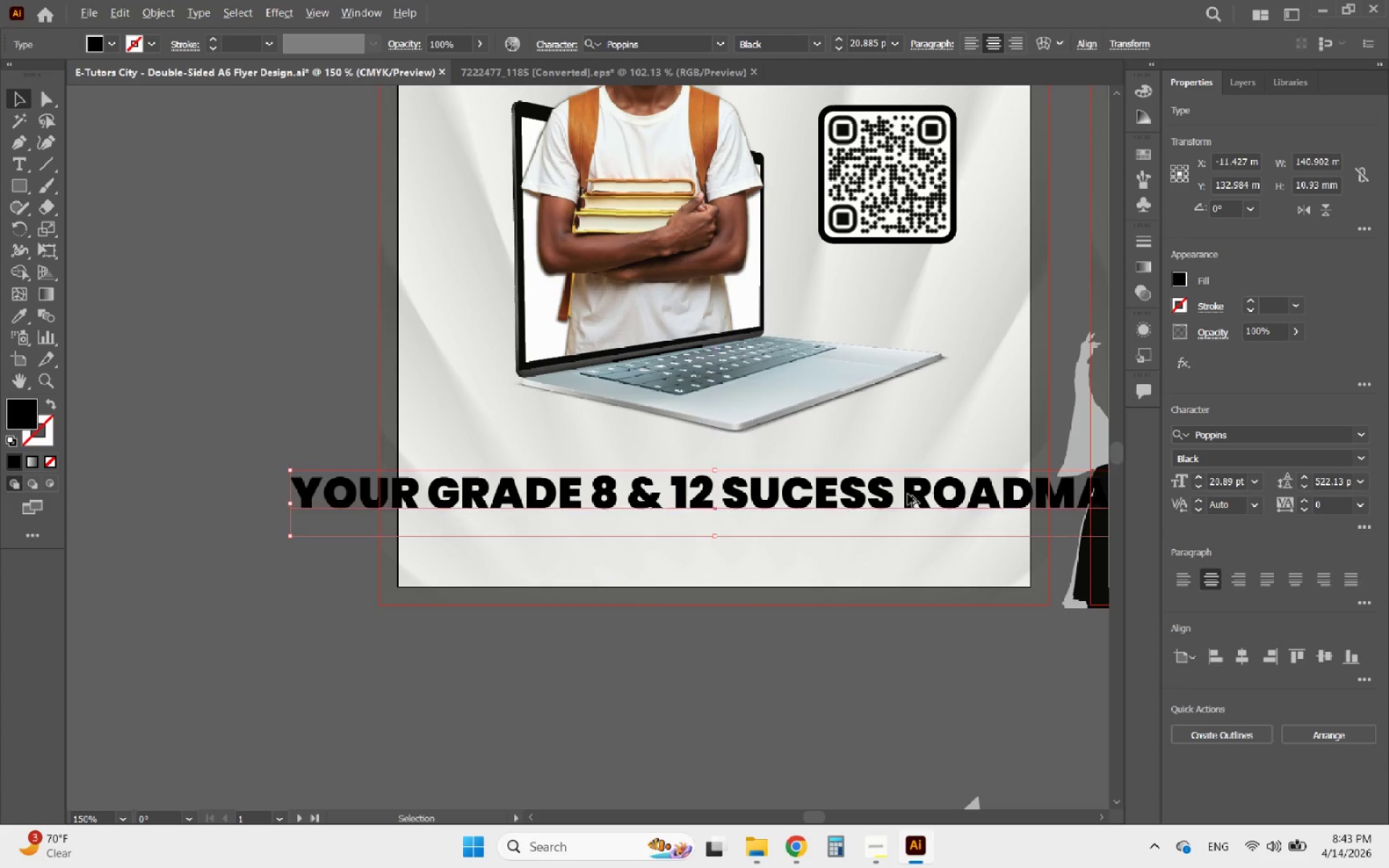 
scroll: coordinate [520, 487], scroll_direction: up, amount: 1.0
 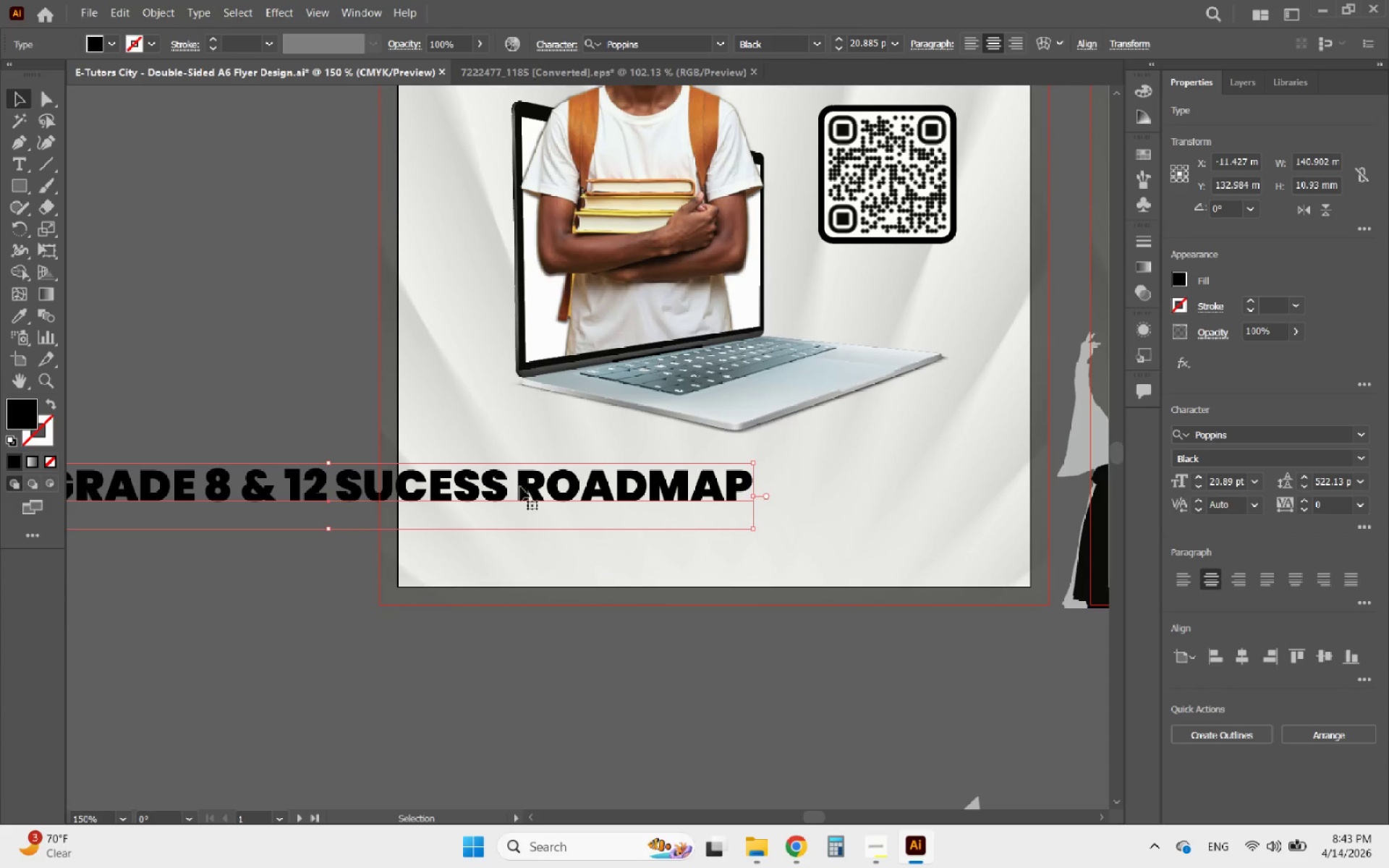 
hold_key(key=AltLeft, duration=1.44)
scroll: coordinate [512, 519], scroll_direction: down, amount: 2.0
 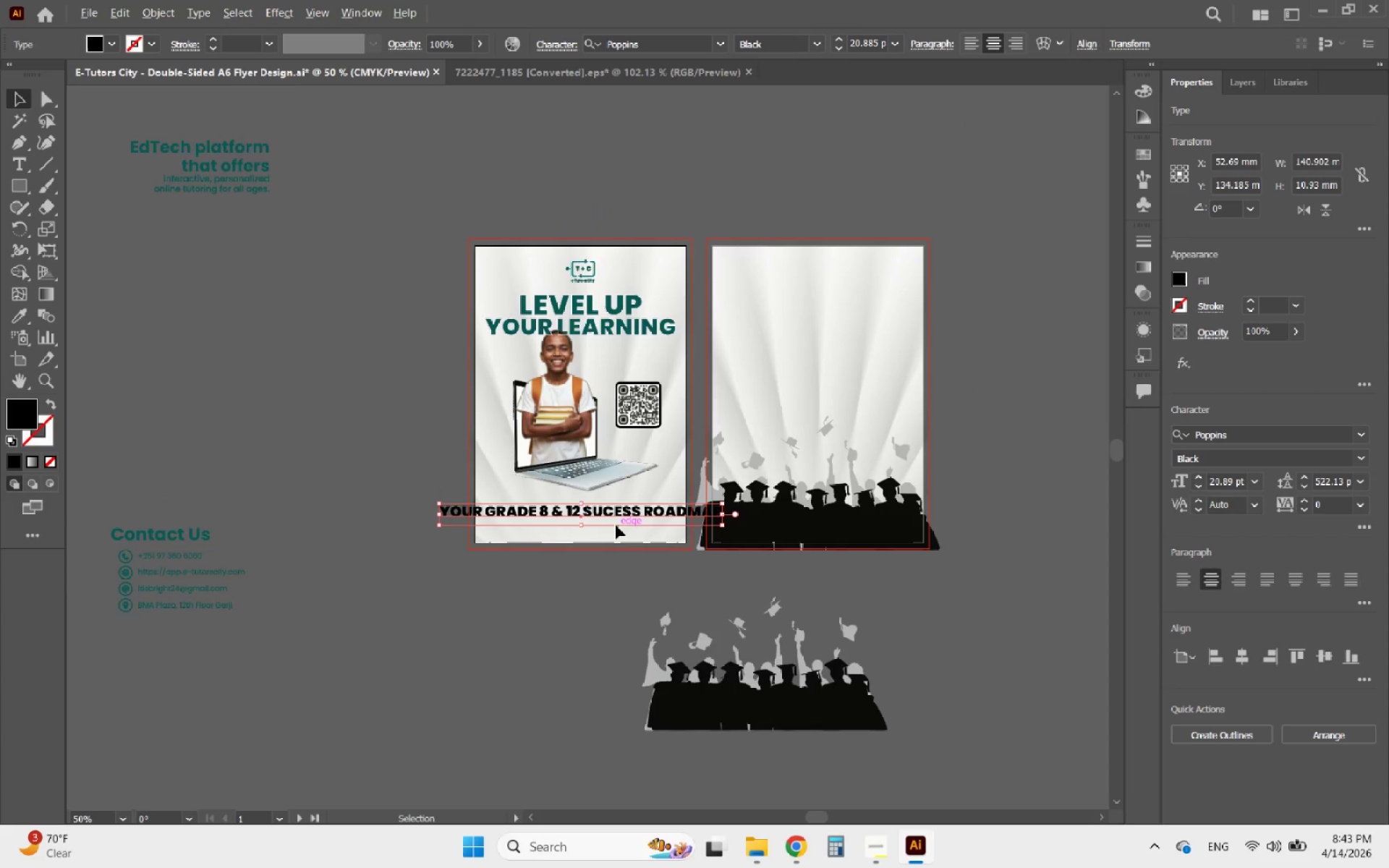 
scroll: coordinate [602, 524], scroll_direction: up, amount: 1.0
 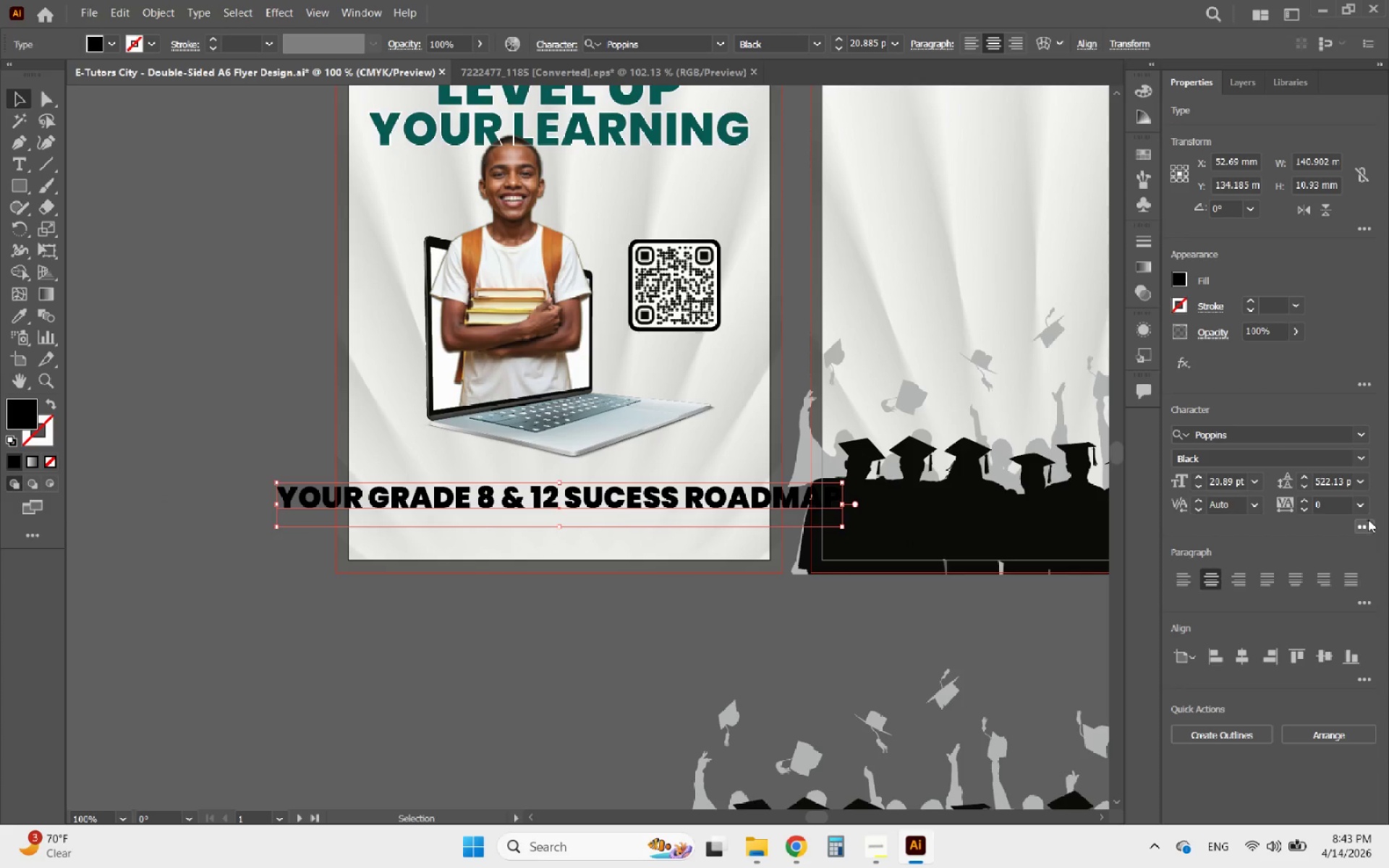 
left_click([1363, 454])
 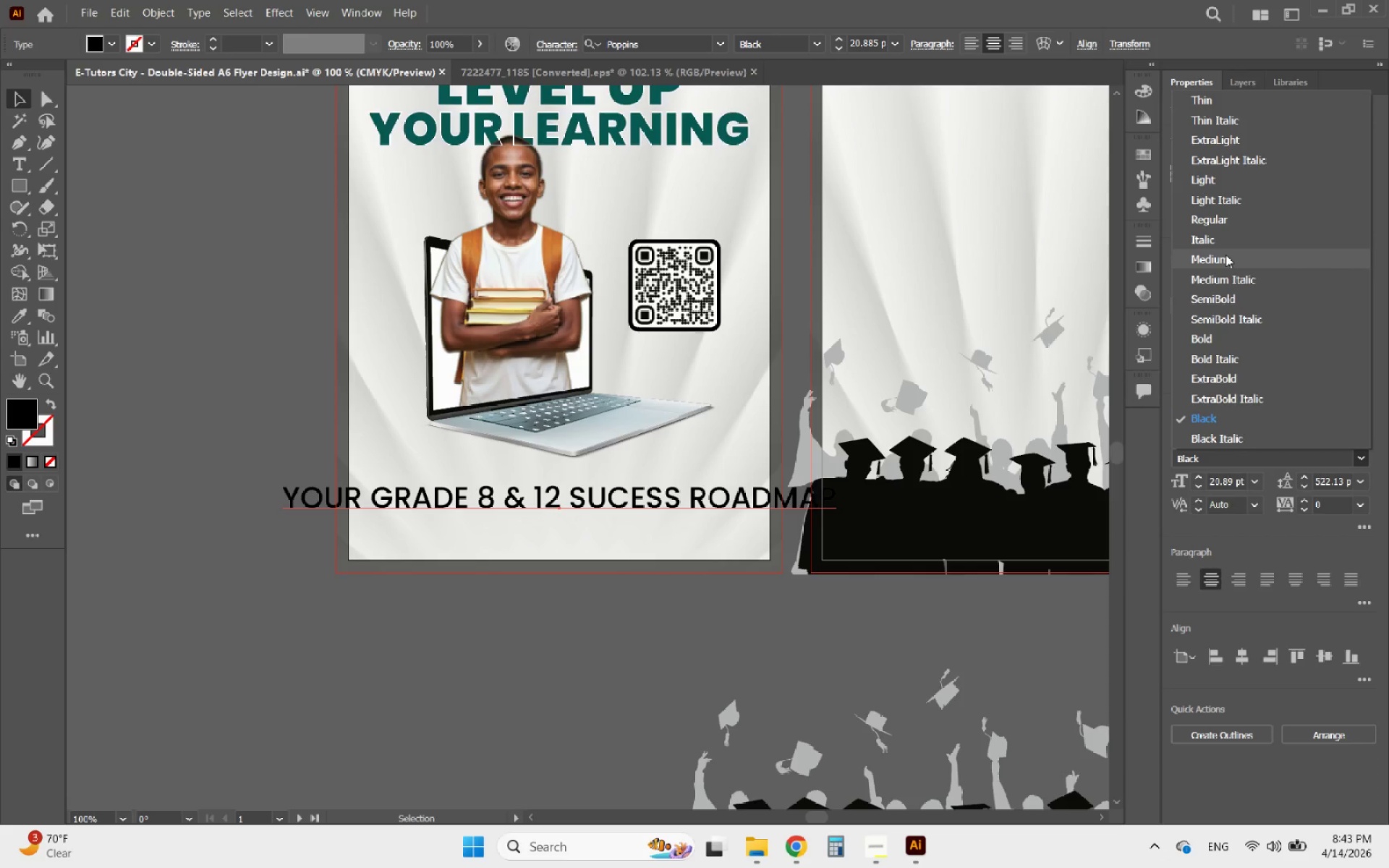 
wait(10.0)
 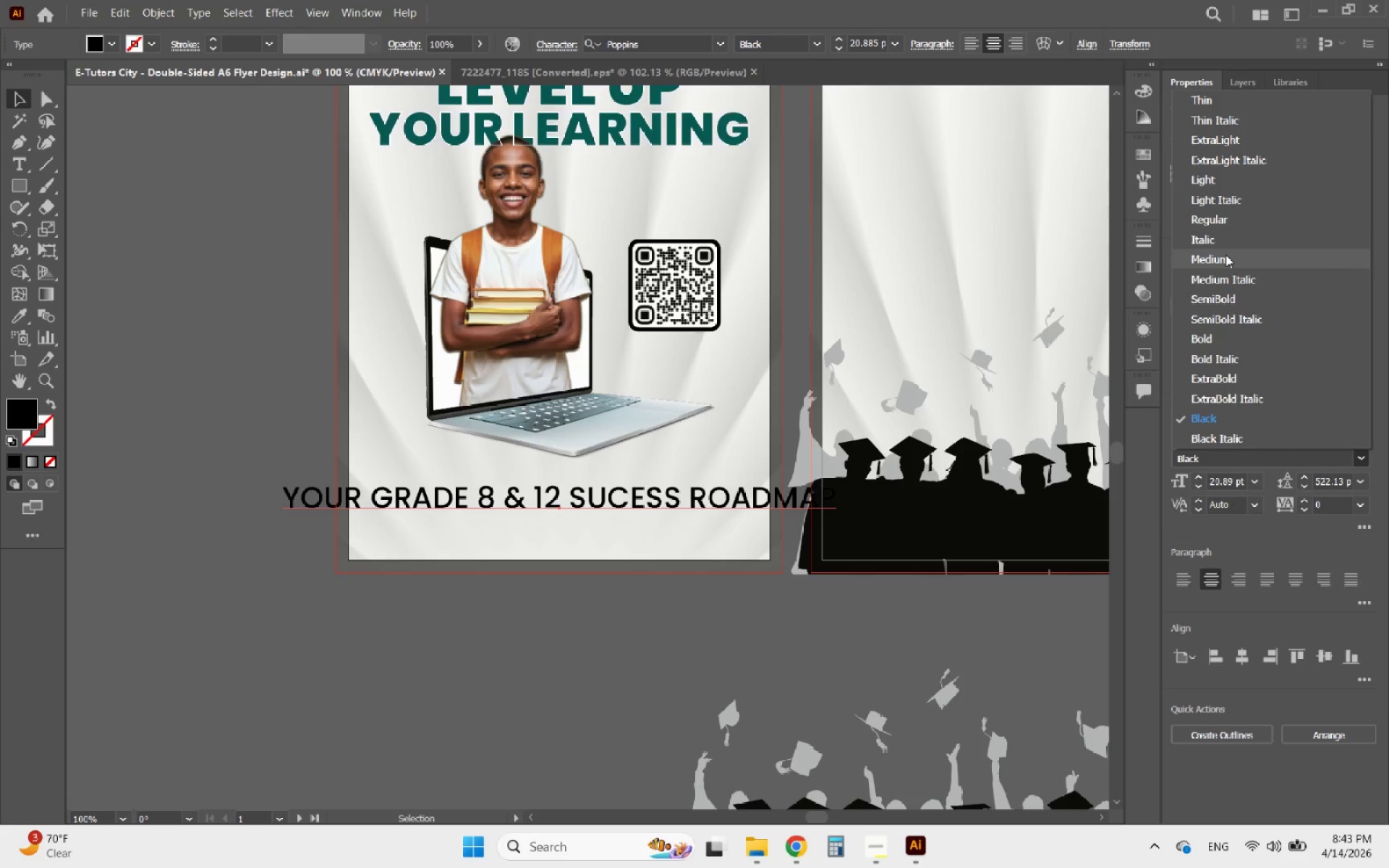 
left_click([1222, 297])
 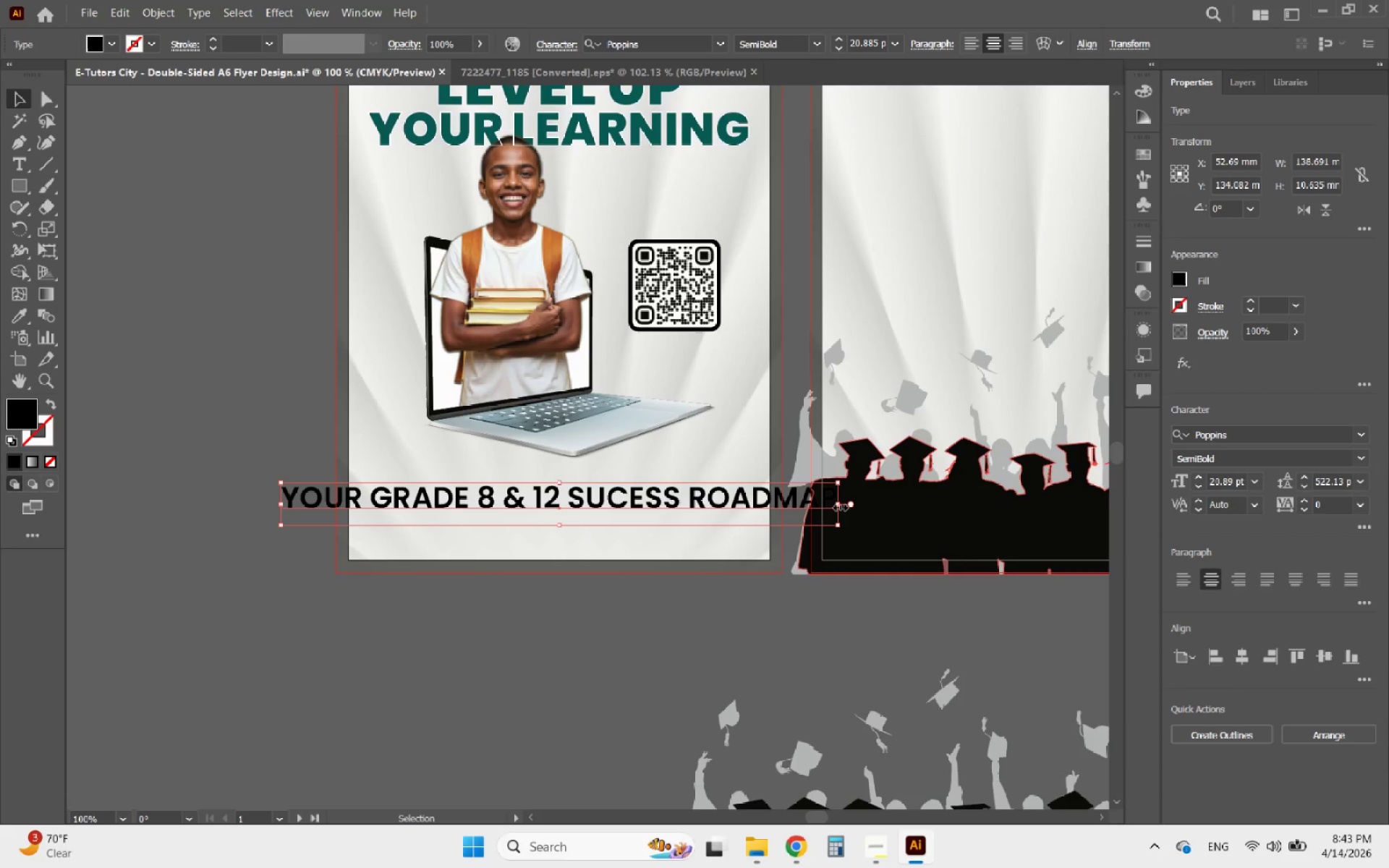 
hold_key(key=ShiftLeft, duration=1.76)
left_click_drag(start_coordinate=[838, 506], to_coordinate=[655, 499])
 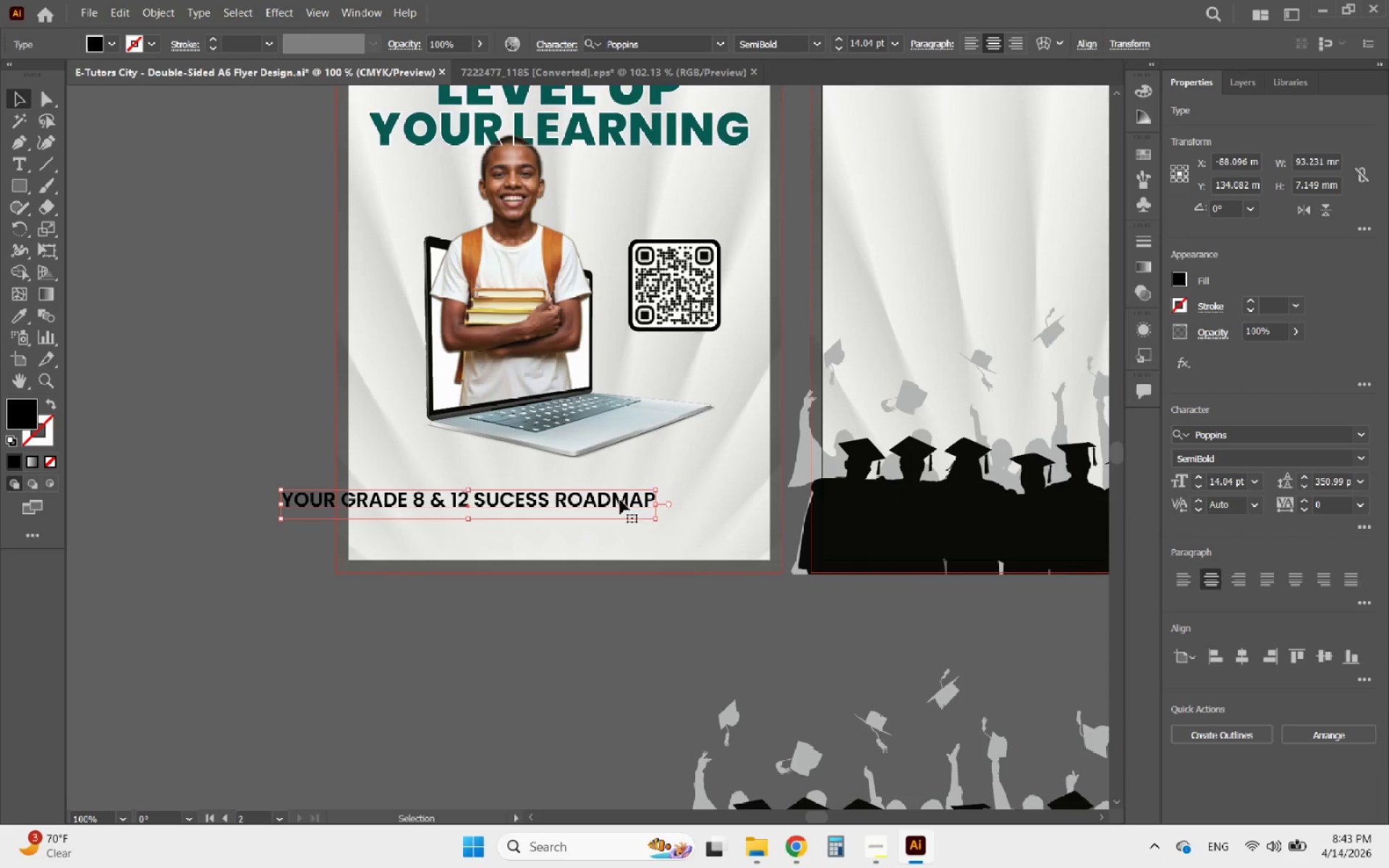 
left_click_drag(start_coordinate=[620, 500], to_coordinate=[713, 516])
 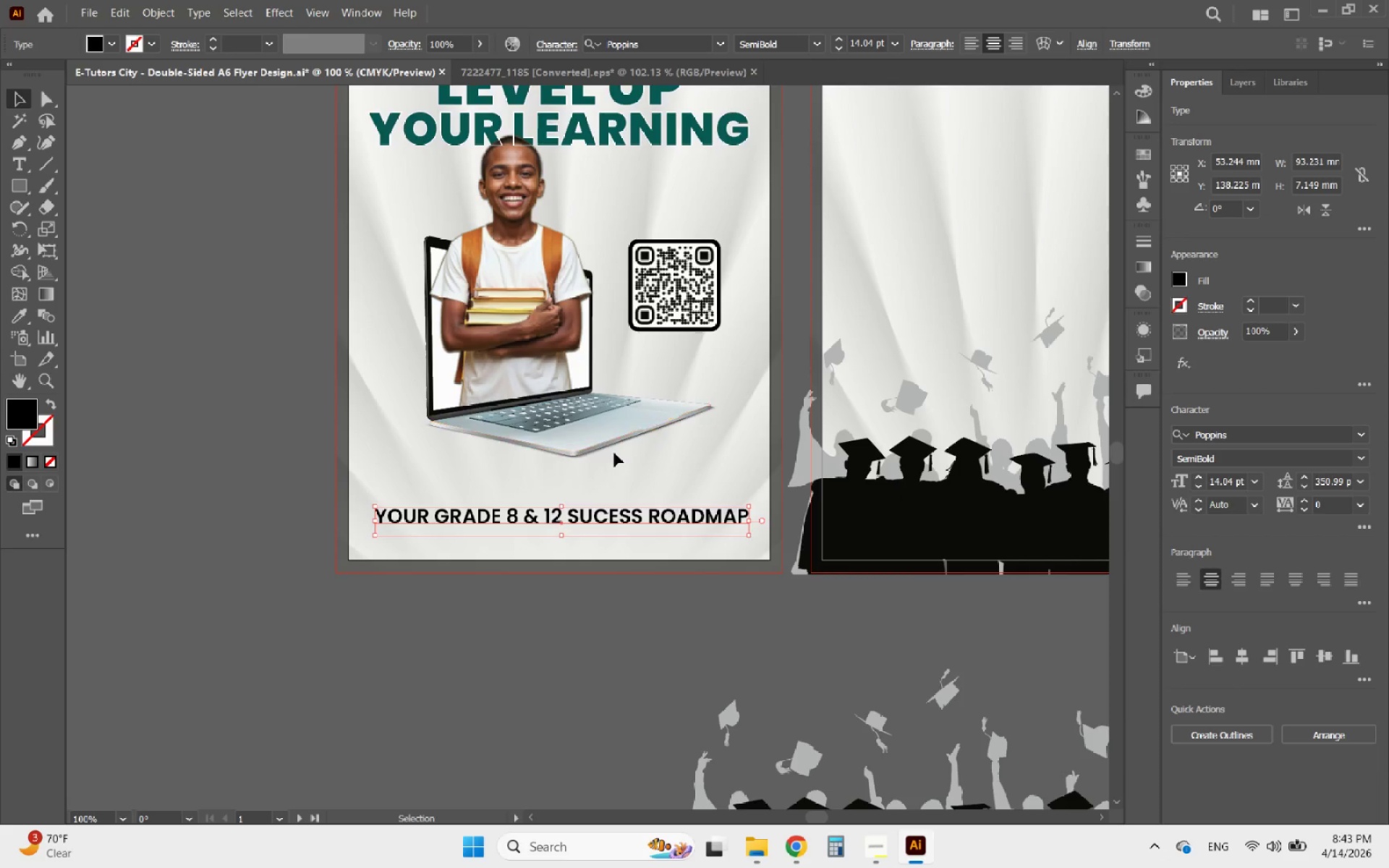 
hold_key(key=AltLeft, duration=1.36)
scroll: coordinate [579, 631], scroll_direction: down, amount: 2.0
 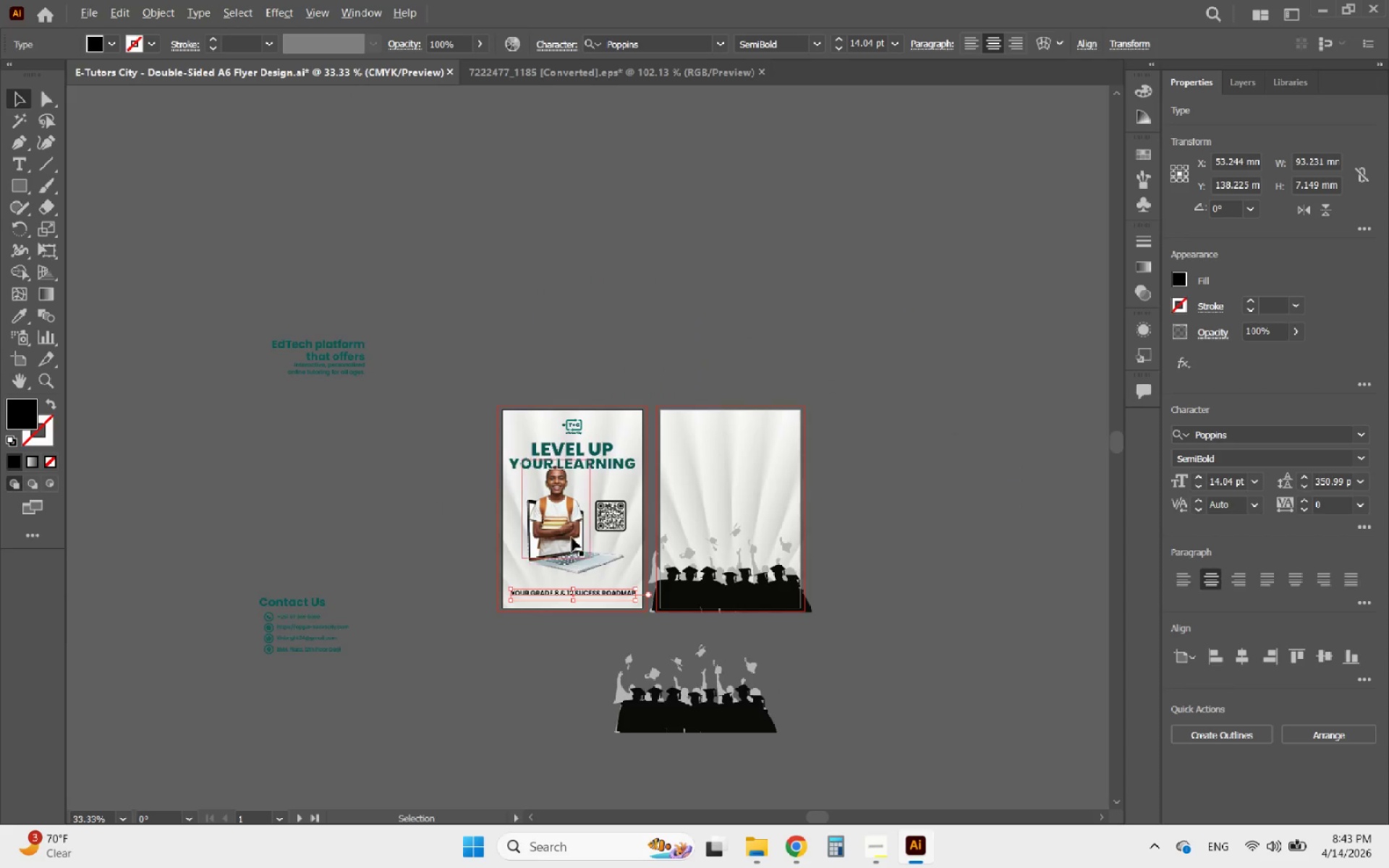 
scroll: coordinate [572, 524], scroll_direction: up, amount: 2.0
 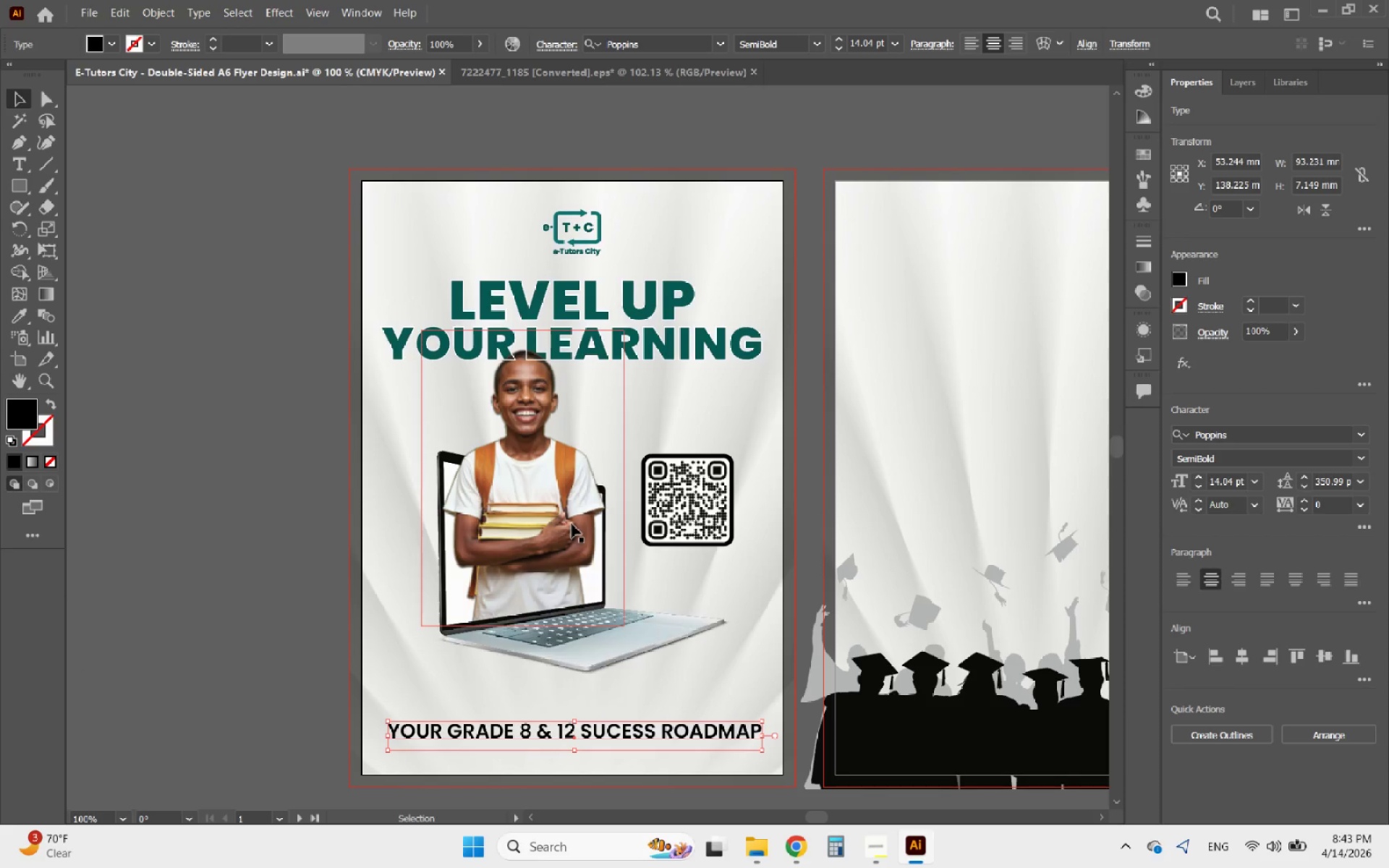 
left_click([572, 524])
 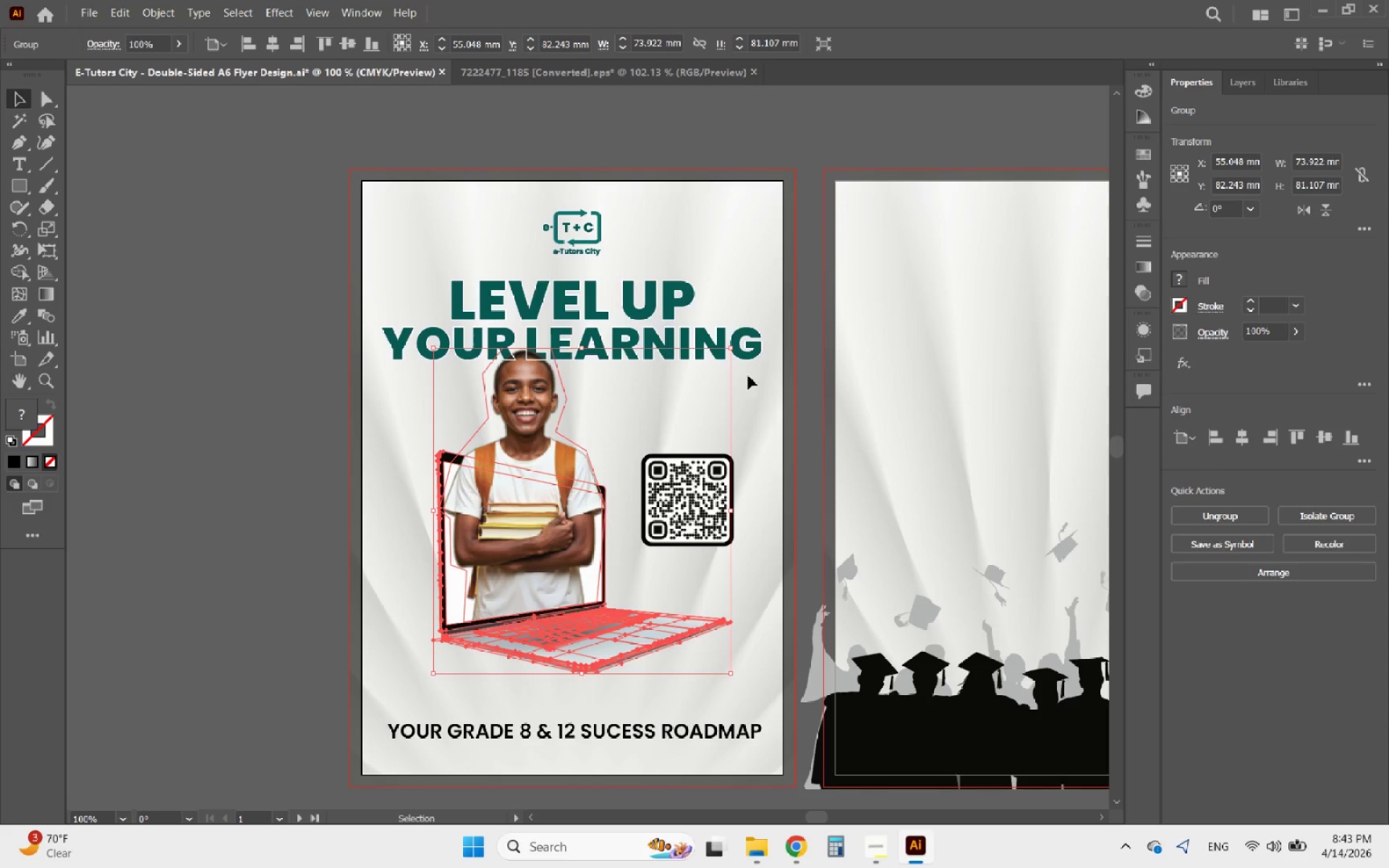 
hold_key(key=ShiftLeft, duration=2.17)
left_click_drag(start_coordinate=[757, 387], to_coordinate=[498, 294])
 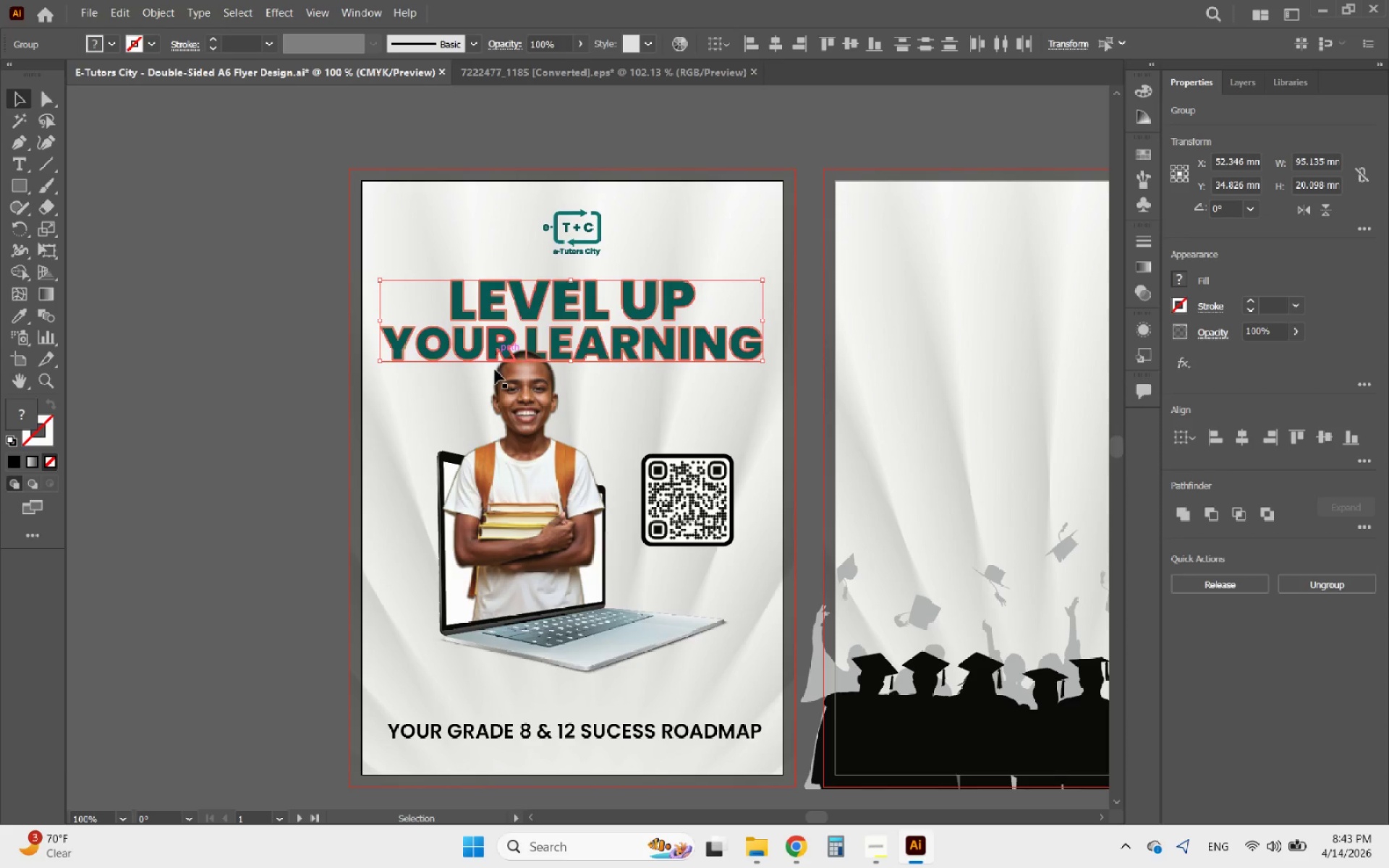 
hold_key(key=ShiftLeft, duration=0.97)
left_click([493, 451])
 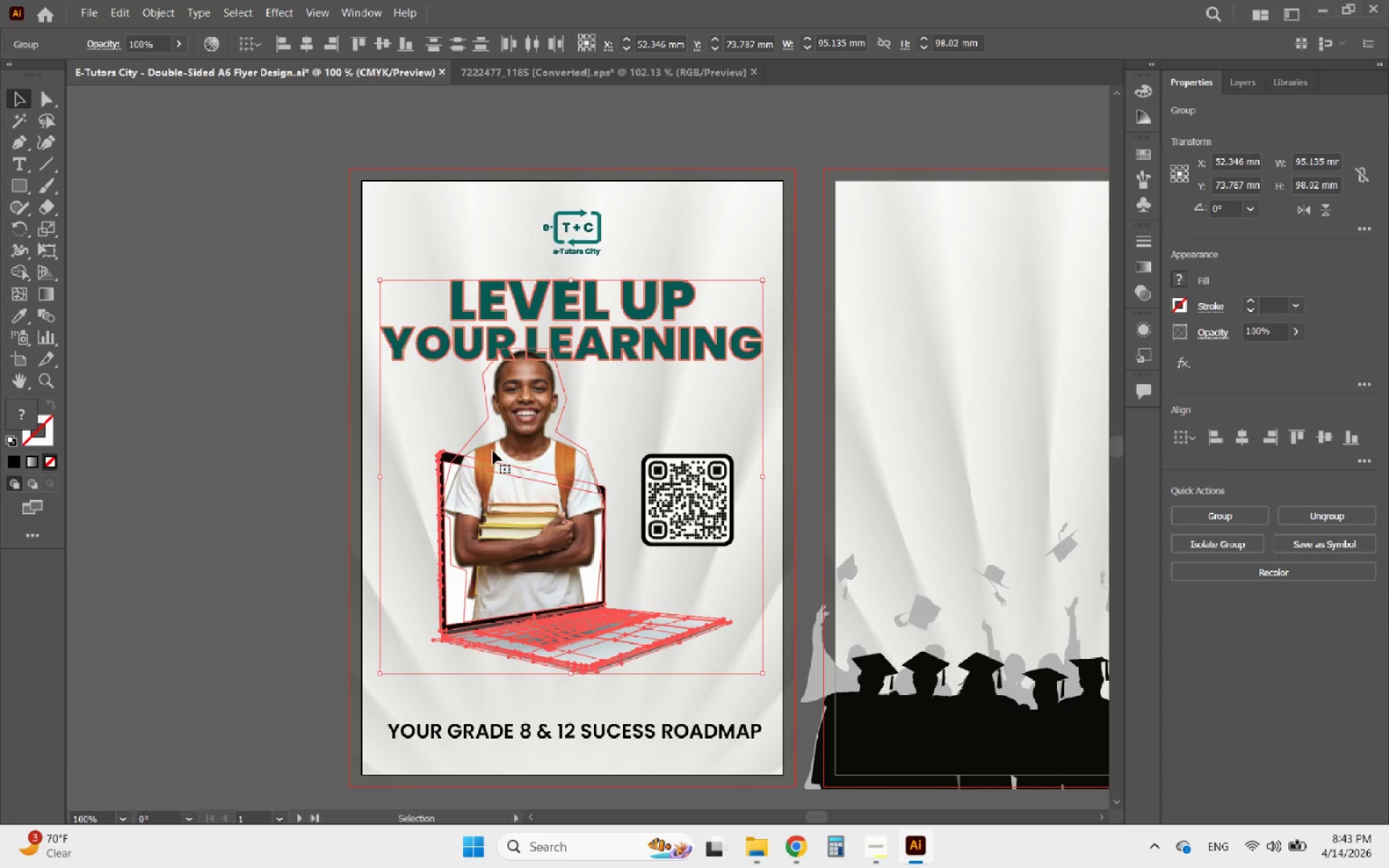 
hold_key(key=ArrowDown, duration=1.08)
 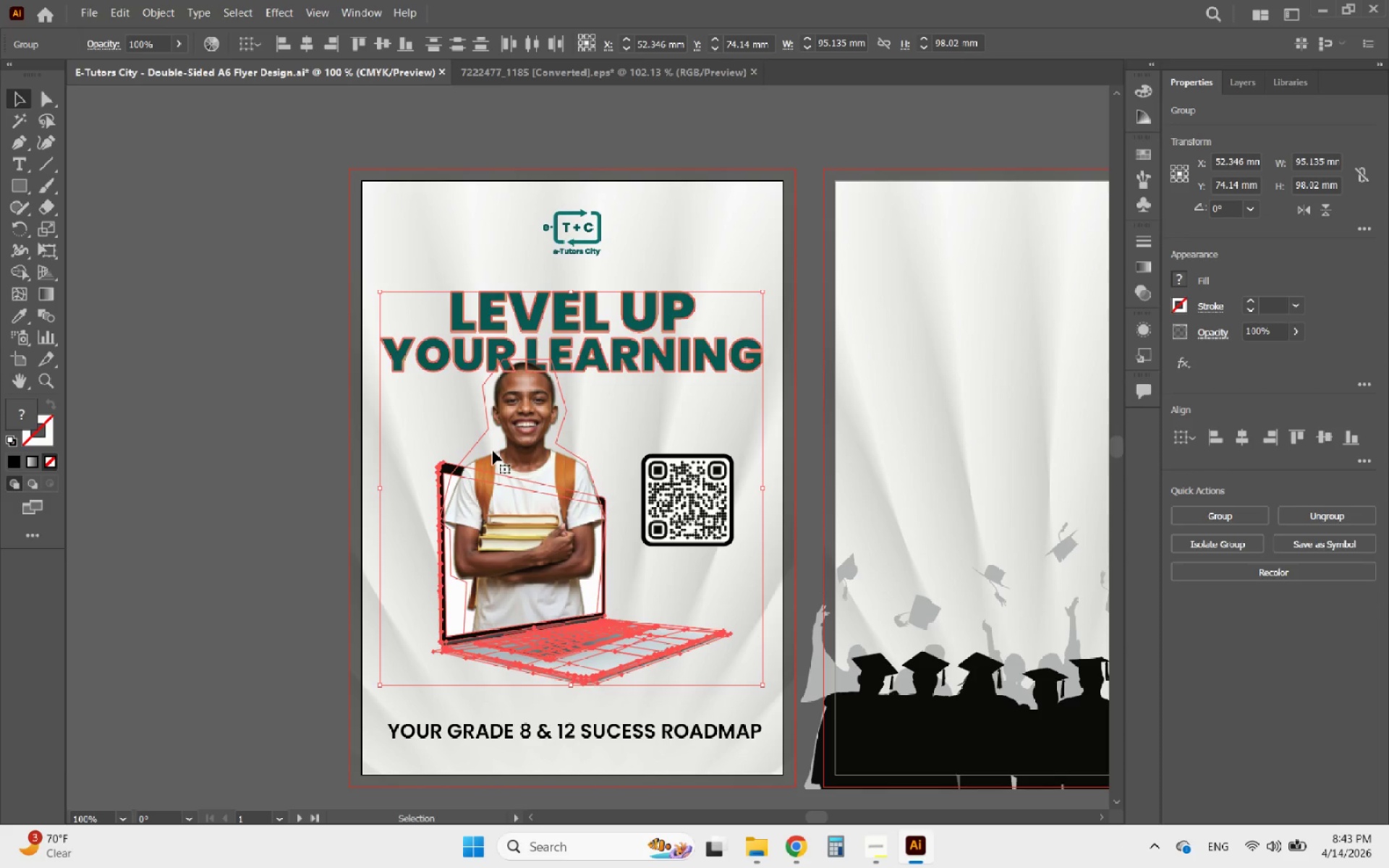 
key(ArrowDown)
 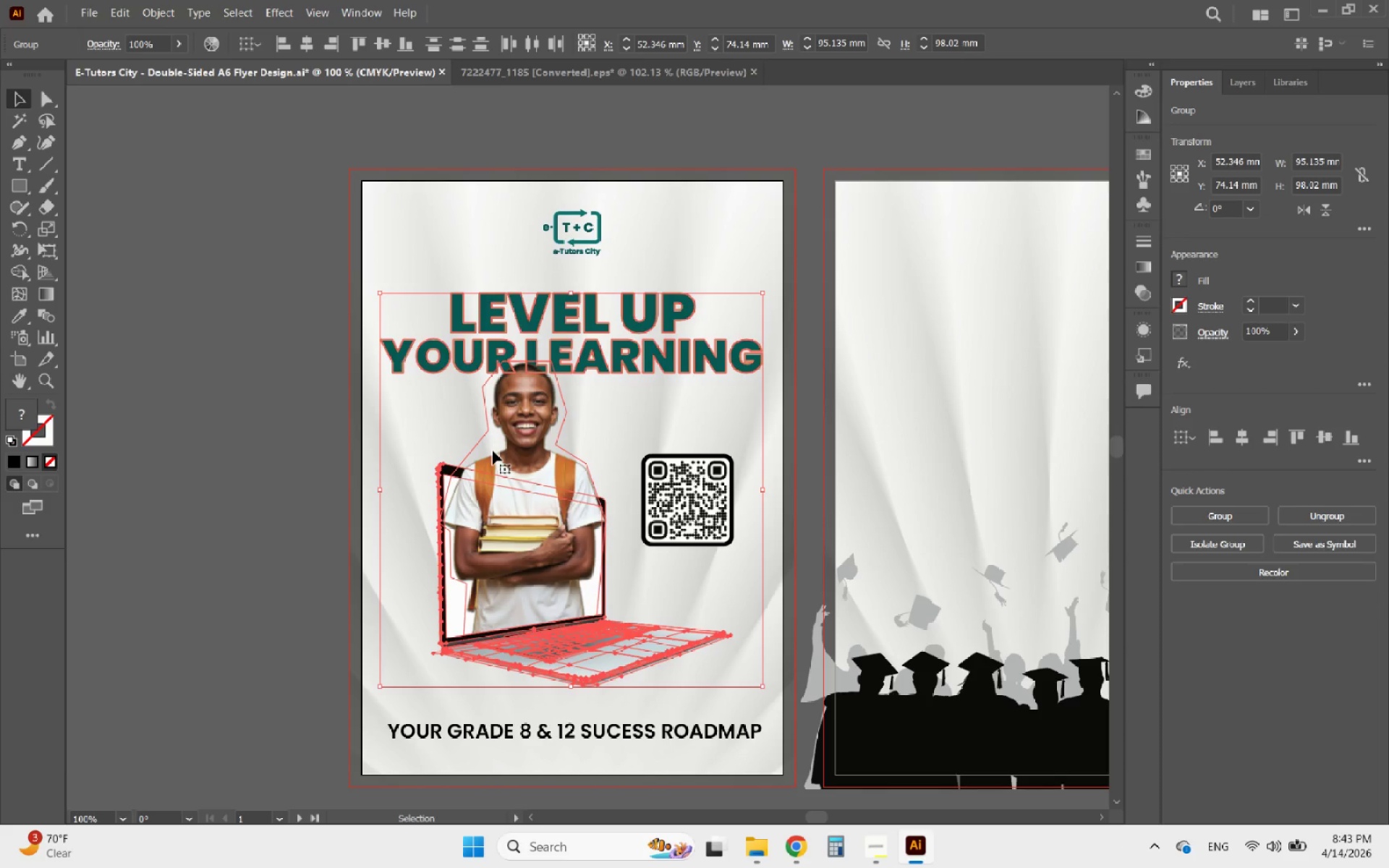 
key(ArrowDown)
 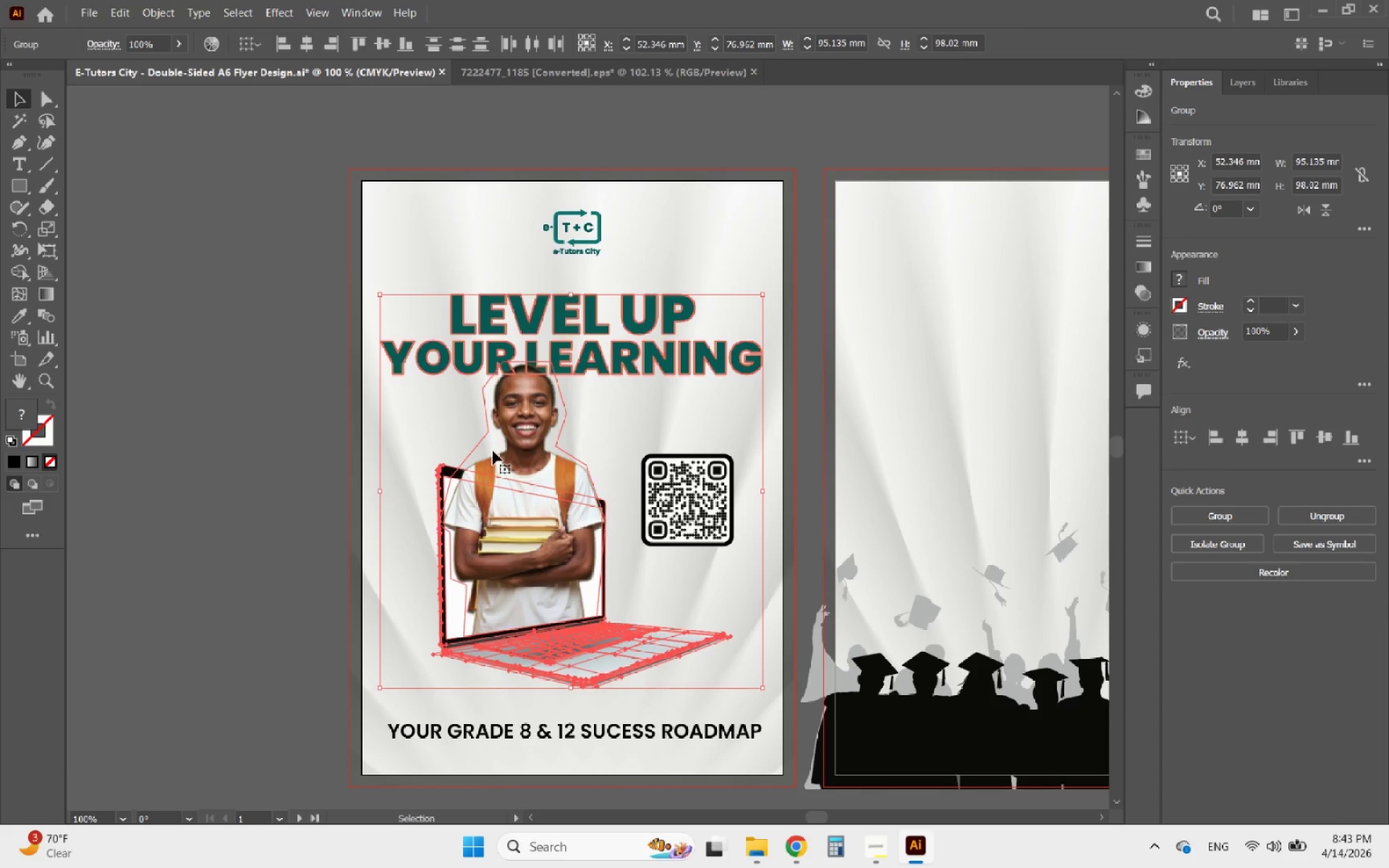 
key(ArrowDown)
 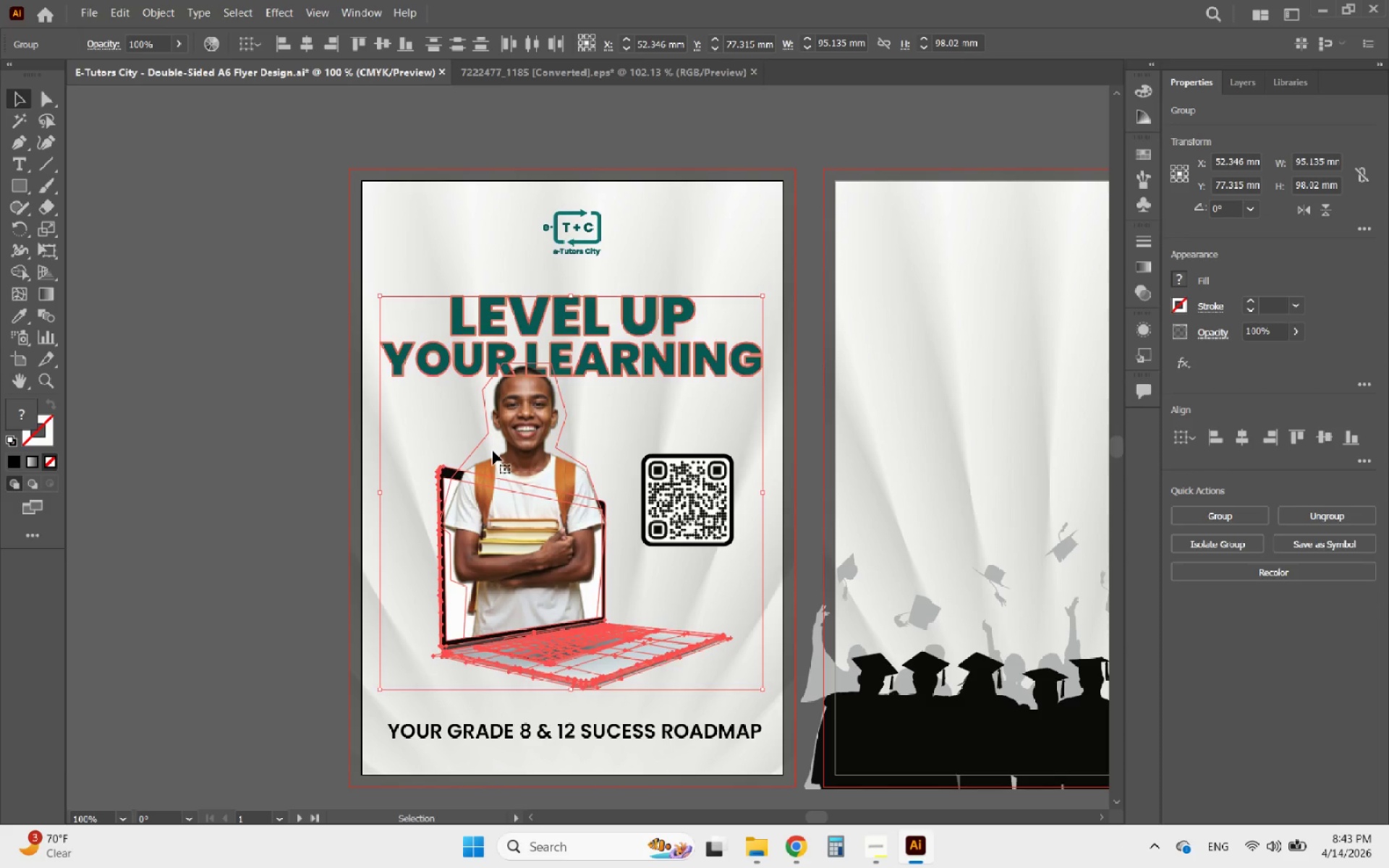 
key(ArrowDown)
 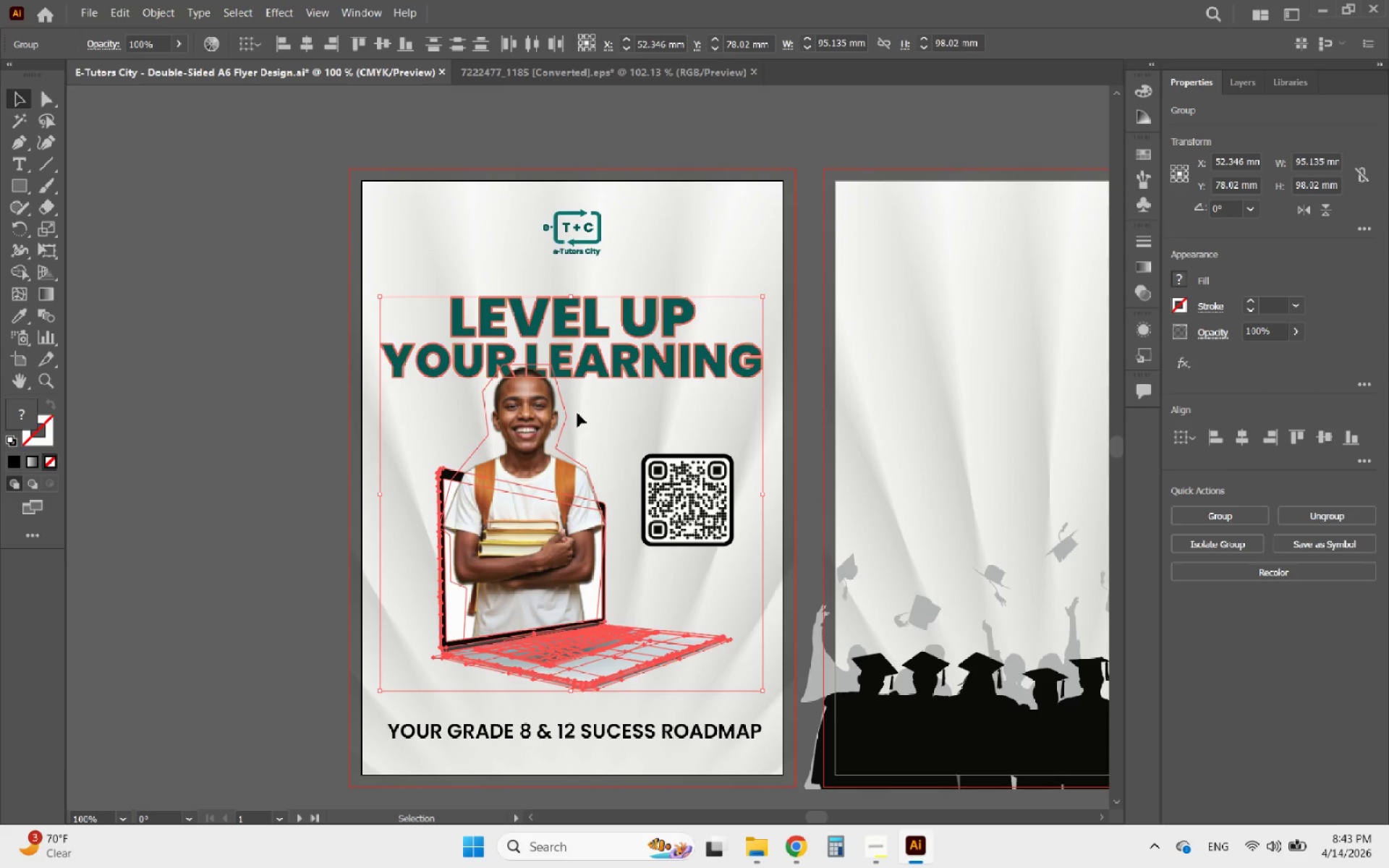 
left_click([646, 432])
 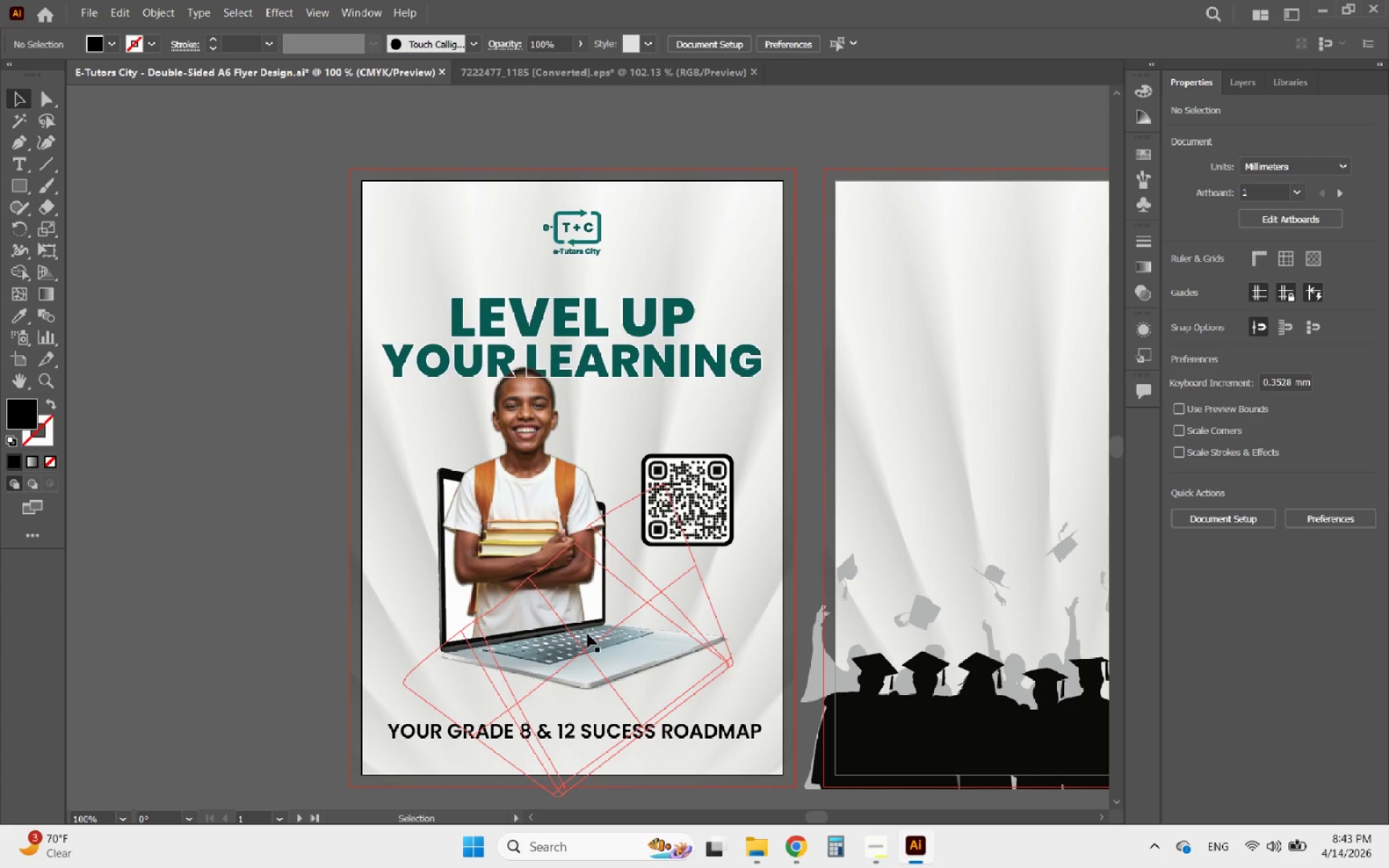 
left_click([587, 634])
 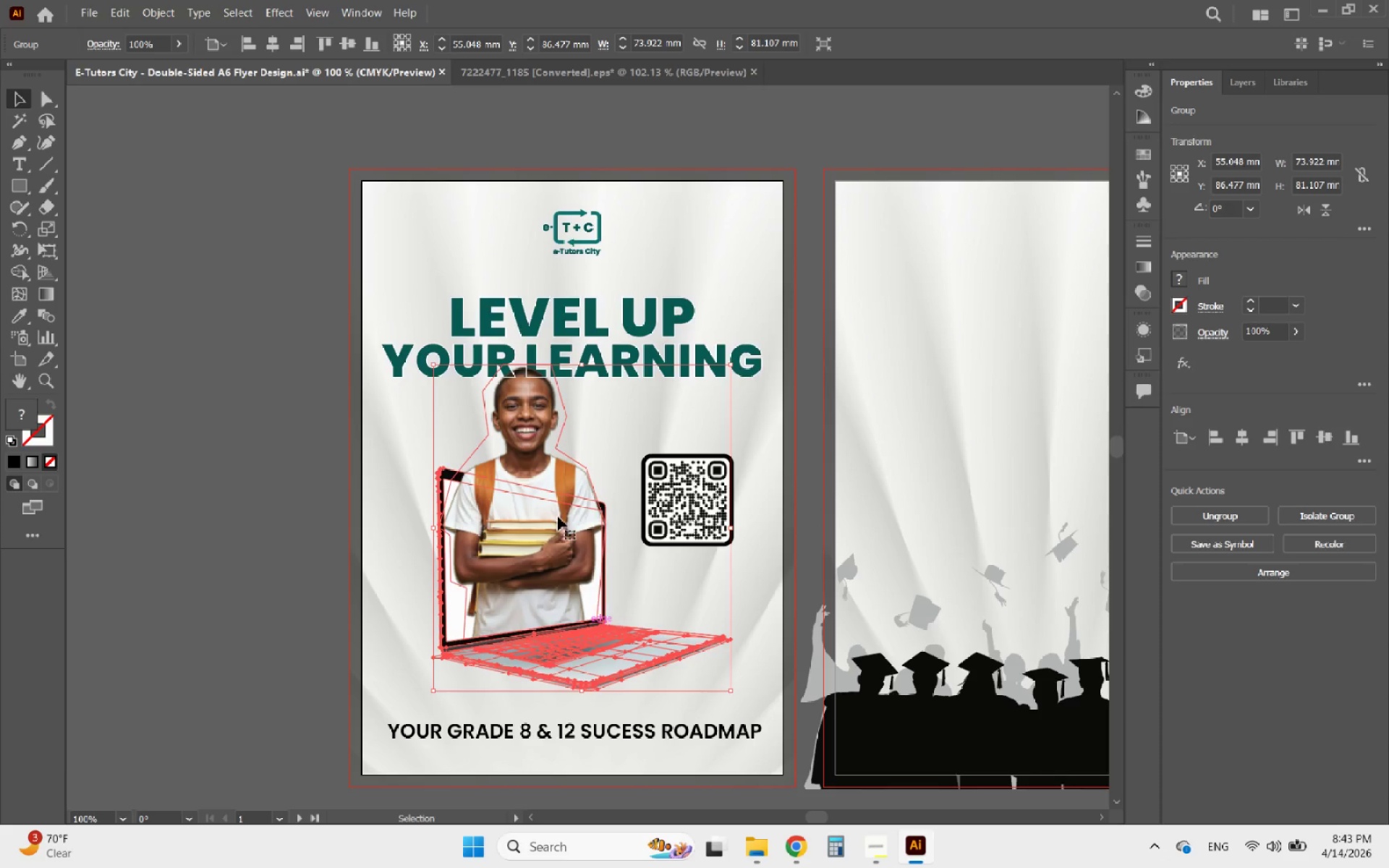 
hold_key(key=ShiftLeft, duration=1.7)
left_click([540, 312])
 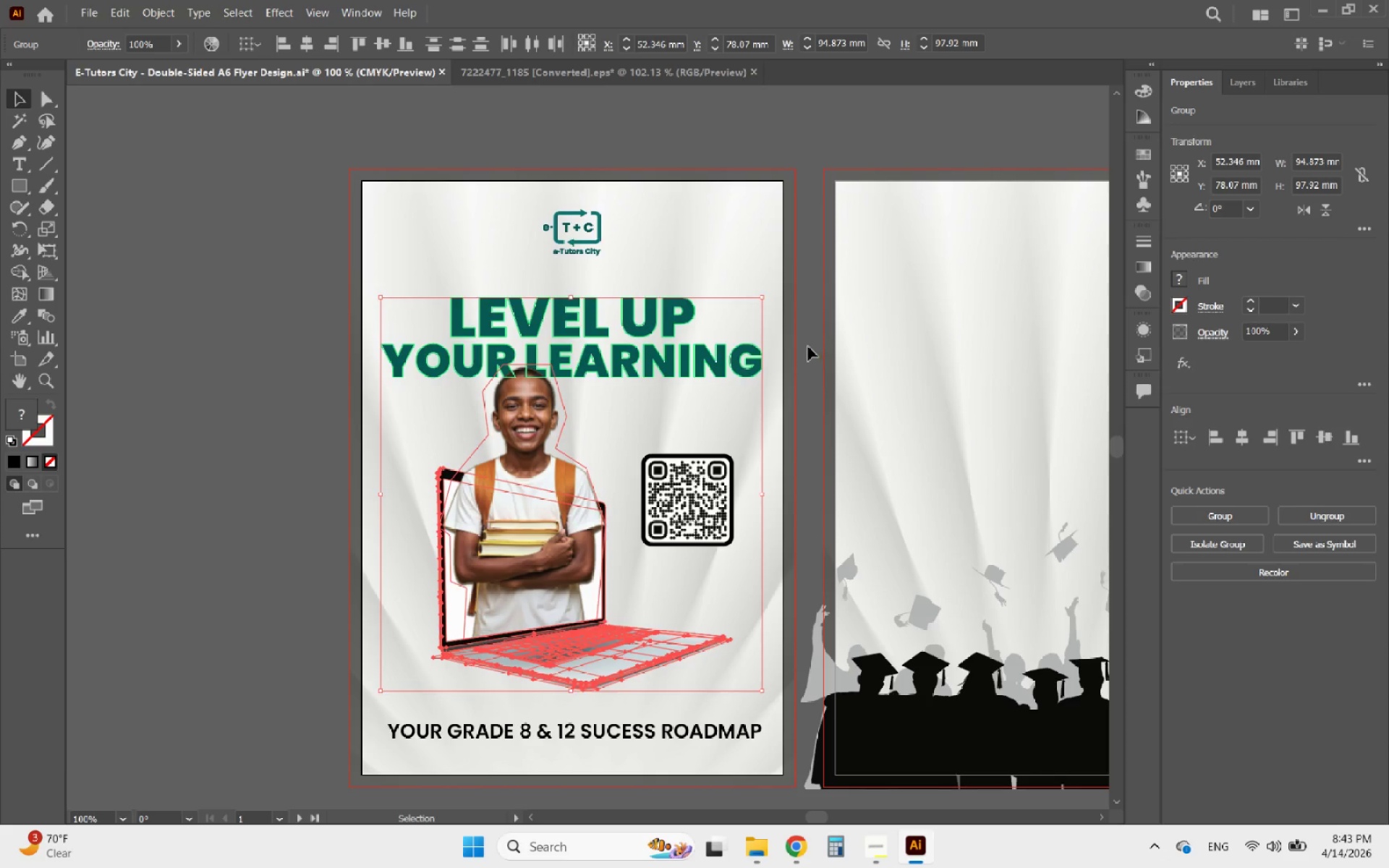 
left_click_drag(start_coordinate=[791, 362], to_coordinate=[660, 313])
 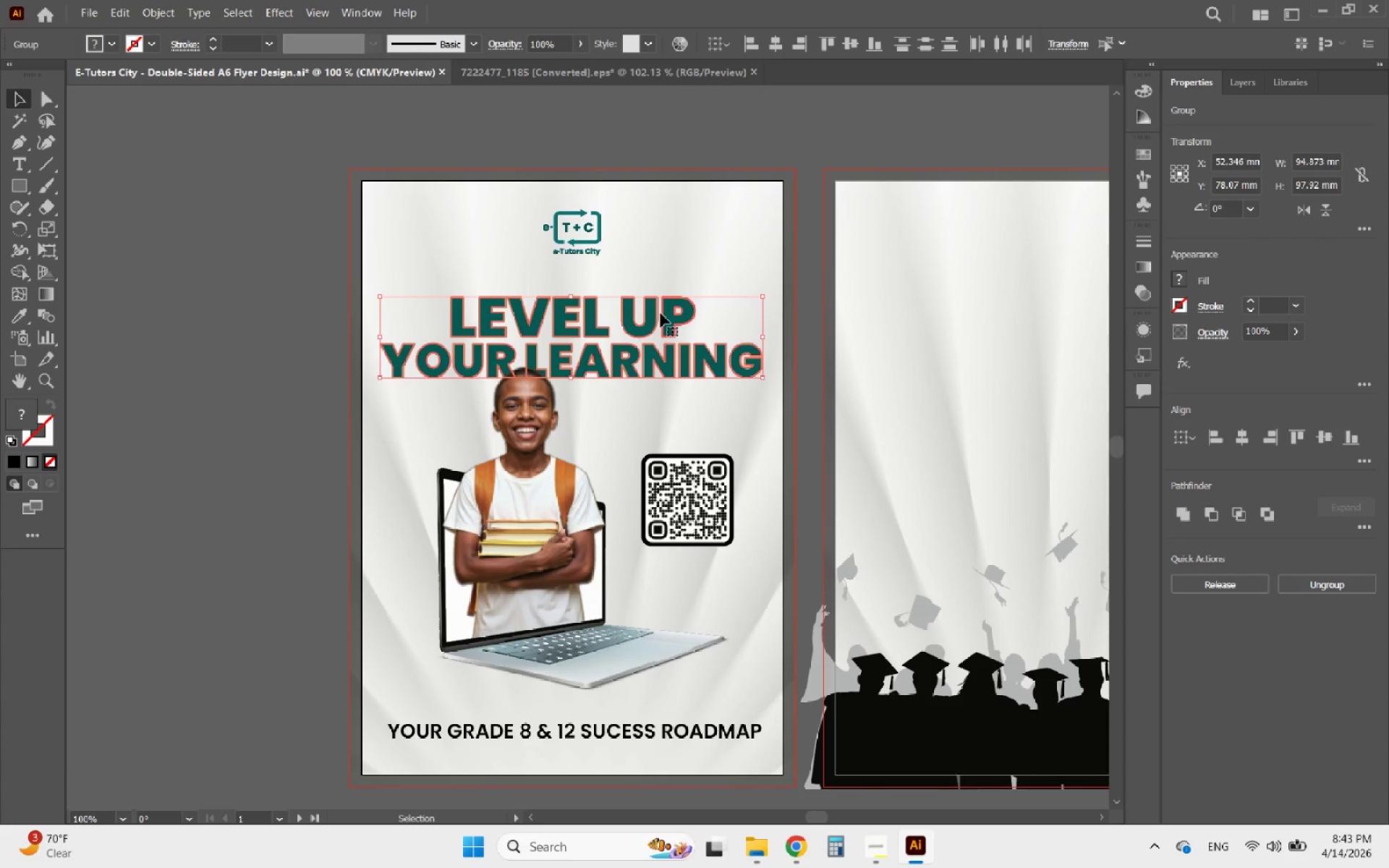 
hold_key(key=ShiftLeft, duration=1.7)
left_click([498, 490])
 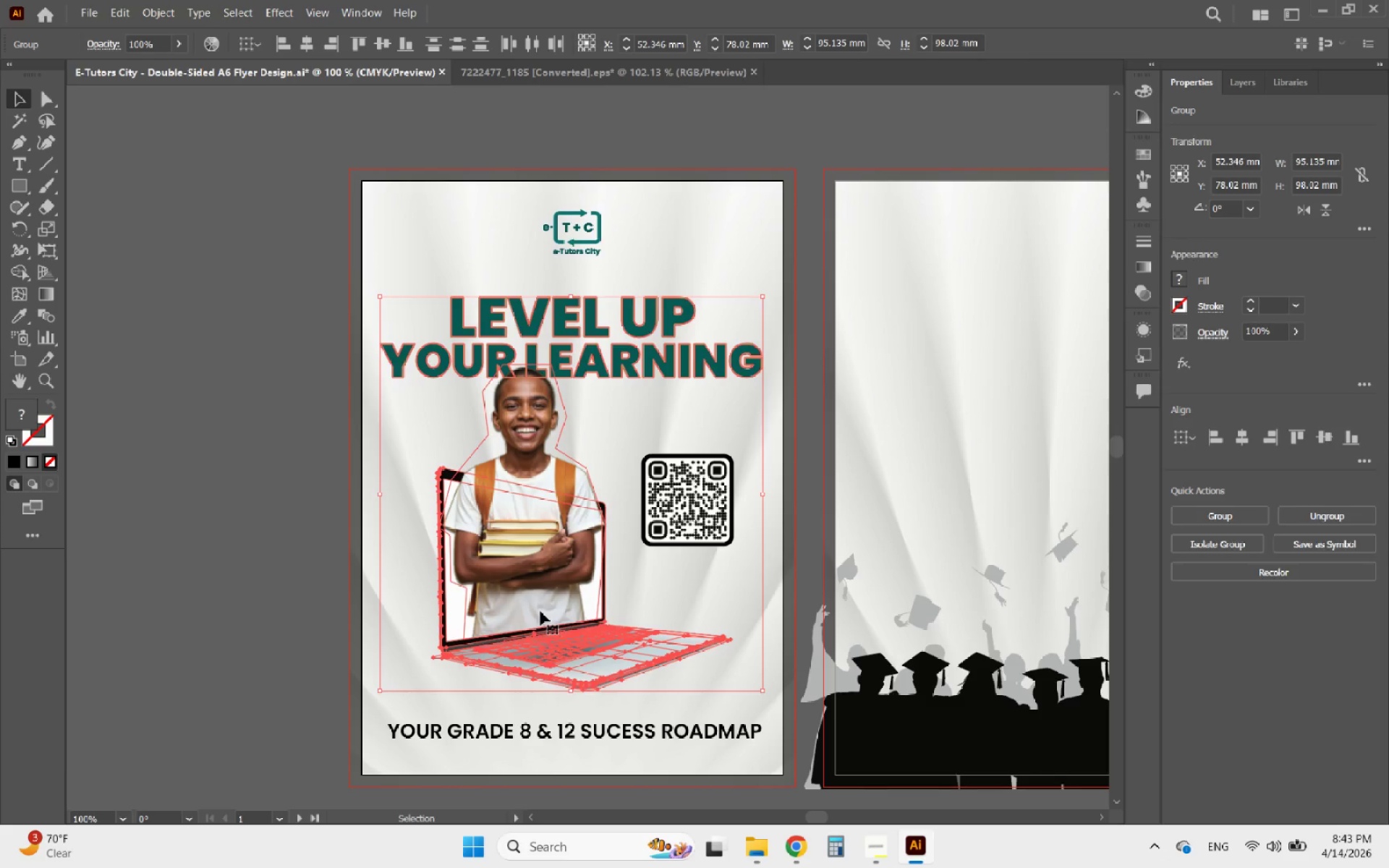 
hold_key(key=ArrowUp, duration=0.83)
 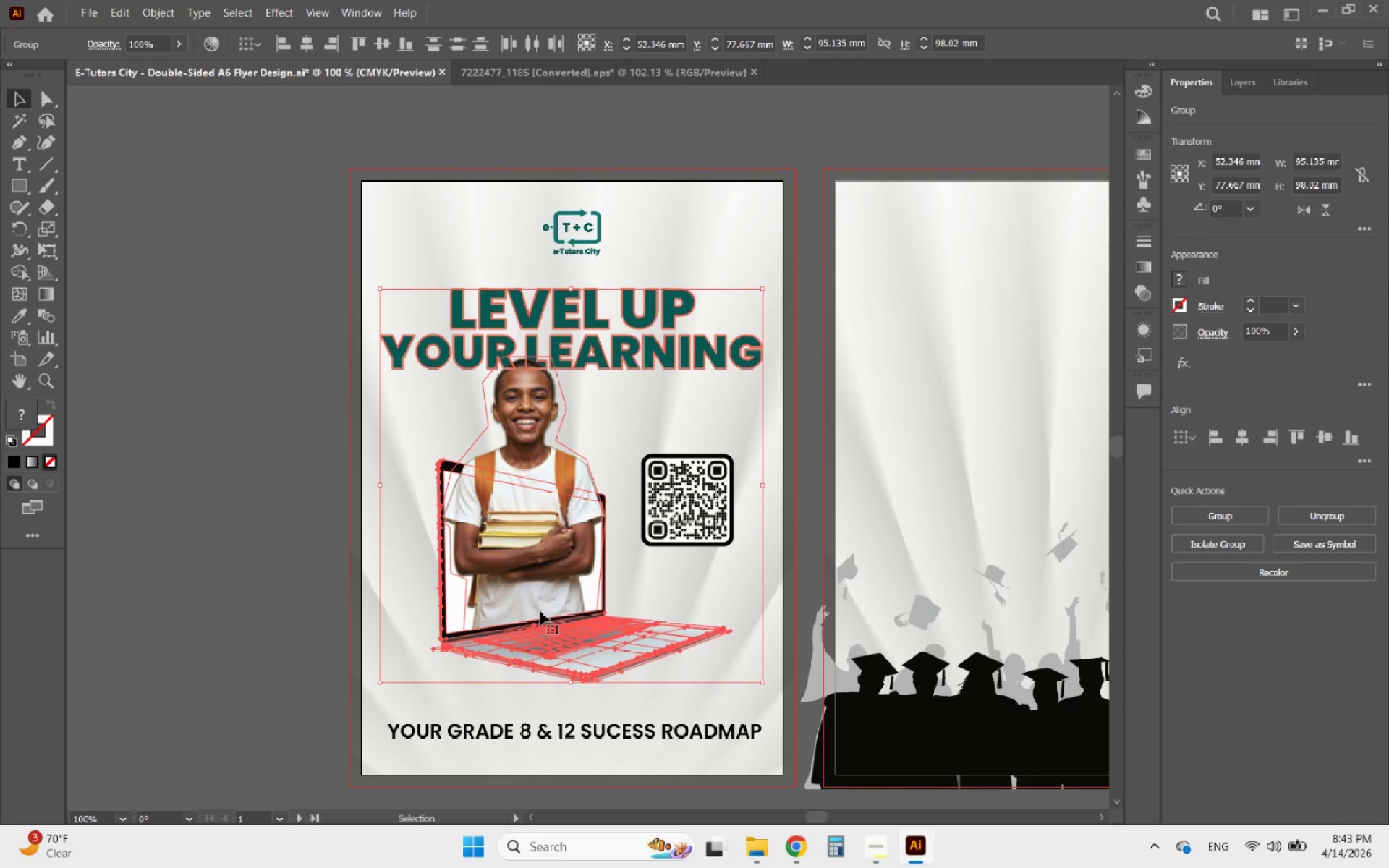 
key(ArrowUp)
 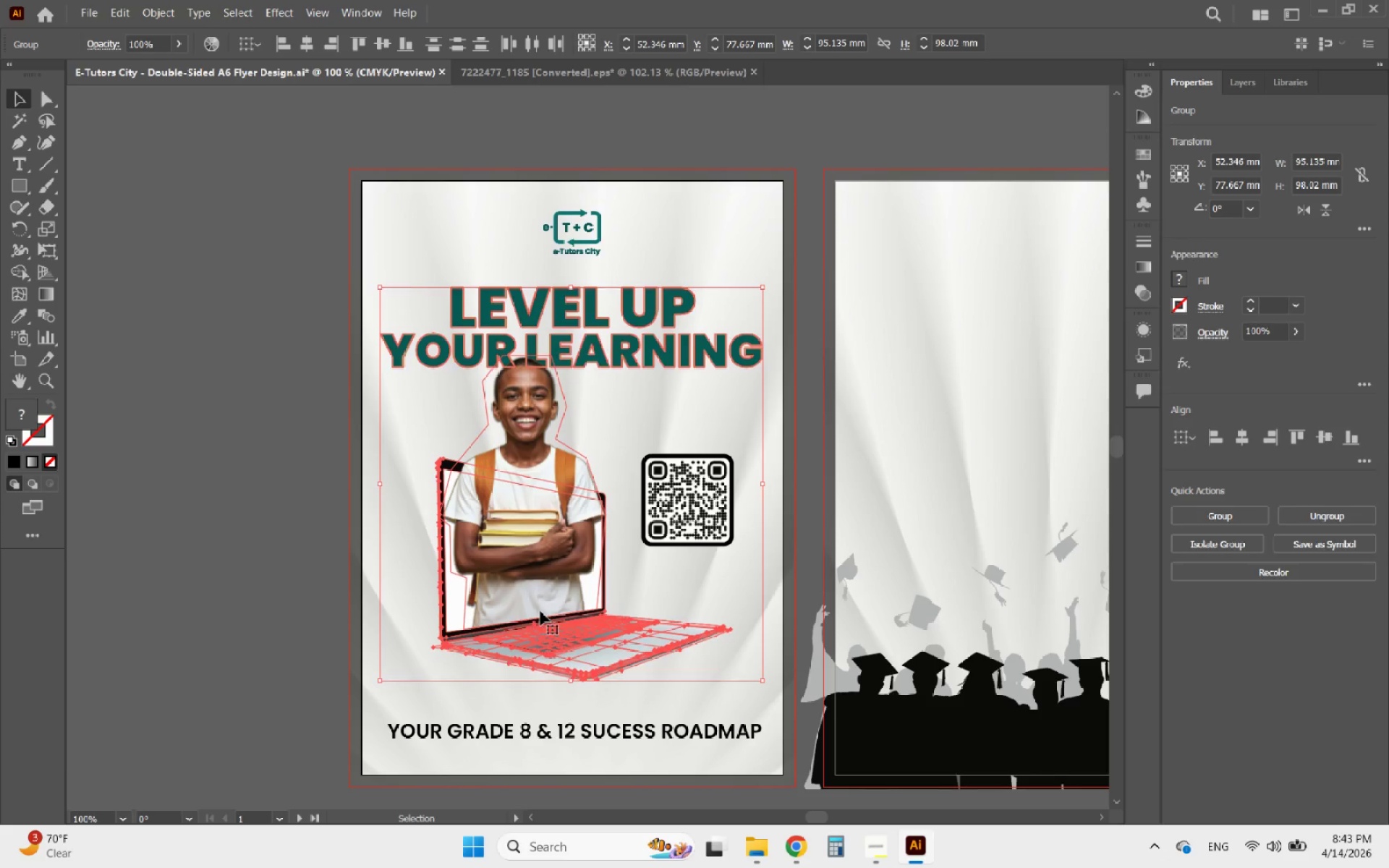 
key(ArrowUp)
 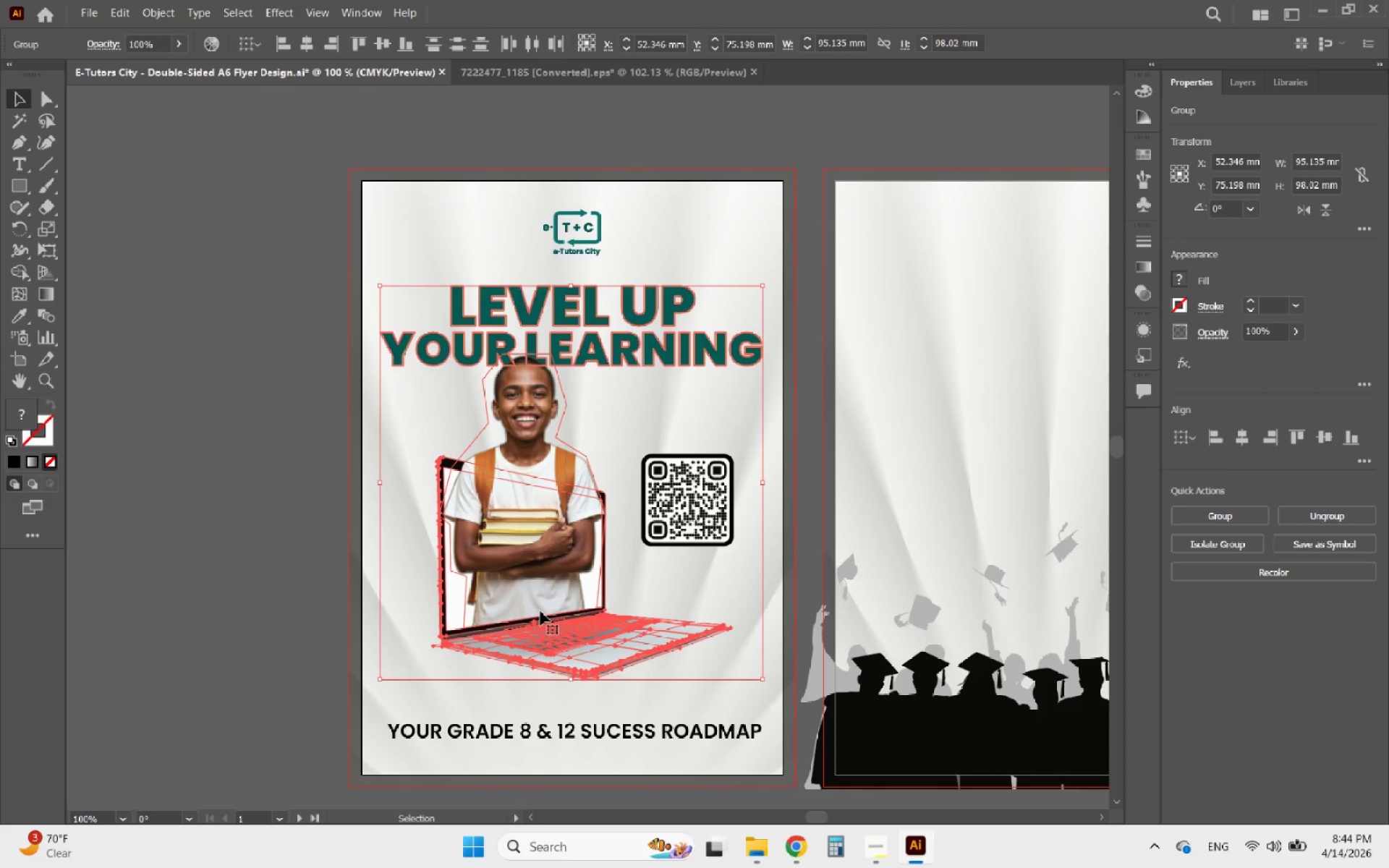 
key(ArrowDown)
 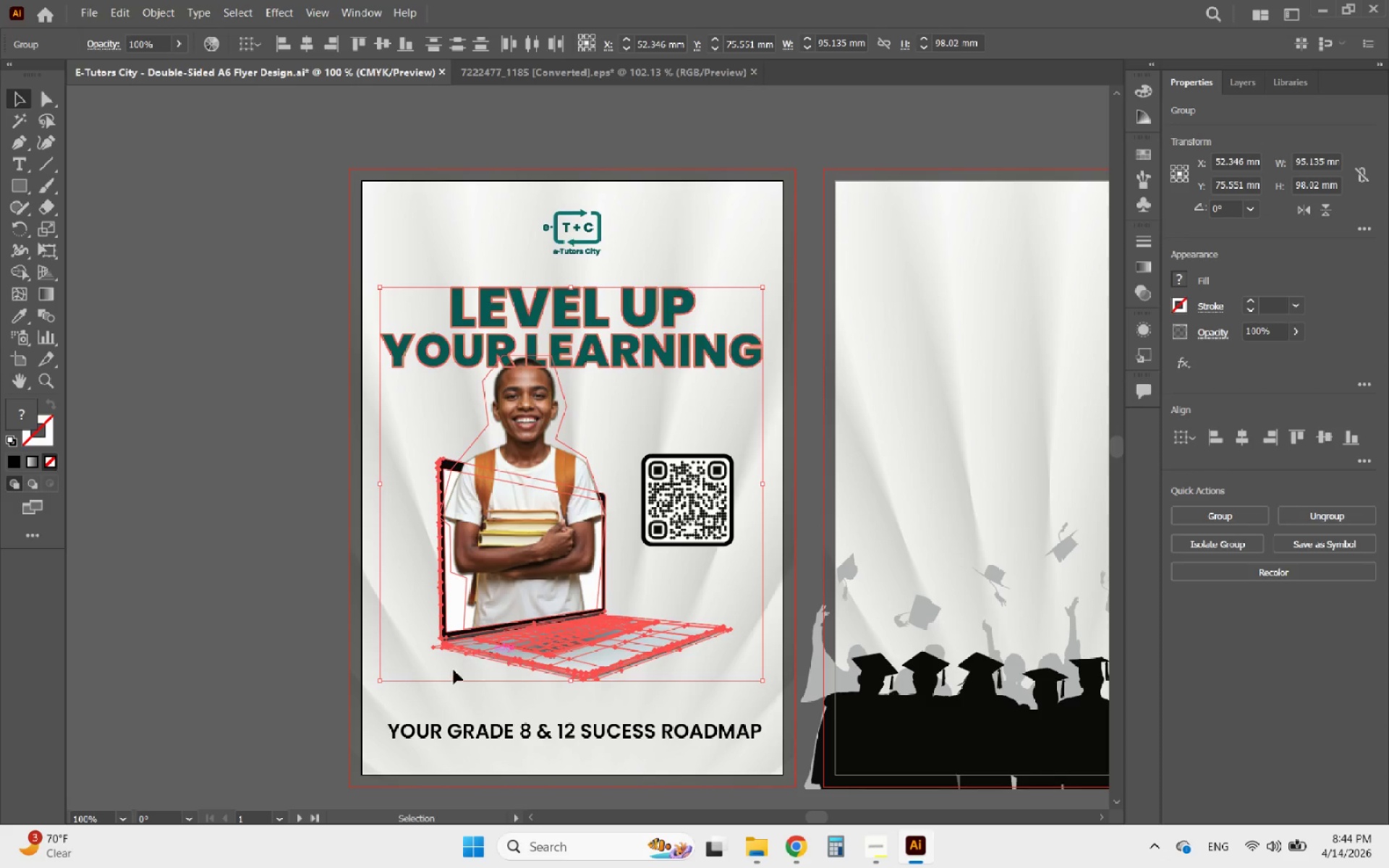 
left_click([305, 625])
 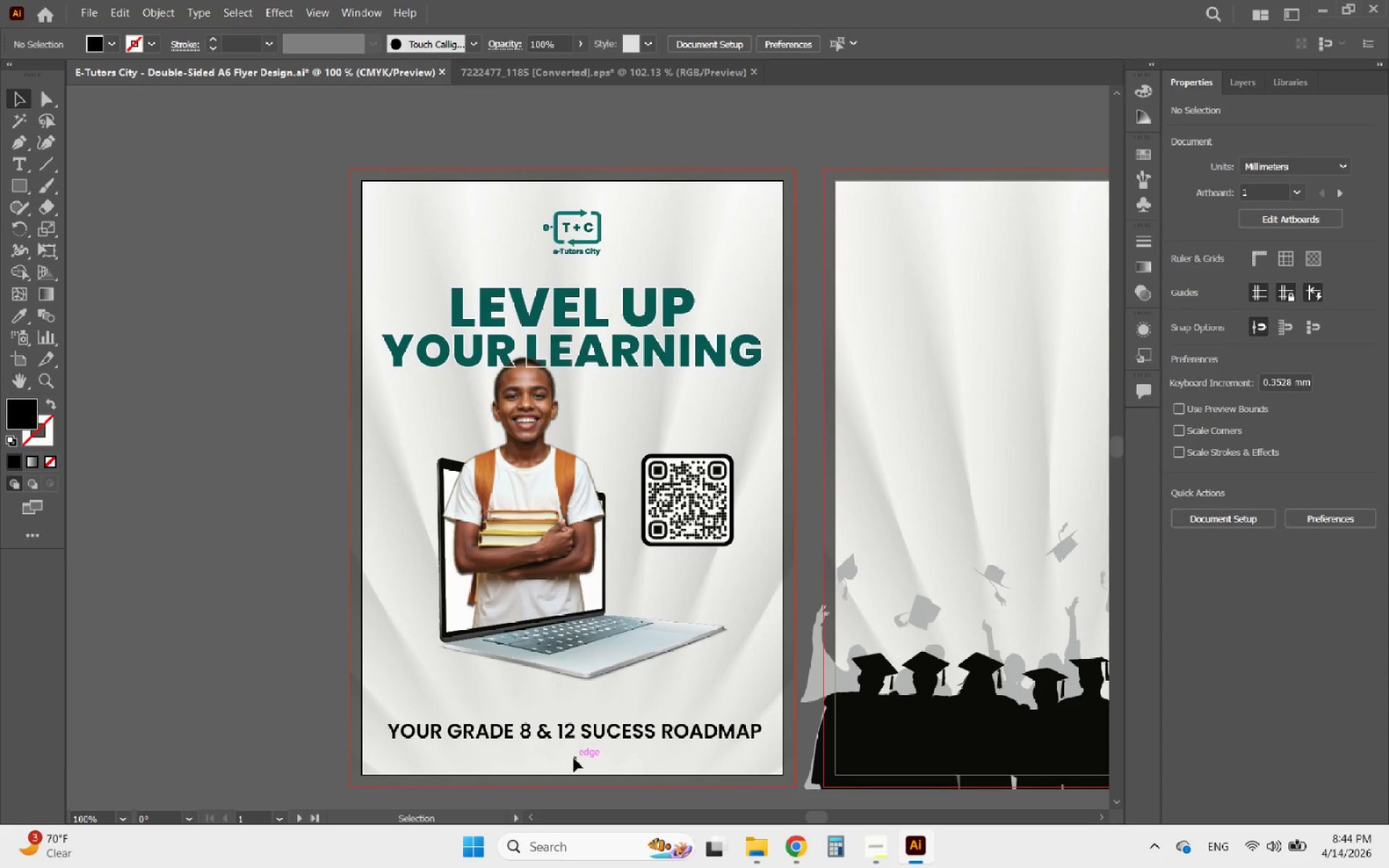 
left_click([583, 741])
 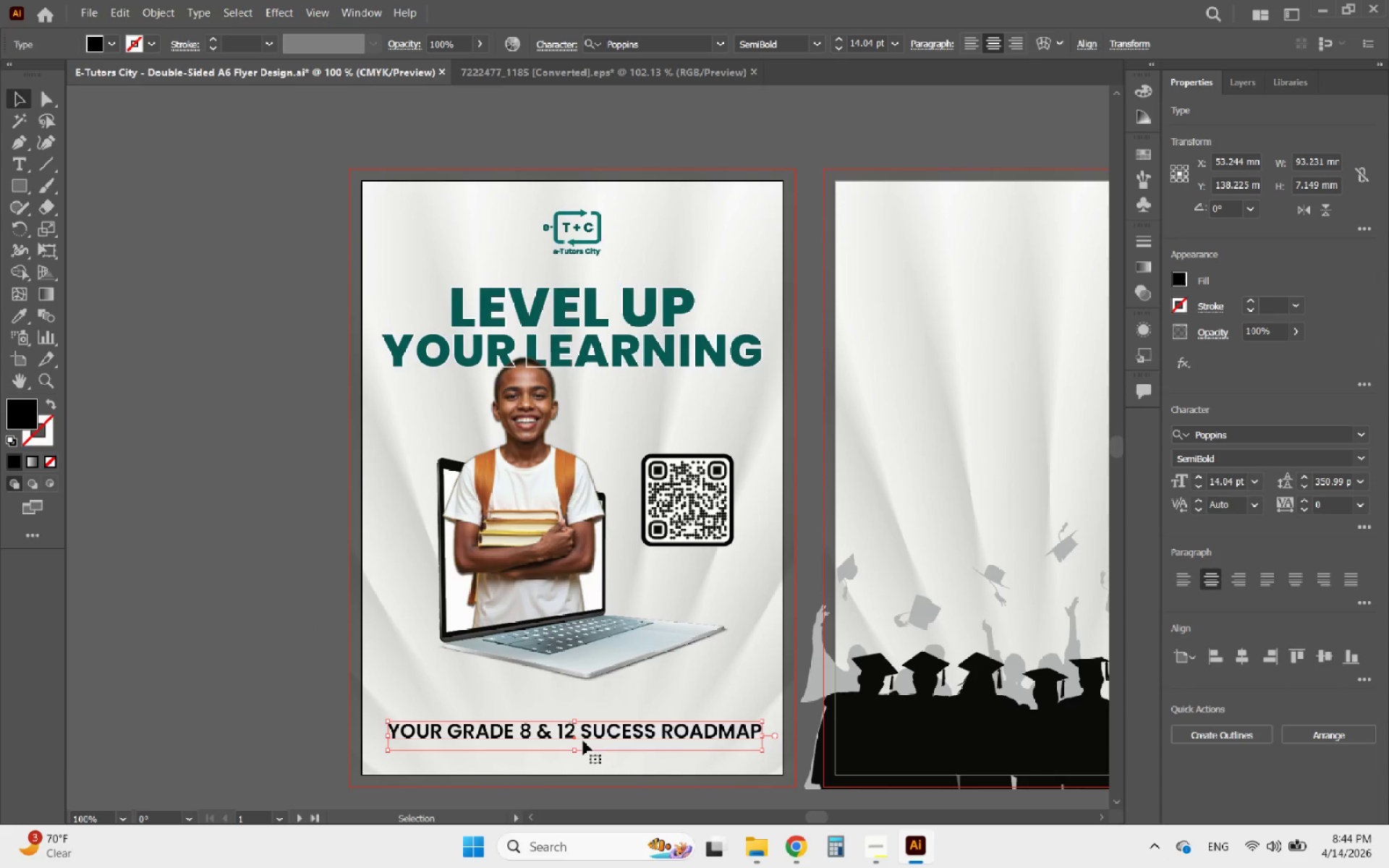 
left_click_drag(start_coordinate=[583, 734], to_coordinate=[583, 725])
 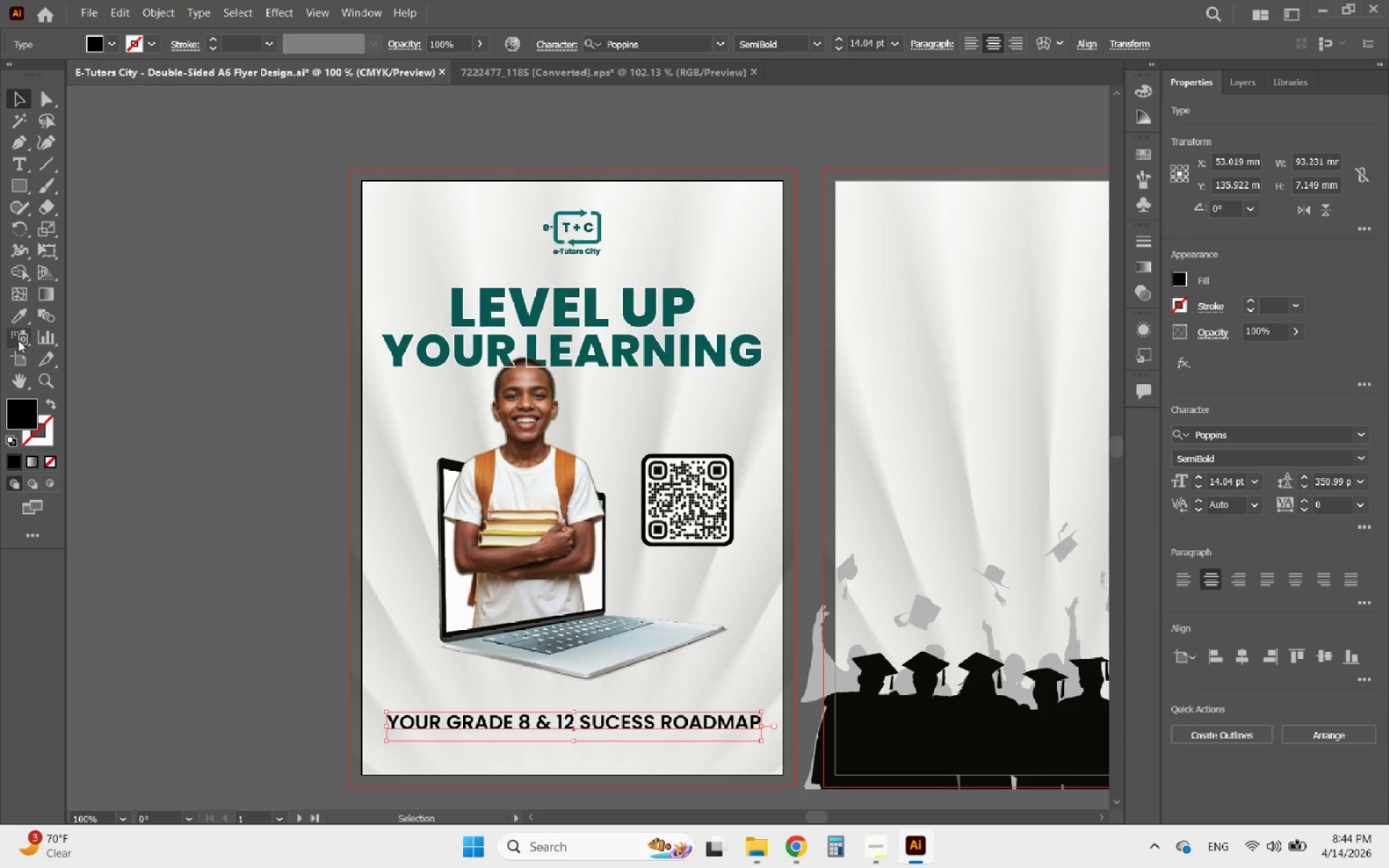 
left_click([18, 319])
 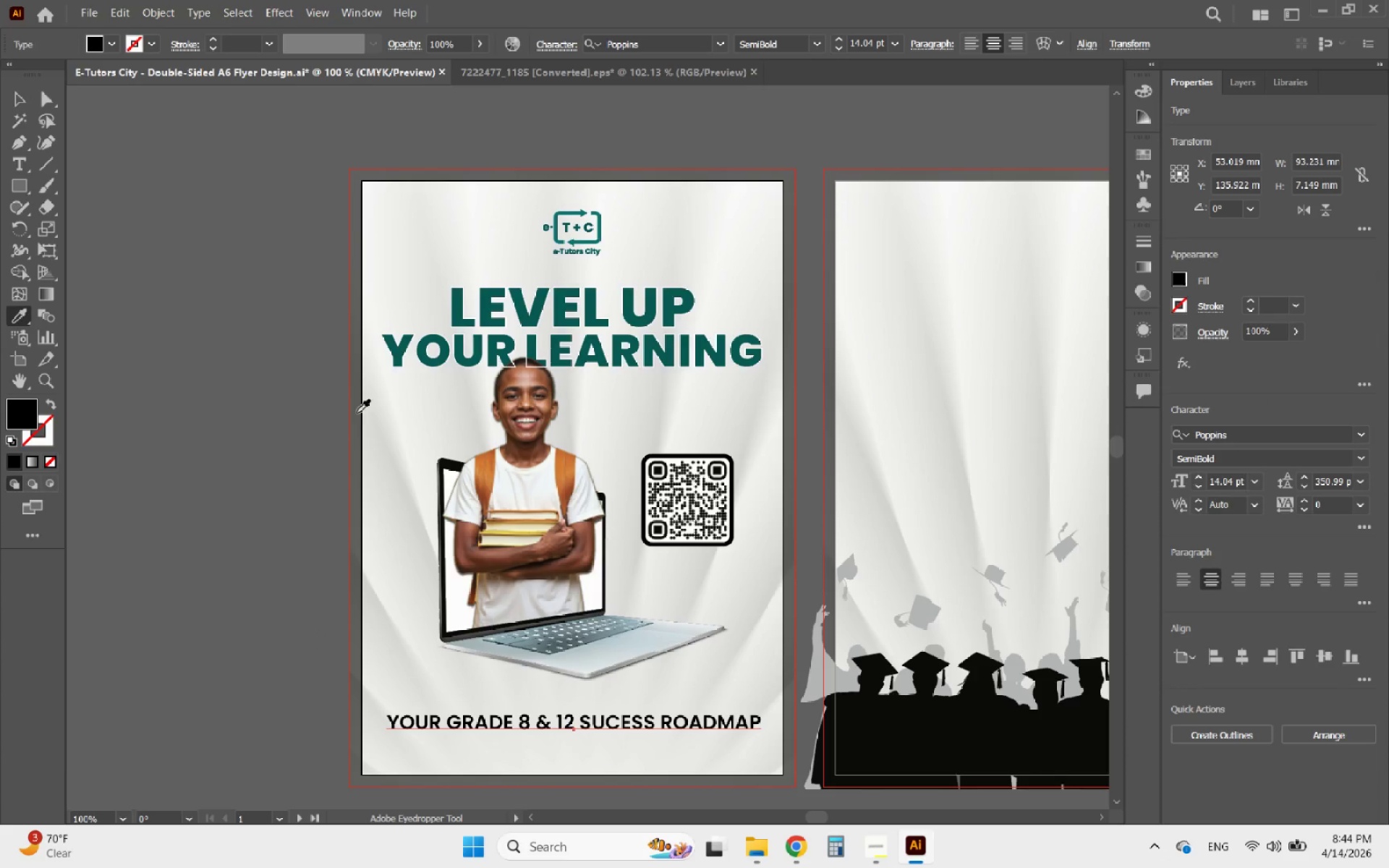 
hold_key(key=AltLeft, duration=0.88)
scroll: coordinate [519, 294], scroll_direction: up, amount: 3.0
 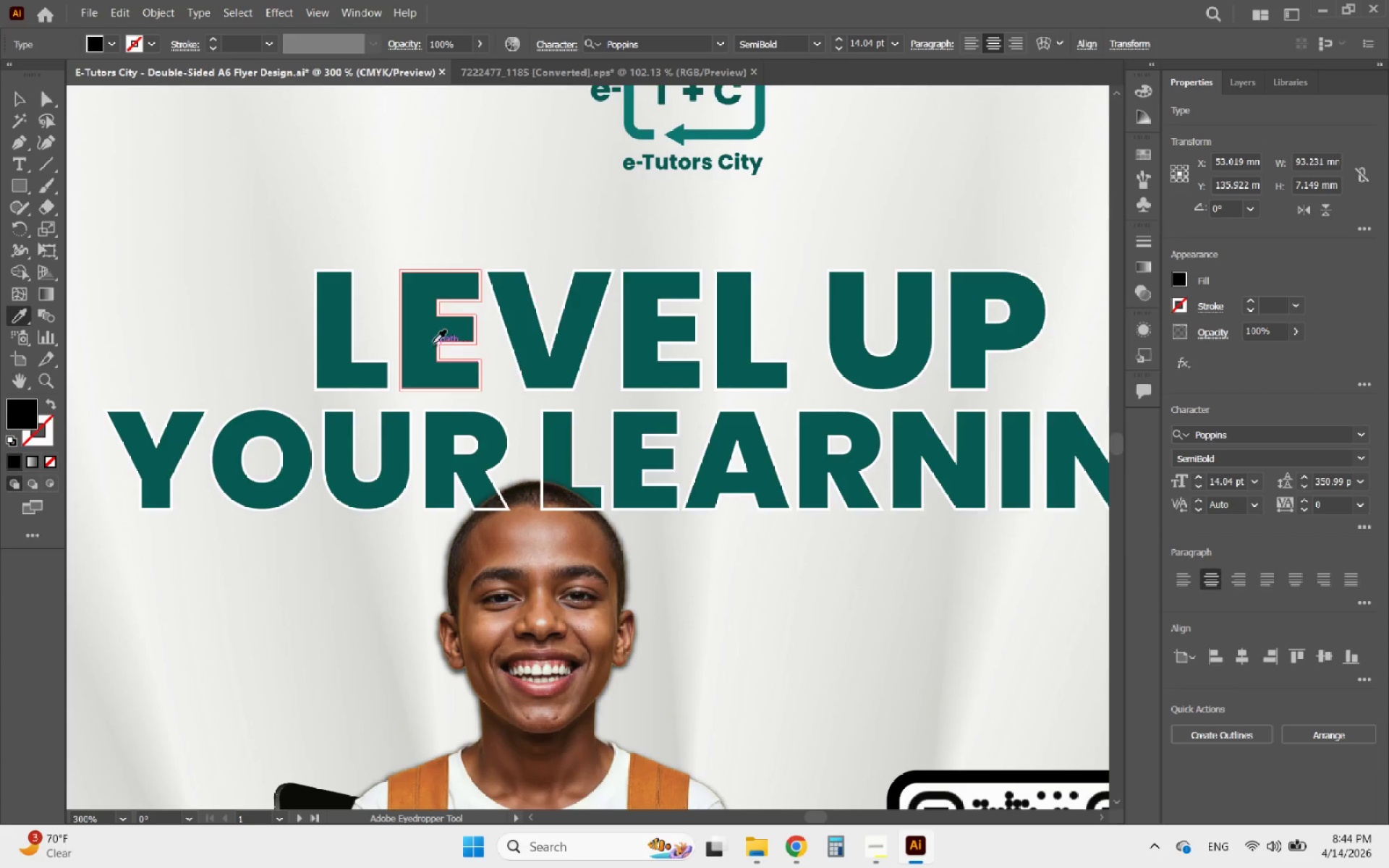 
left_click([425, 338])
 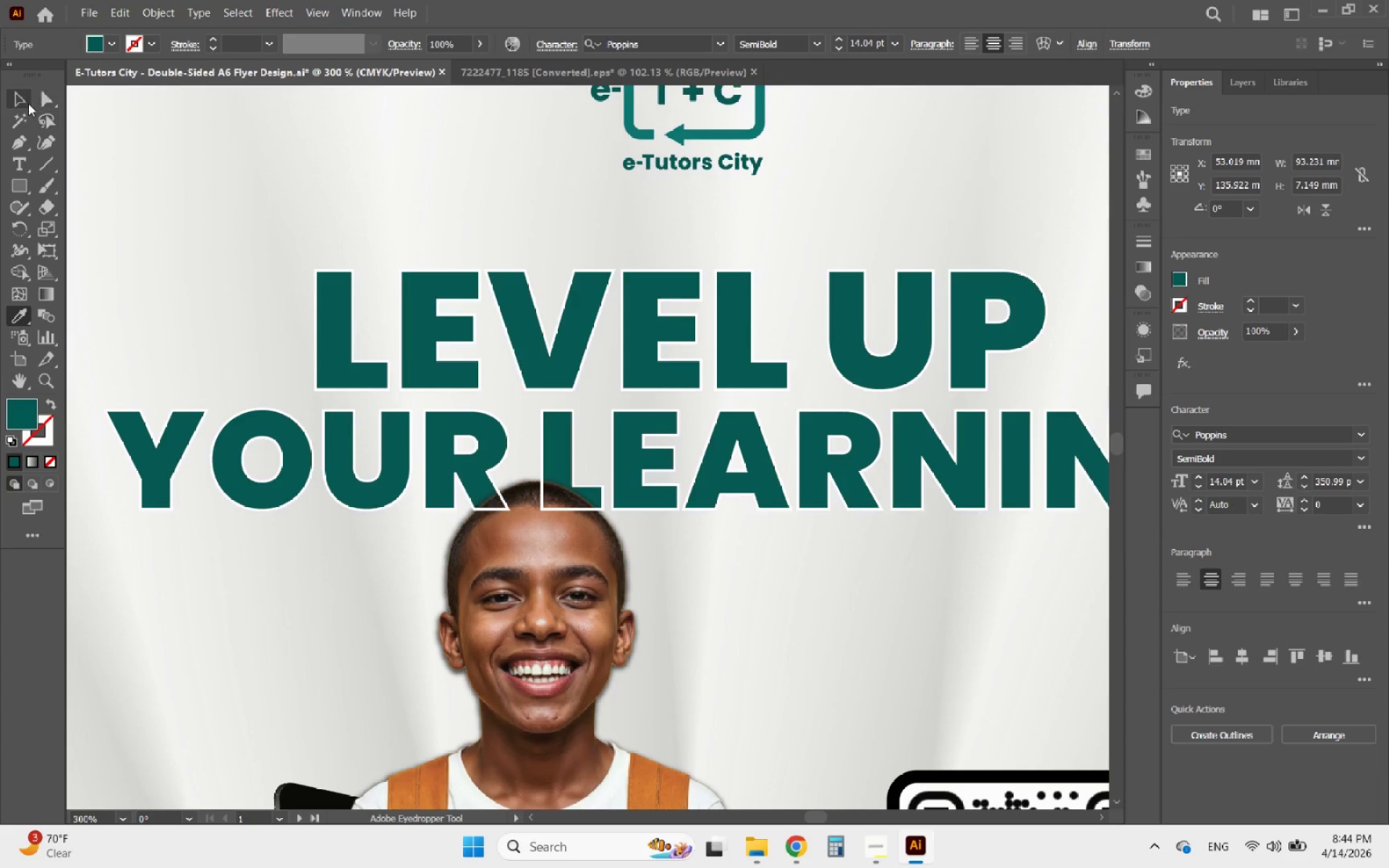 
left_click([21, 101])
 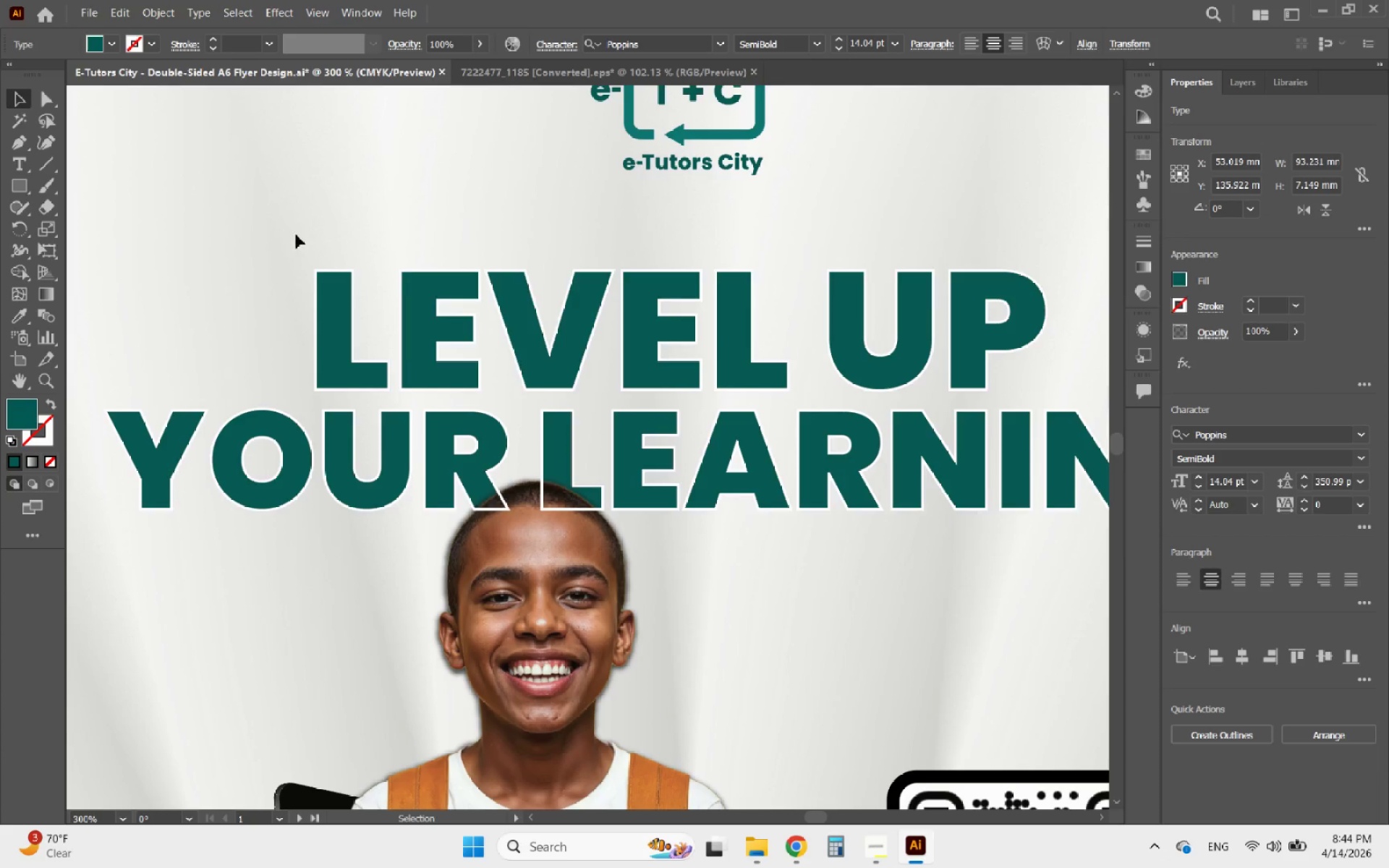 
hold_key(key=AltLeft, duration=0.94)
scroll: coordinate [423, 323], scroll_direction: down, amount: 2.0
 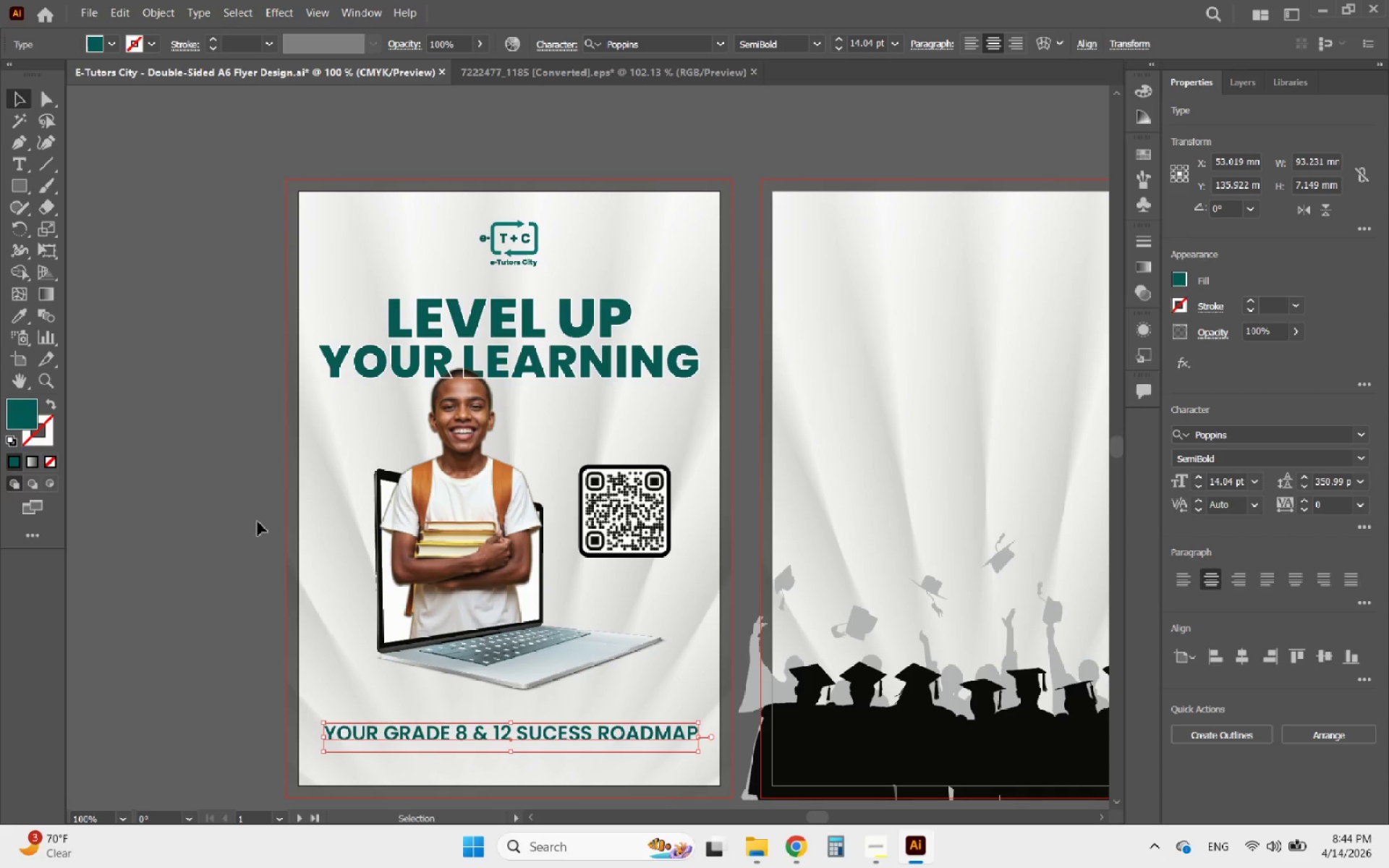 
left_click([258, 522])
 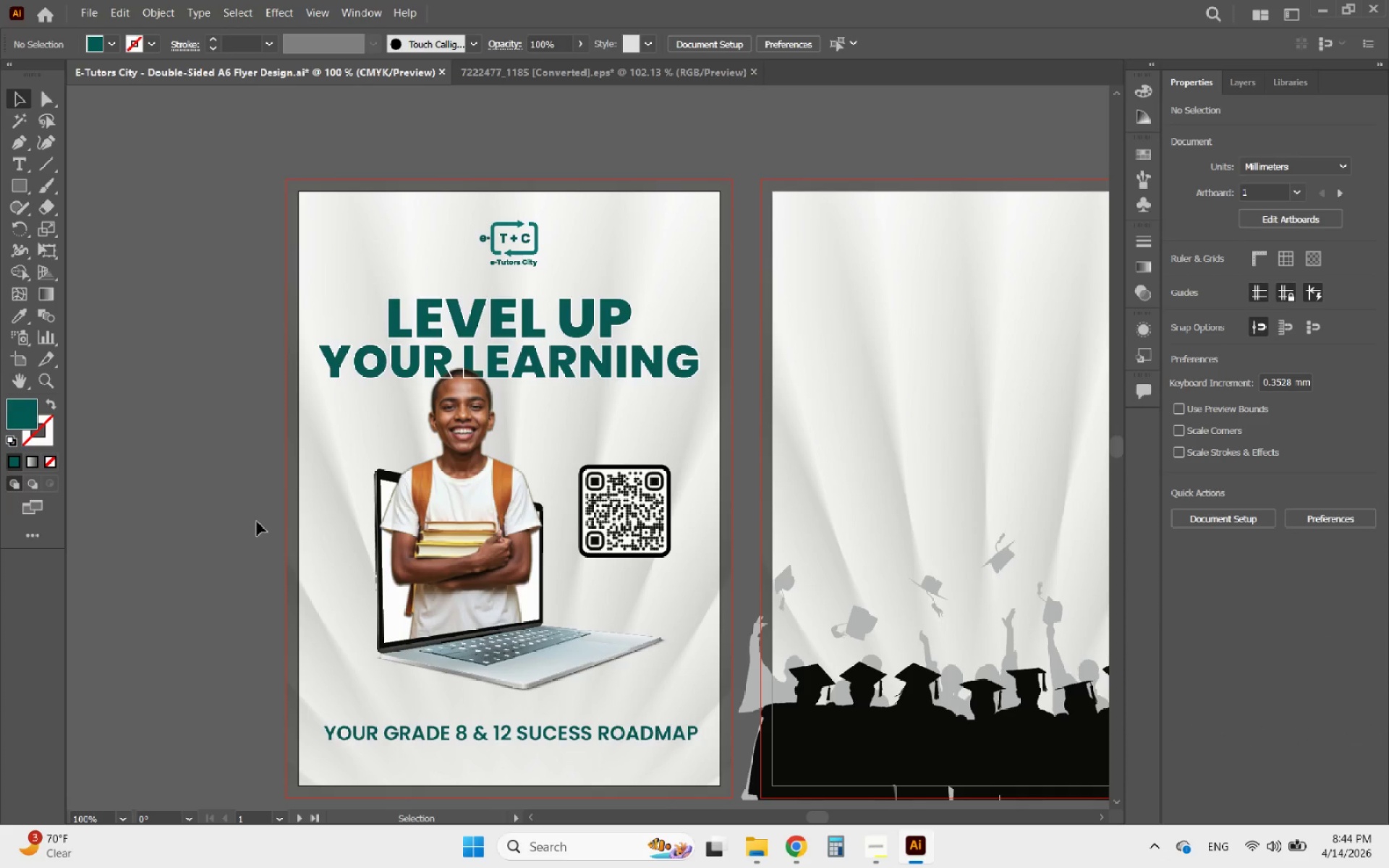 
hold_key(key=AltLeft, duration=0.61)
scroll: coordinate [649, 687], scroll_direction: down, amount: 1.0
 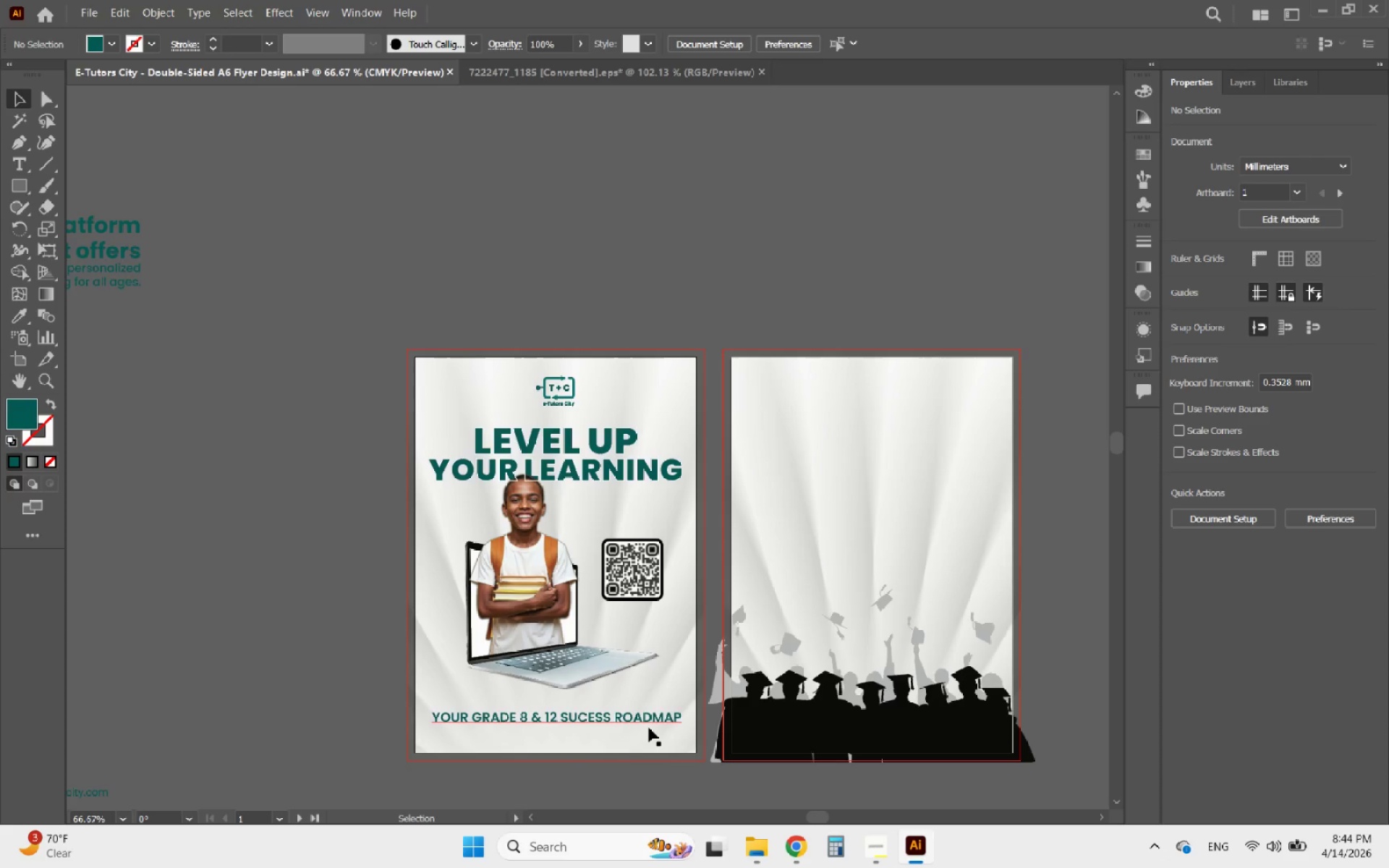 
left_click([649, 728])
 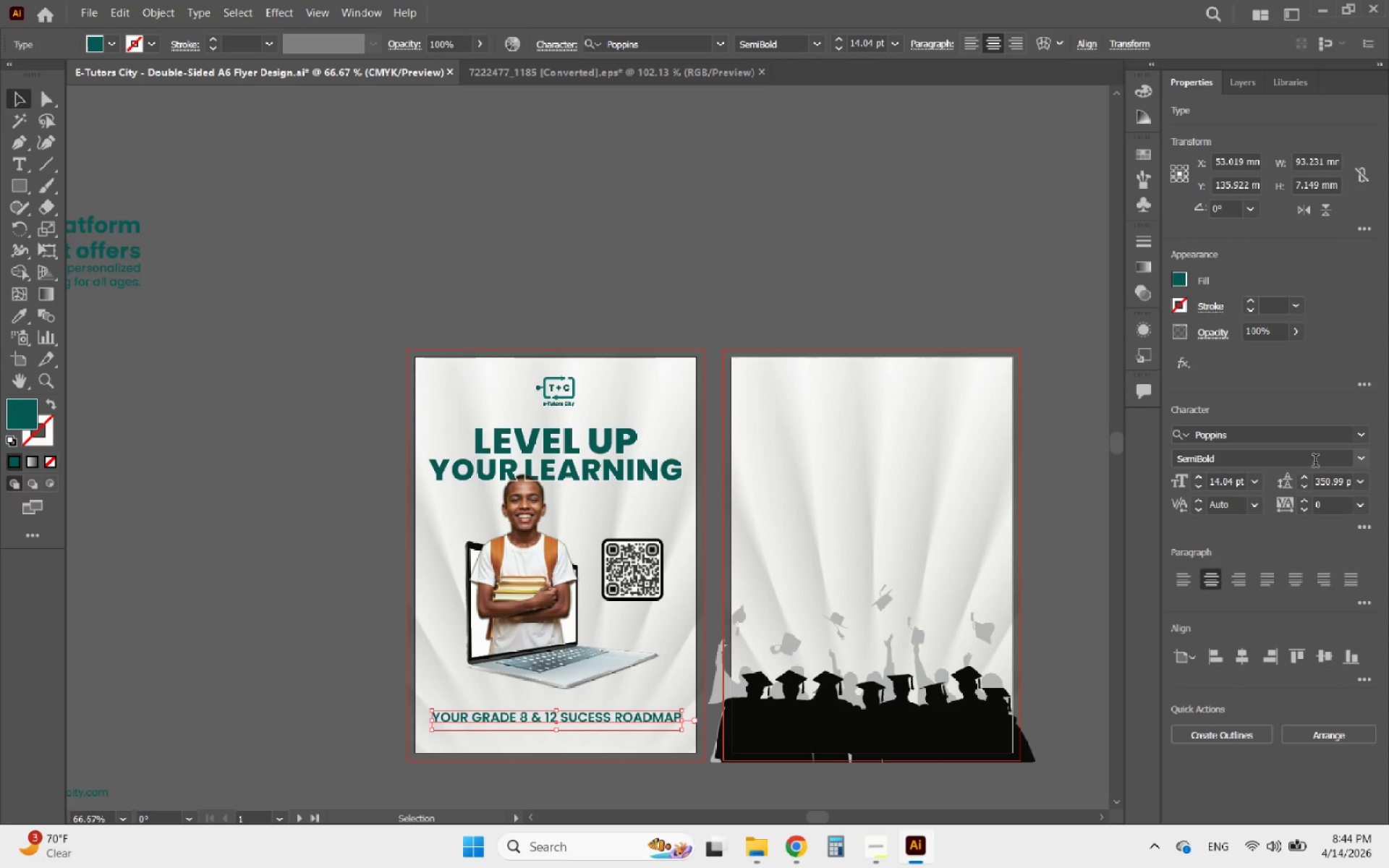 
left_click([1360, 459])
 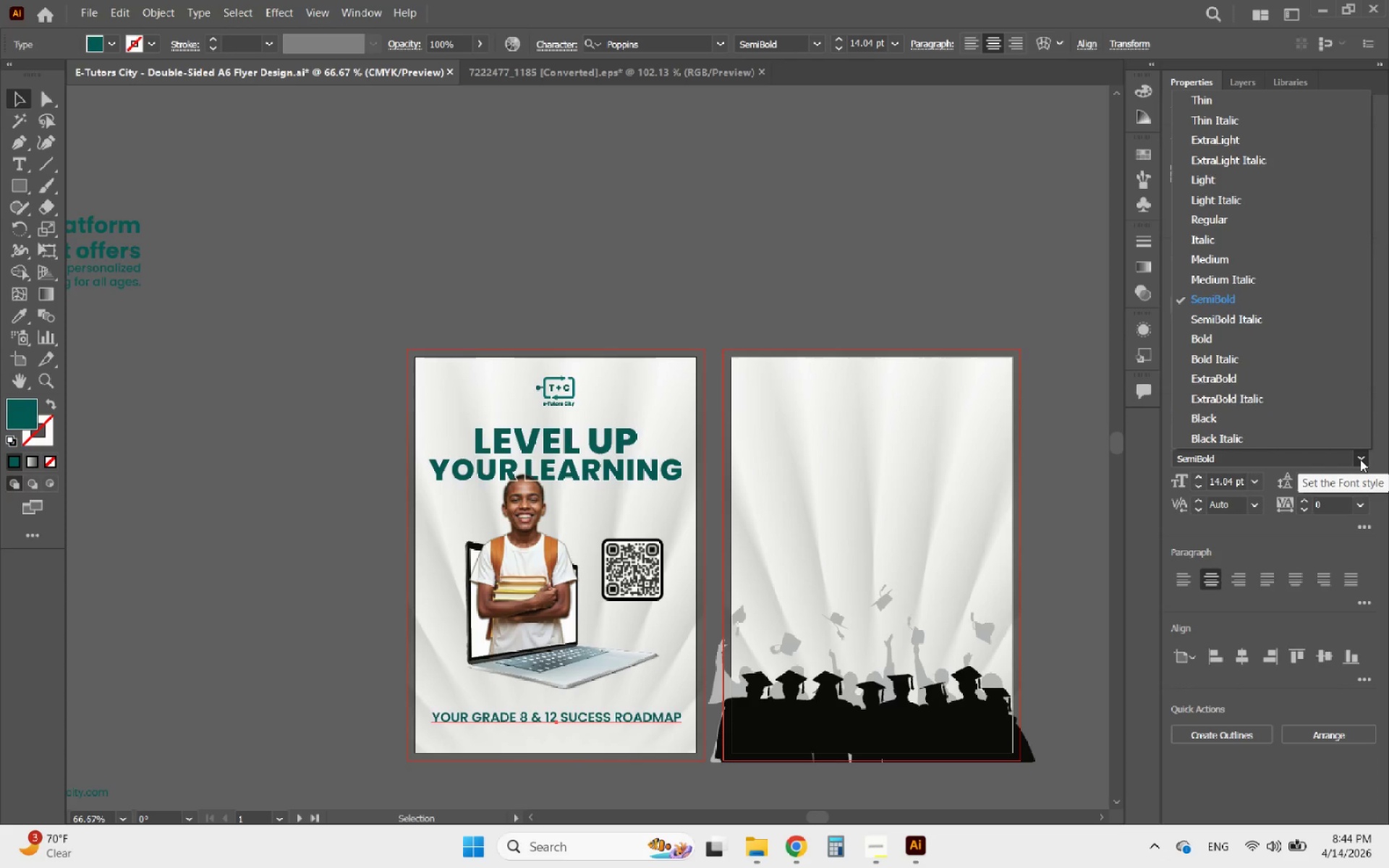 
left_click([1360, 459])
 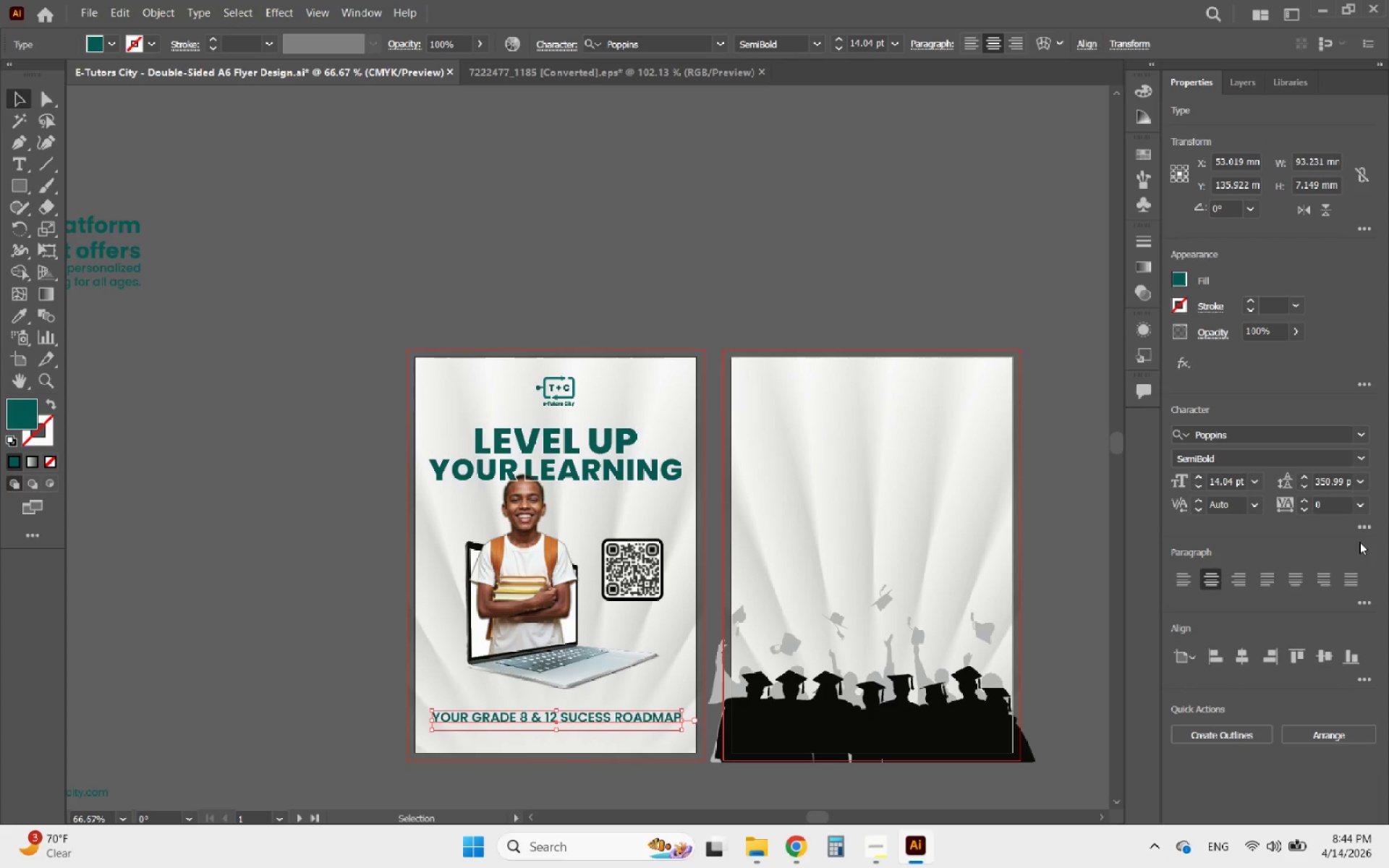 
left_click([1365, 514])
 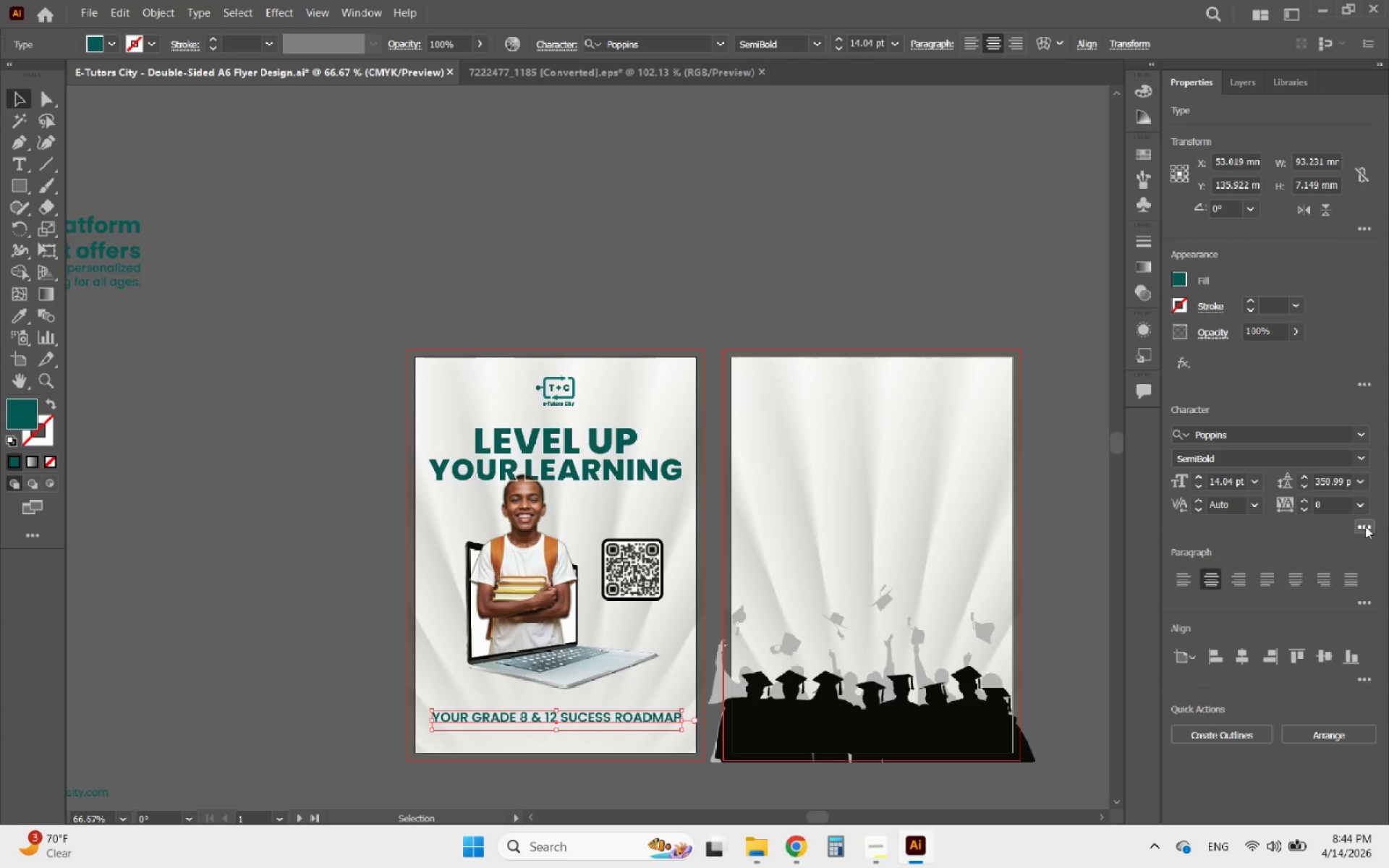 
left_click([1364, 528])
 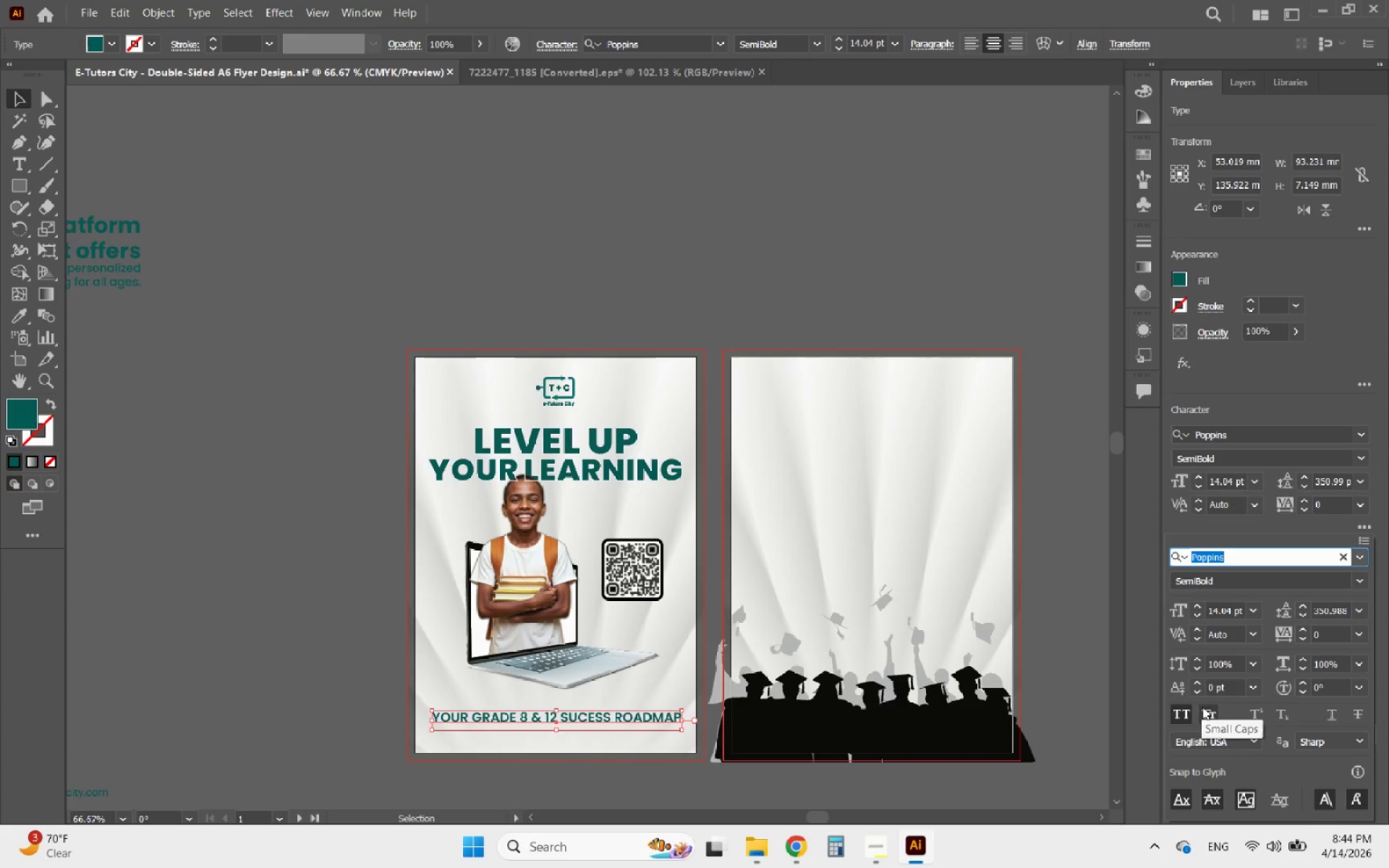 
left_click([1174, 715])
 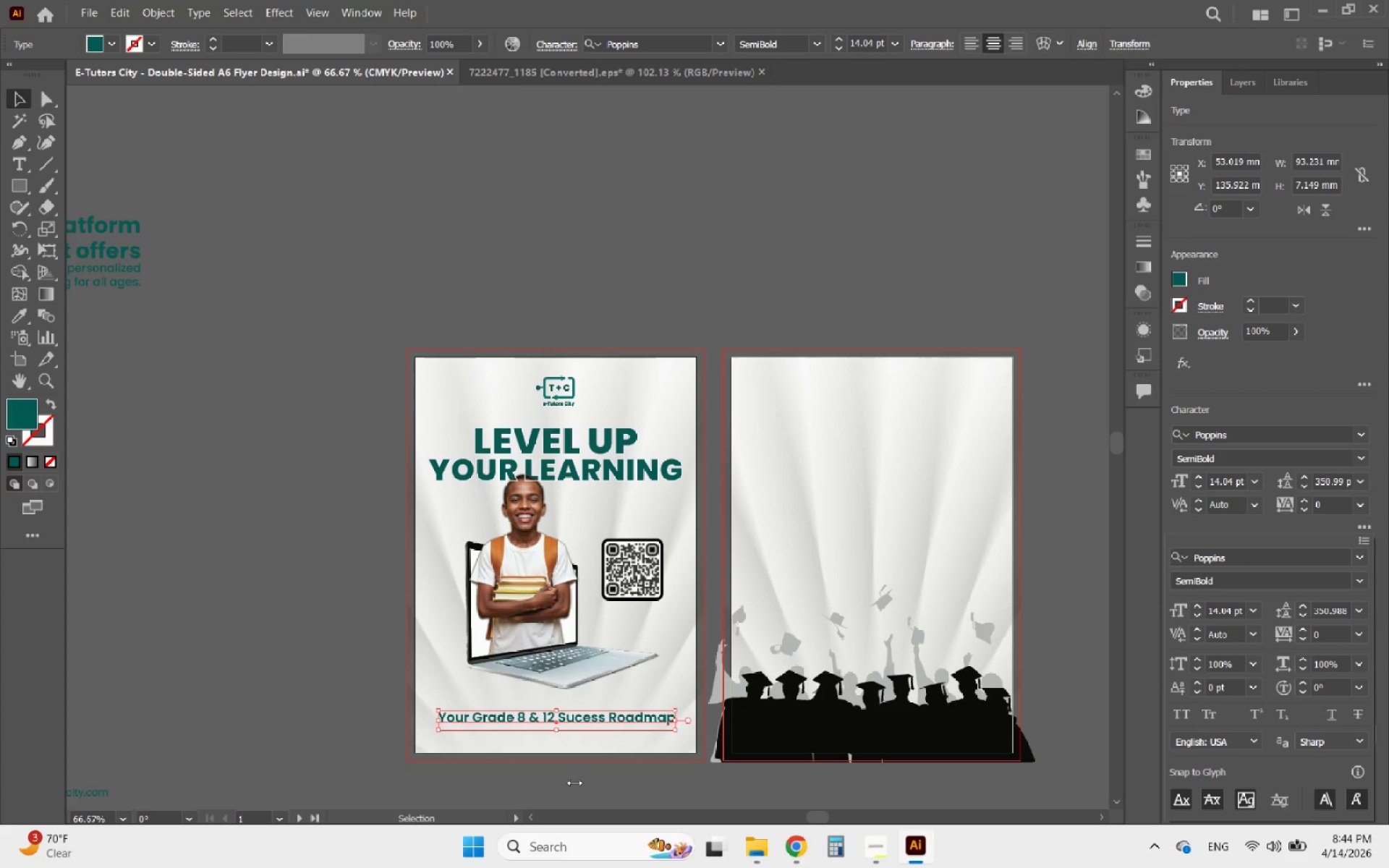 
left_click([561, 780])
 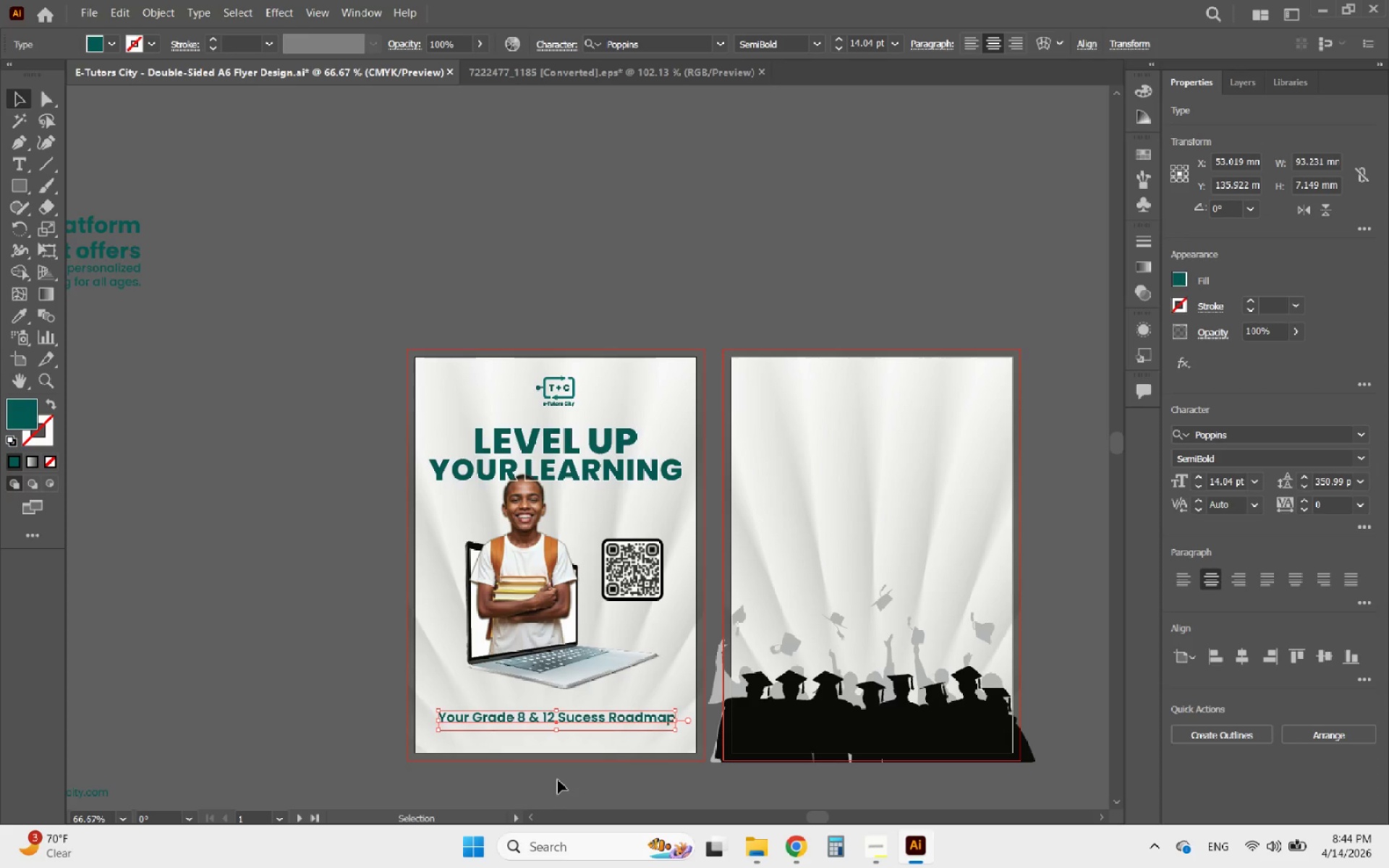 
hold_key(key=AltLeft, duration=0.47)
scroll: coordinate [548, 776], scroll_direction: up, amount: 1.0
 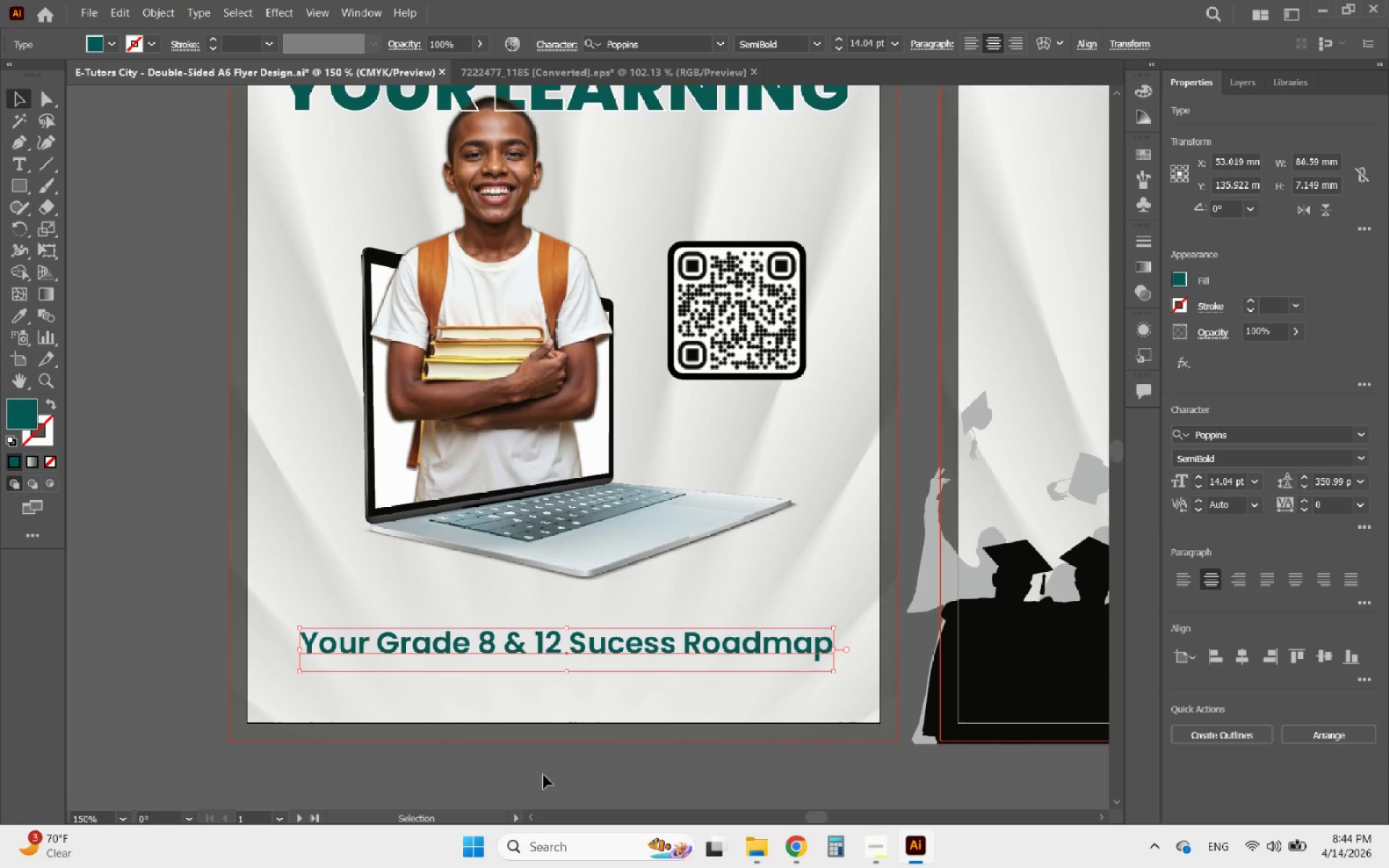 
left_click([542, 773])
 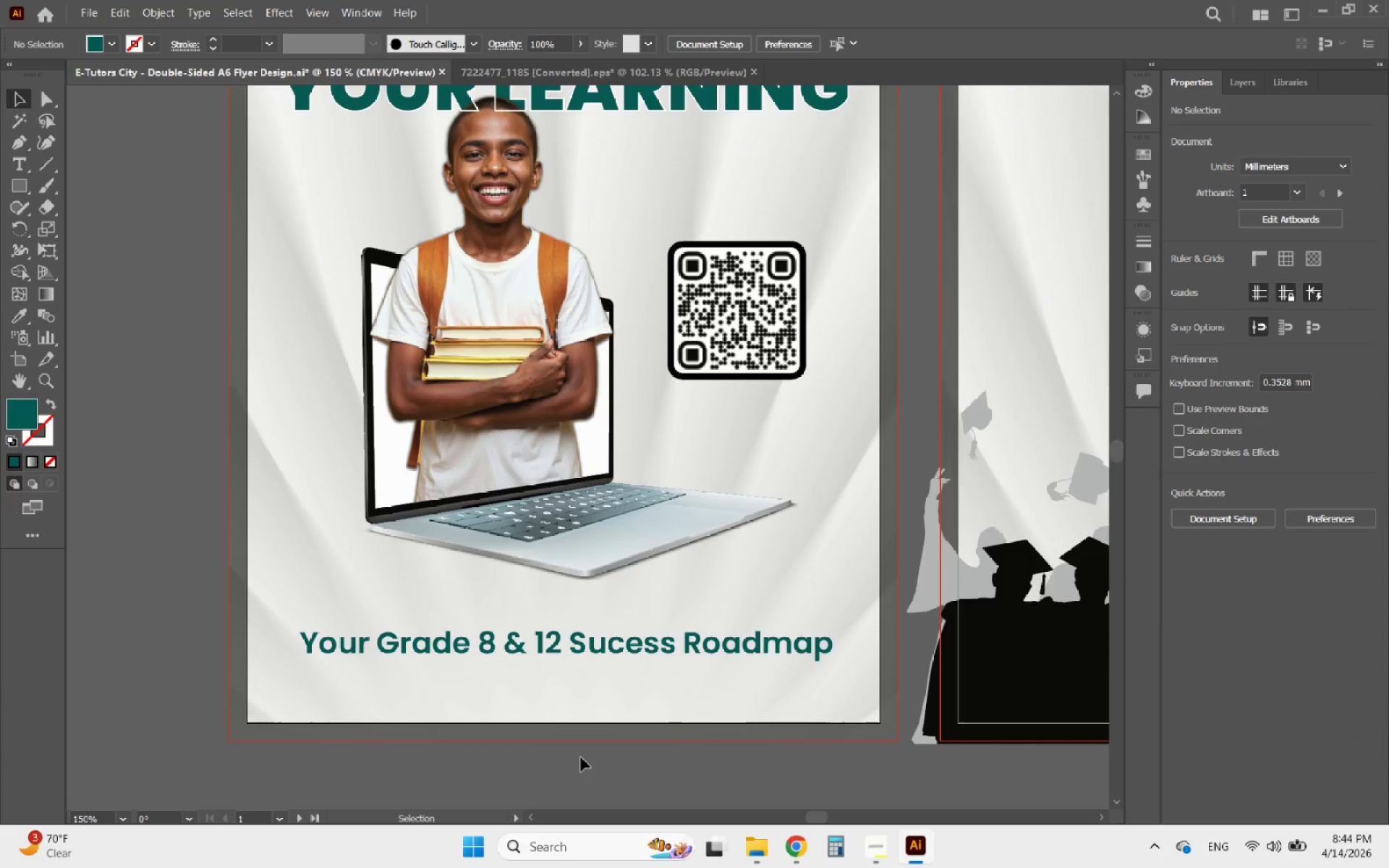 
hold_key(key=AltLeft, duration=0.95)
scroll: coordinate [637, 730], scroll_direction: none, amount: 0.0
 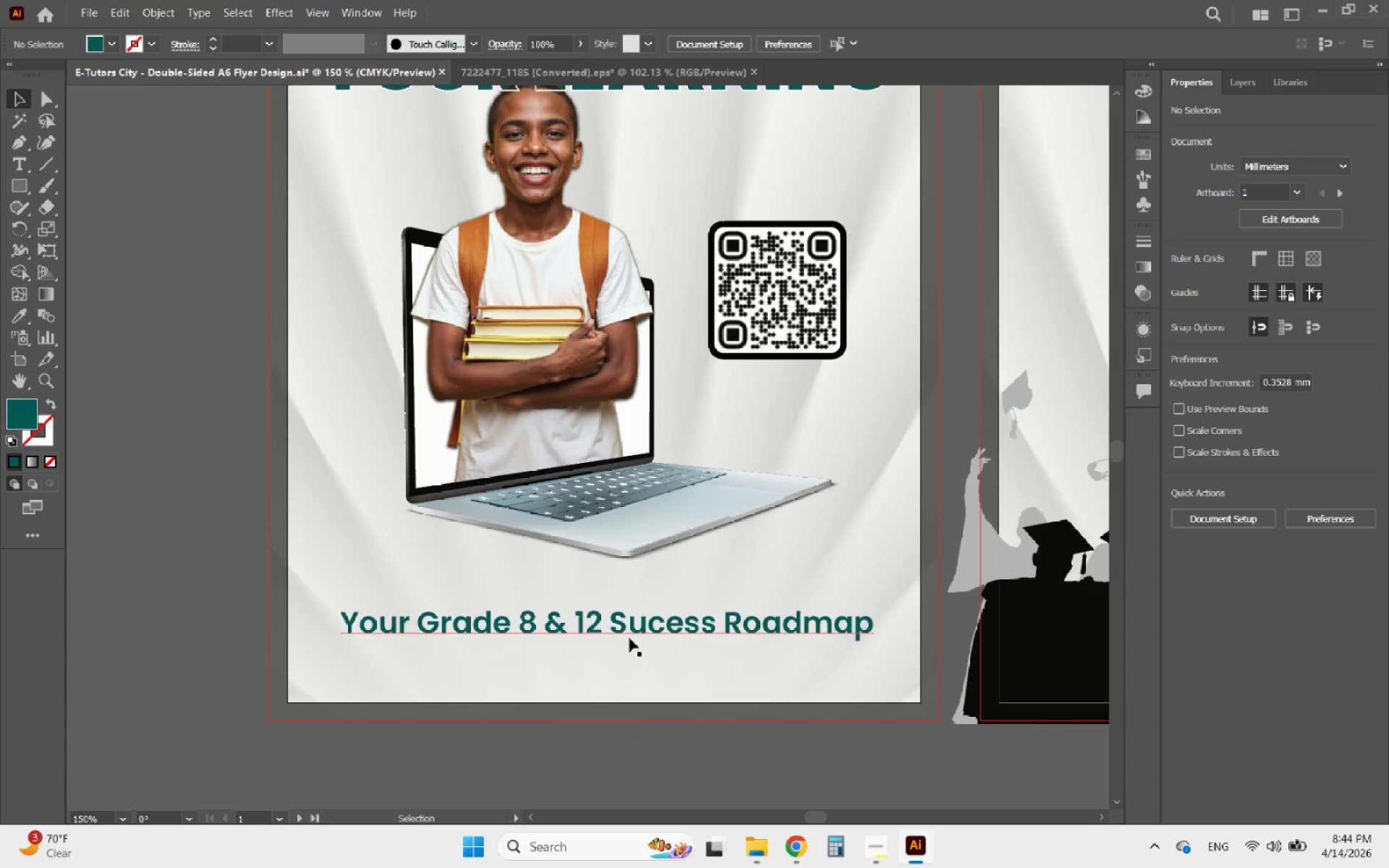 
hold_key(key=AltLeft, duration=1.91)
scroll: coordinate [604, 654], scroll_direction: none, amount: 0.0
 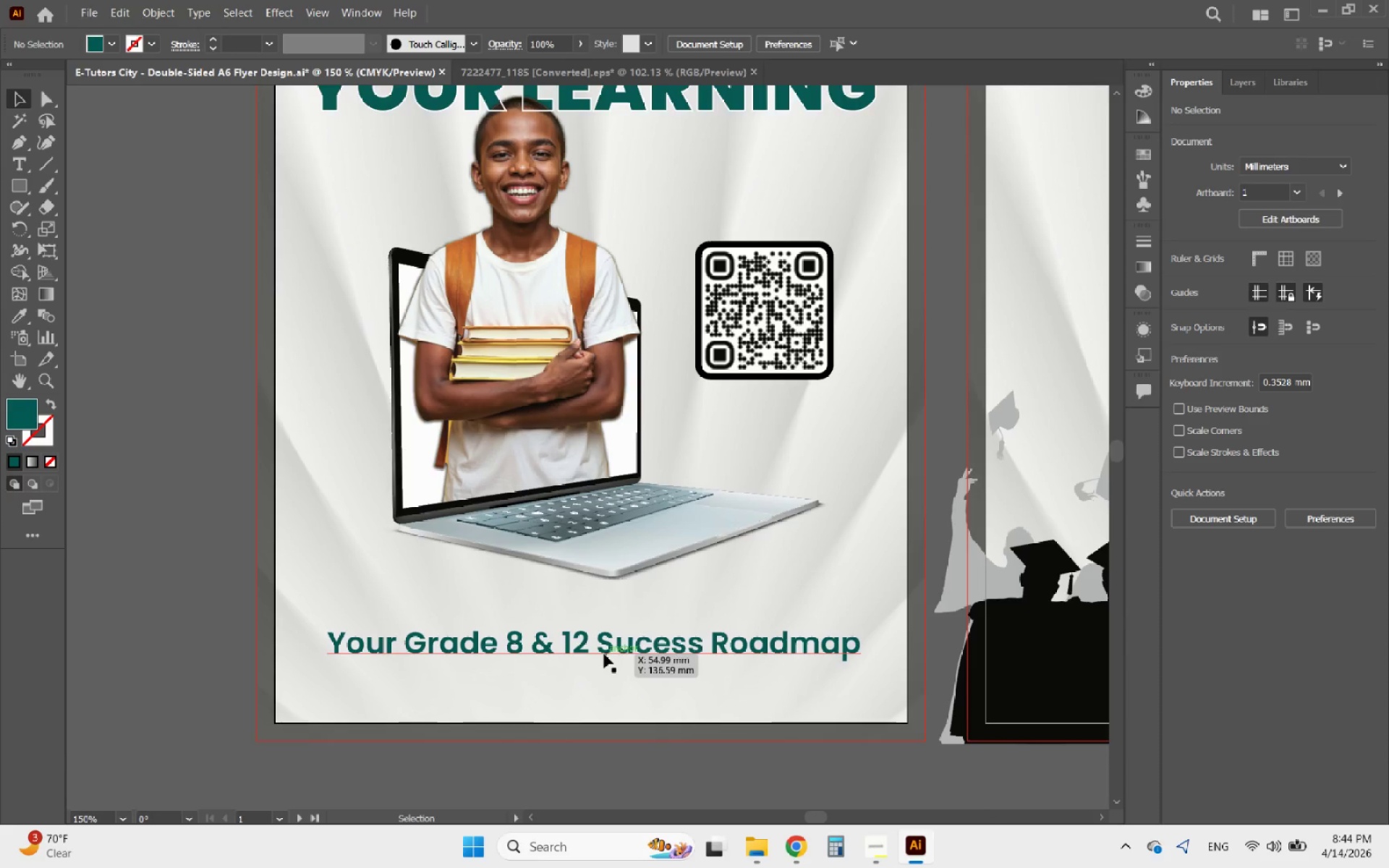 
left_click([604, 654])
 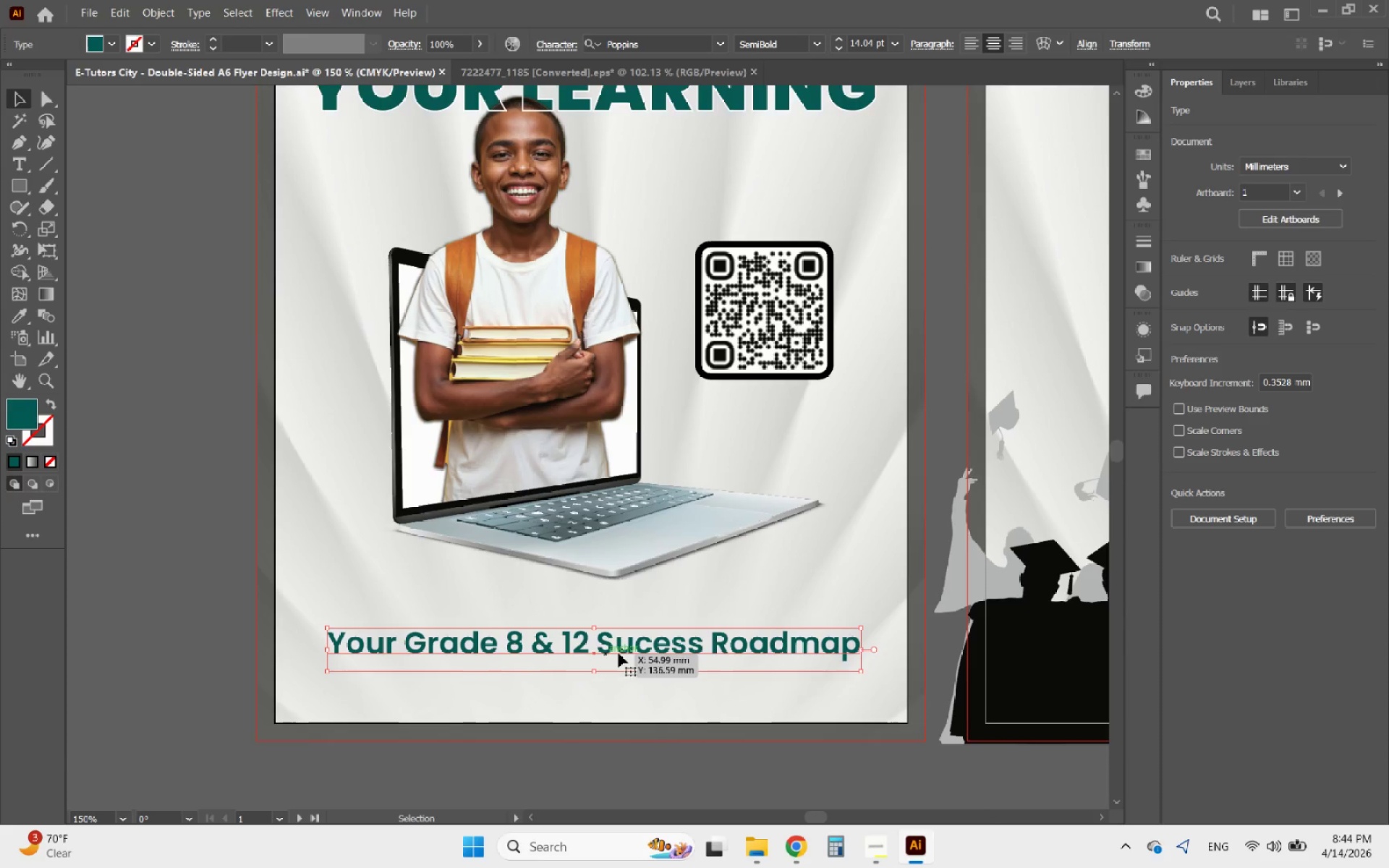 
hold_key(key=ShiftLeft, duration=2.19)
left_click_drag(start_coordinate=[860, 647], to_coordinate=[809, 656])
 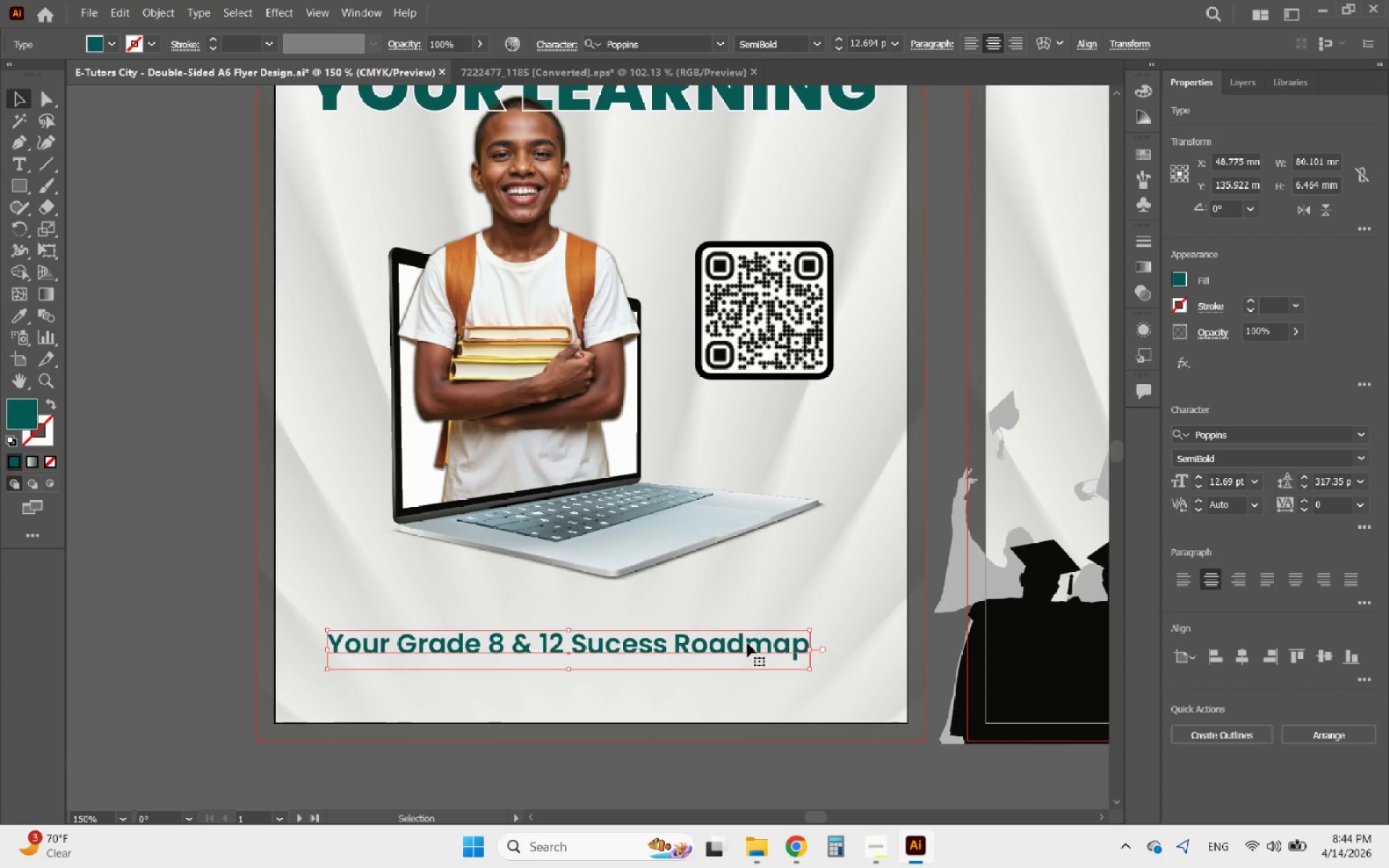 
left_click_drag(start_coordinate=[749, 643], to_coordinate=[773, 650])
 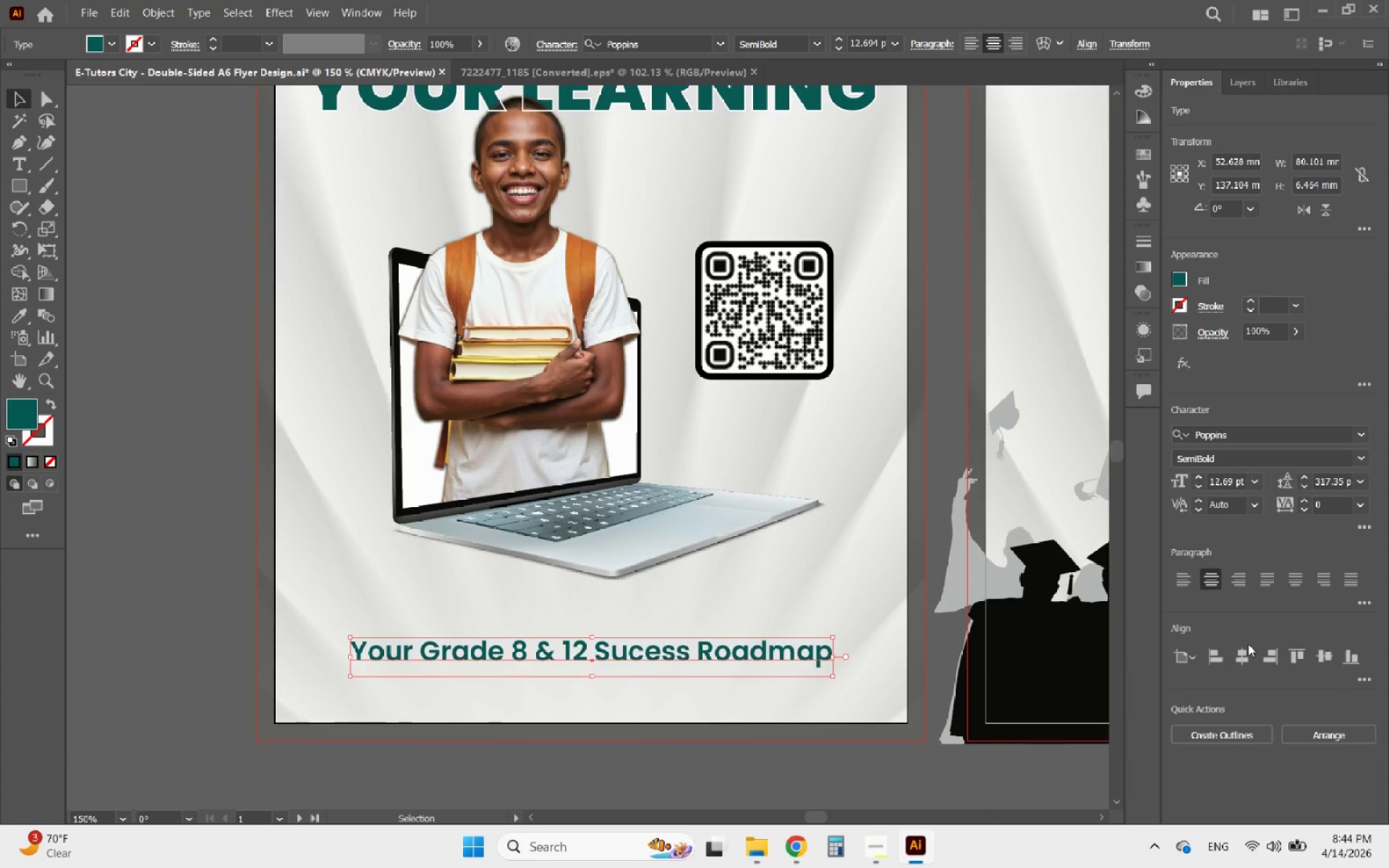 
left_click([1248, 652])
 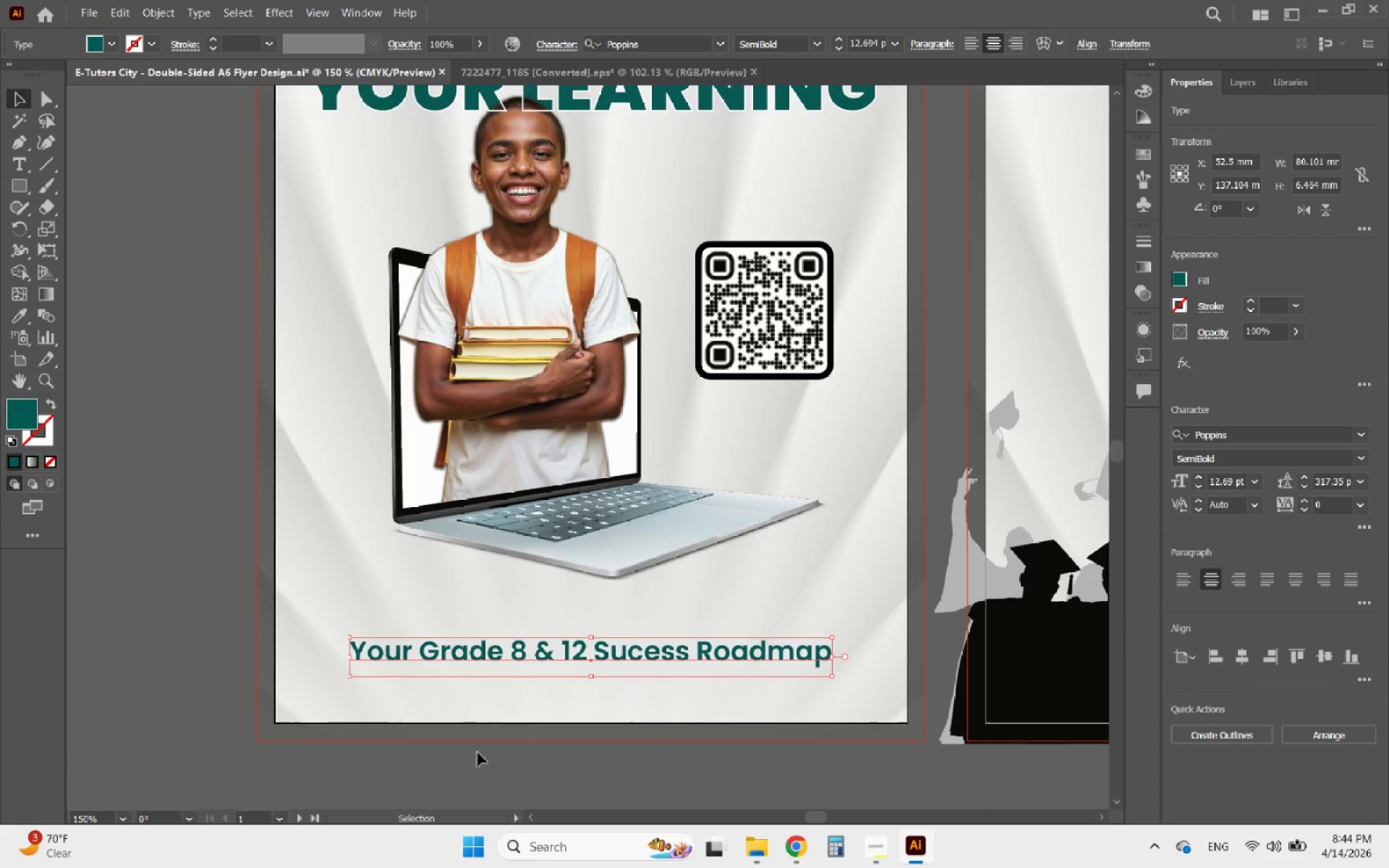 
left_click([470, 760])
 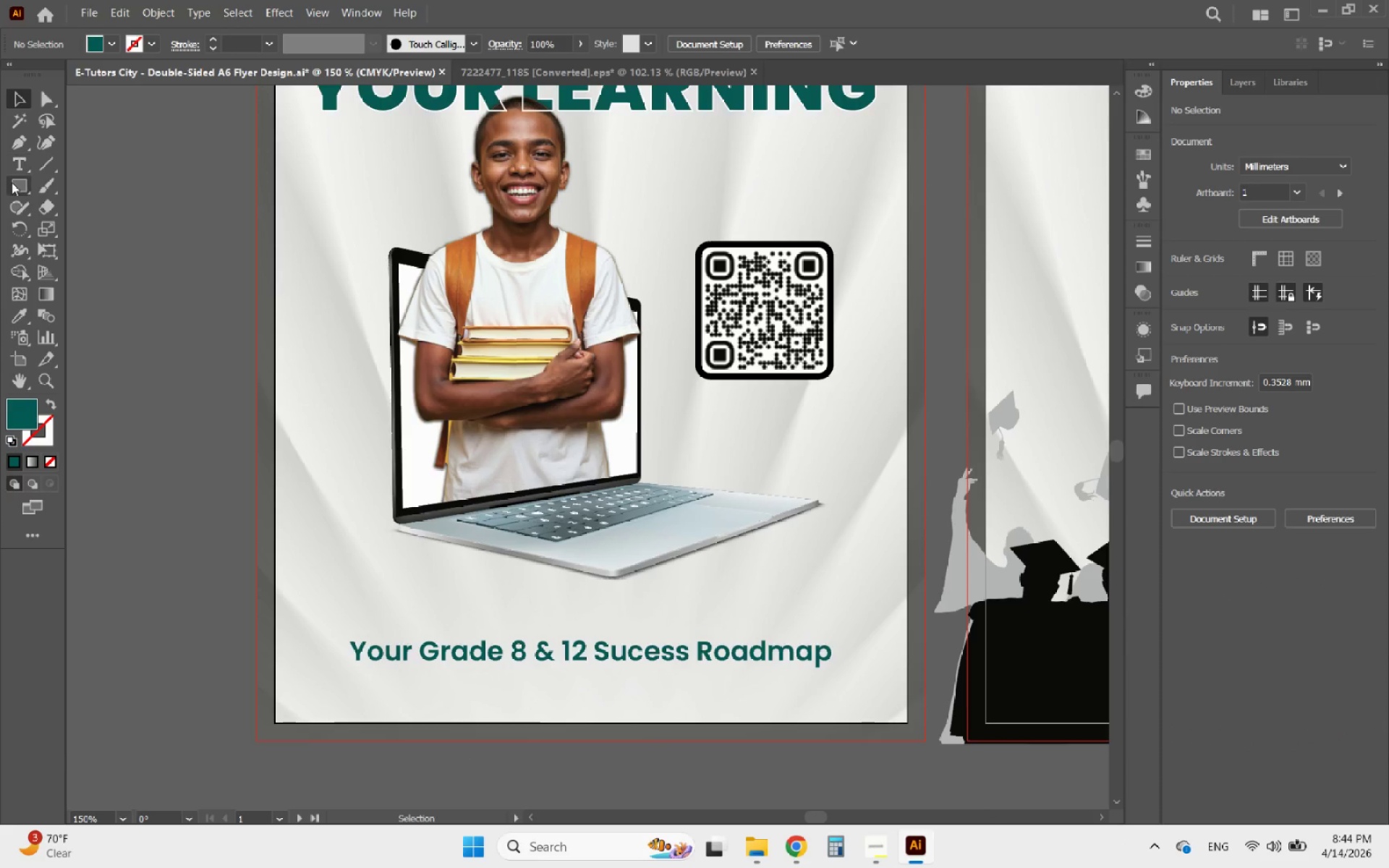 
left_click([12, 183])
 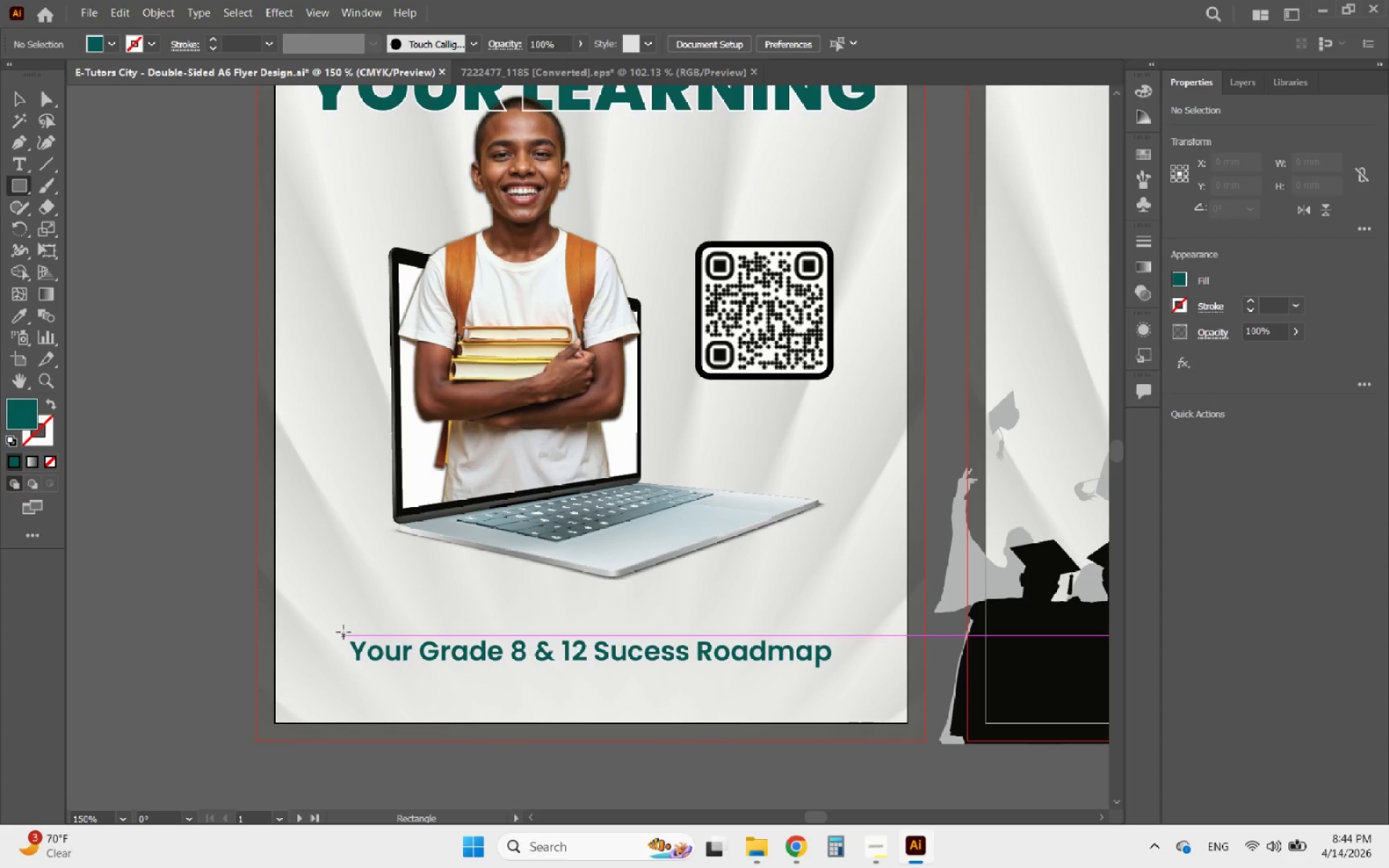 
left_click_drag(start_coordinate=[344, 632], to_coordinate=[838, 673])
 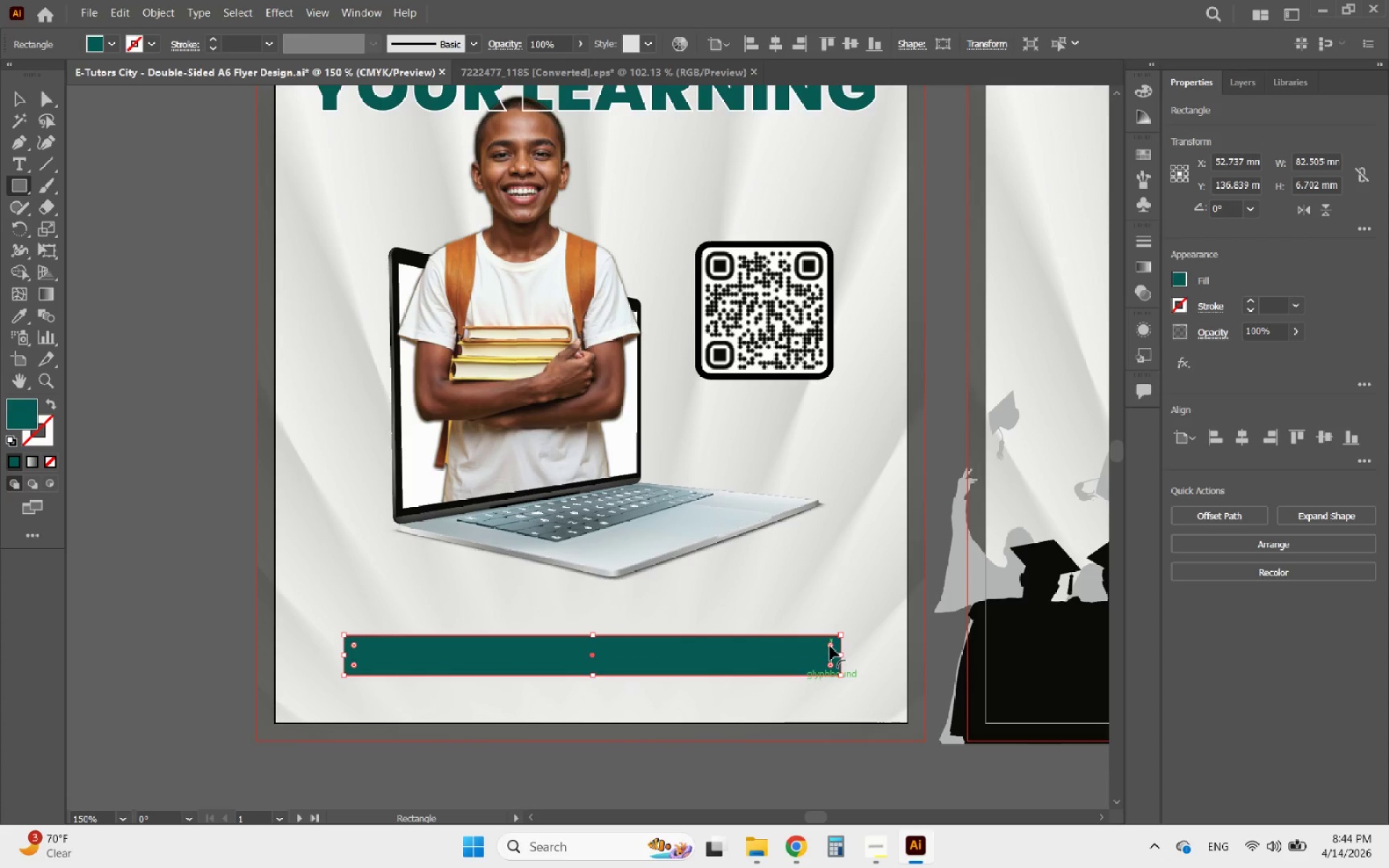 
left_click_drag(start_coordinate=[830, 646], to_coordinate=[639, 666])
 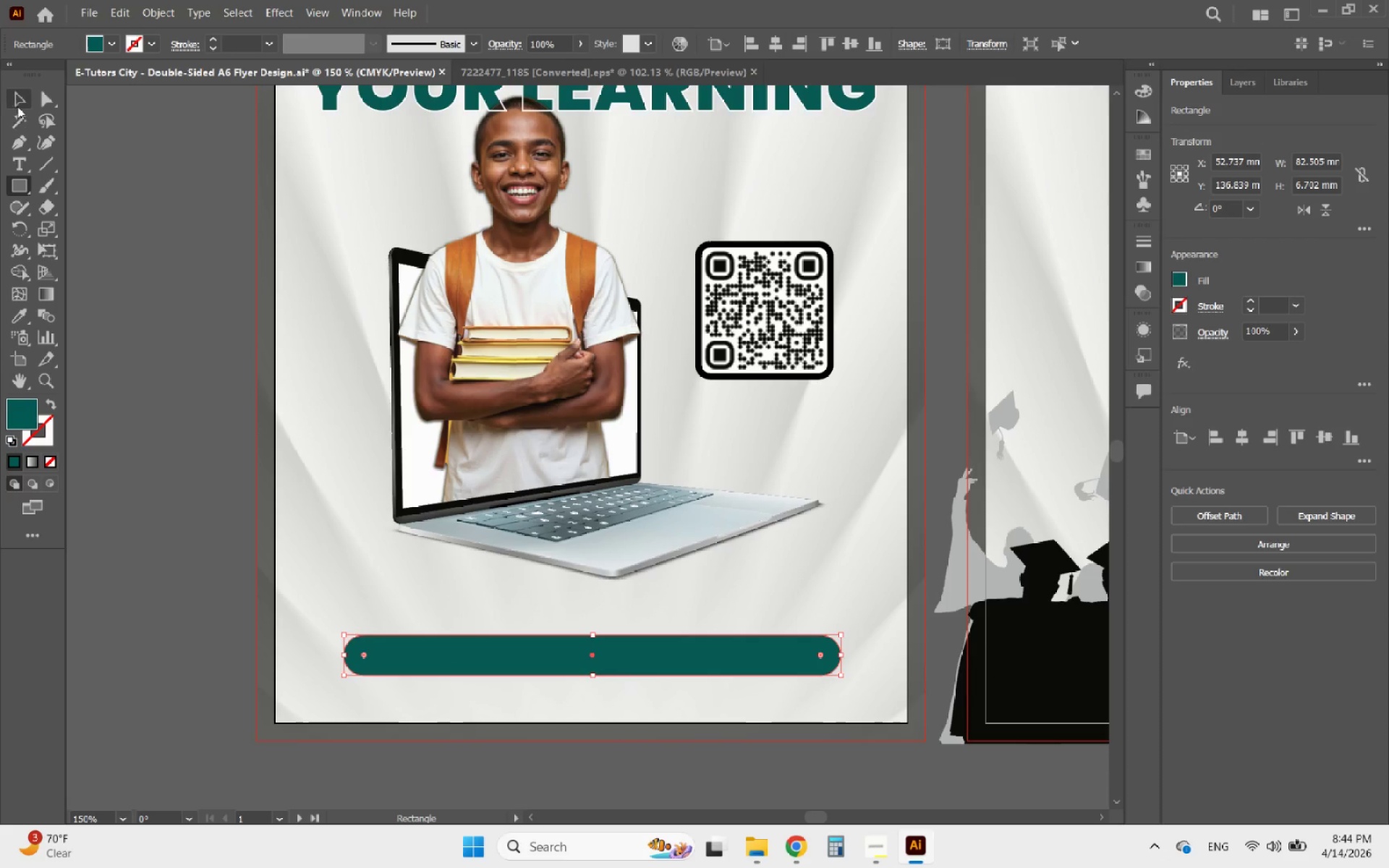 
left_click([14, 101])
 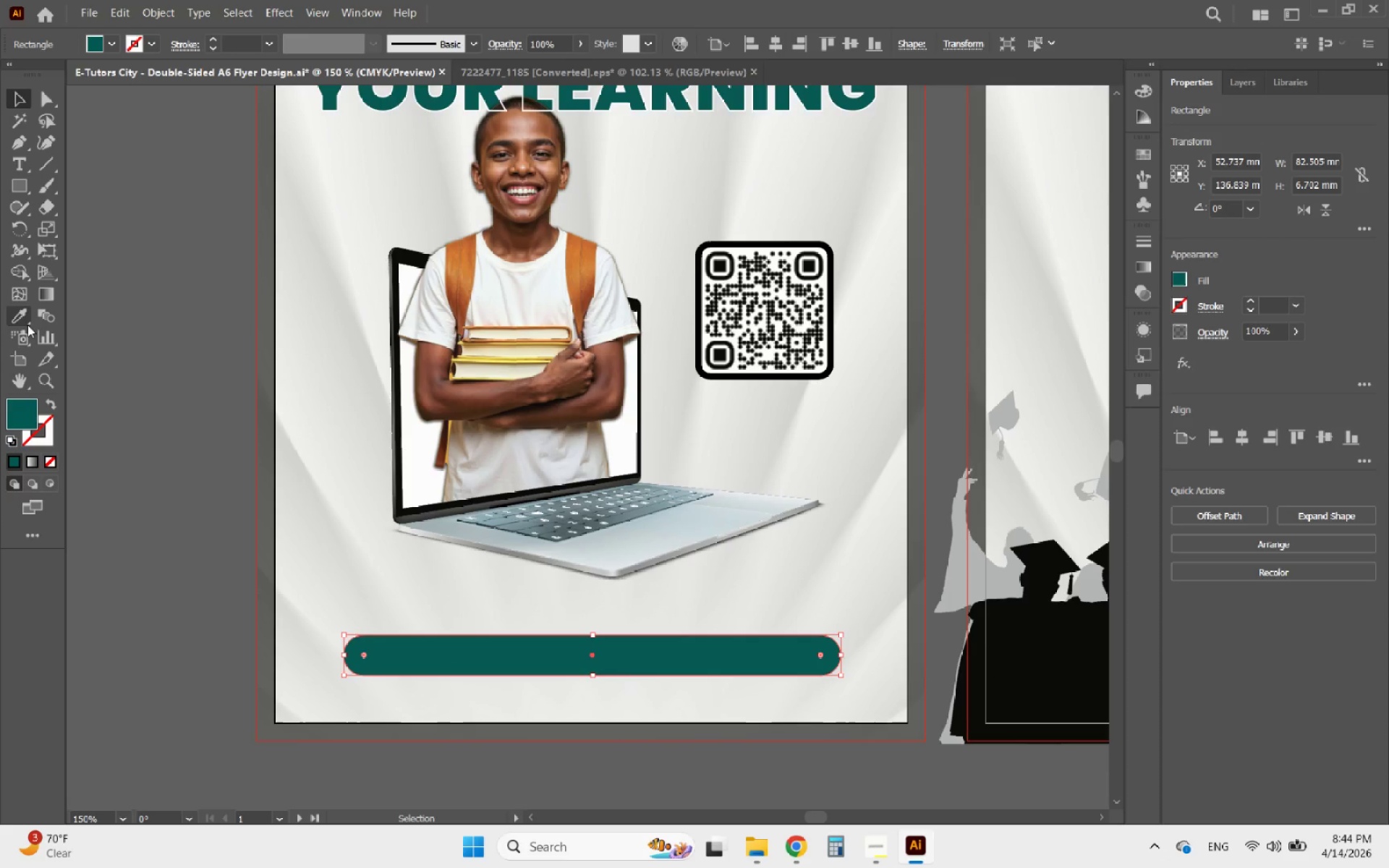 
left_click([18, 318])
 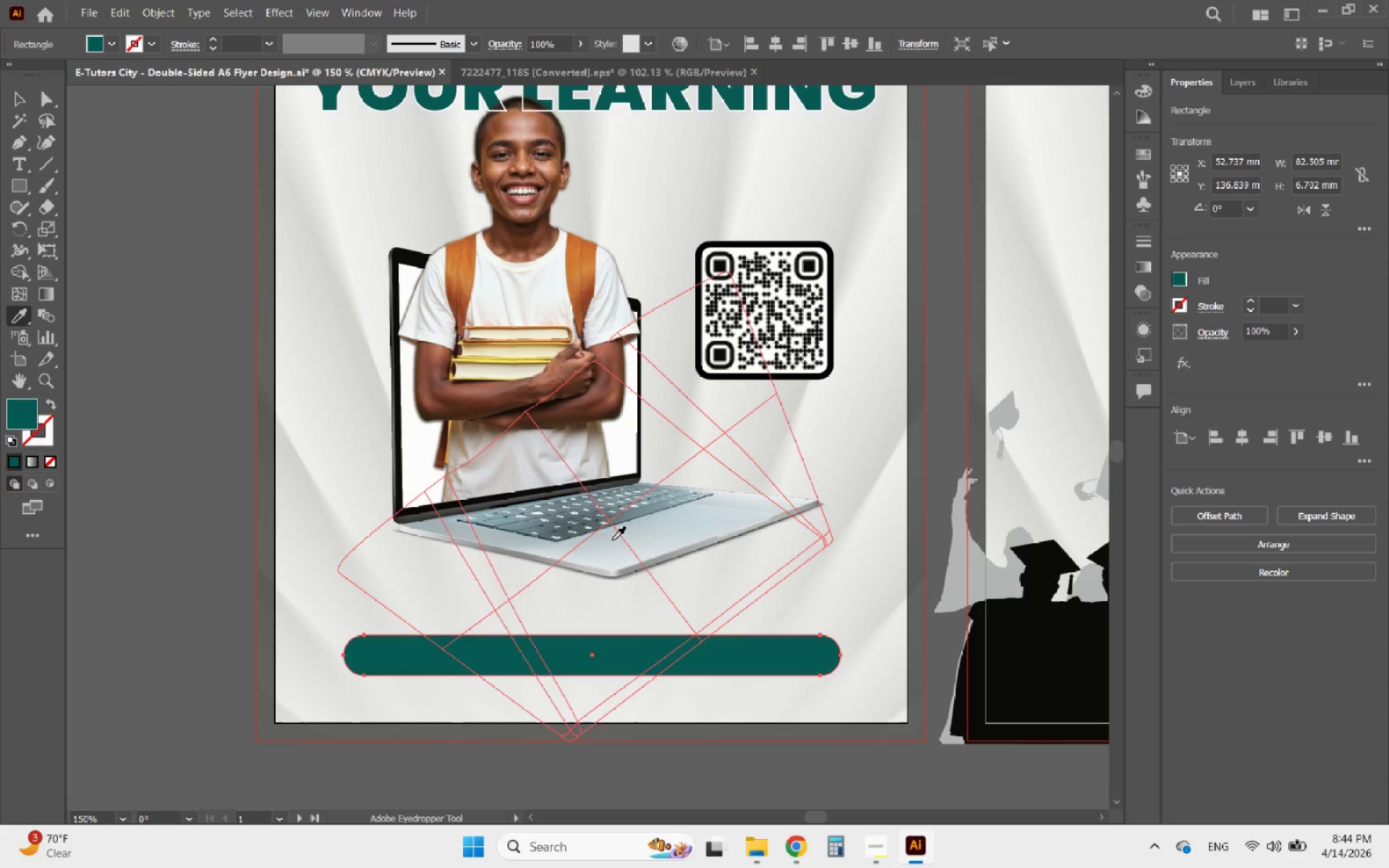 
hold_key(key=AltLeft, duration=1.95)
scroll: coordinate [634, 603], scroll_direction: down, amount: 2.0
 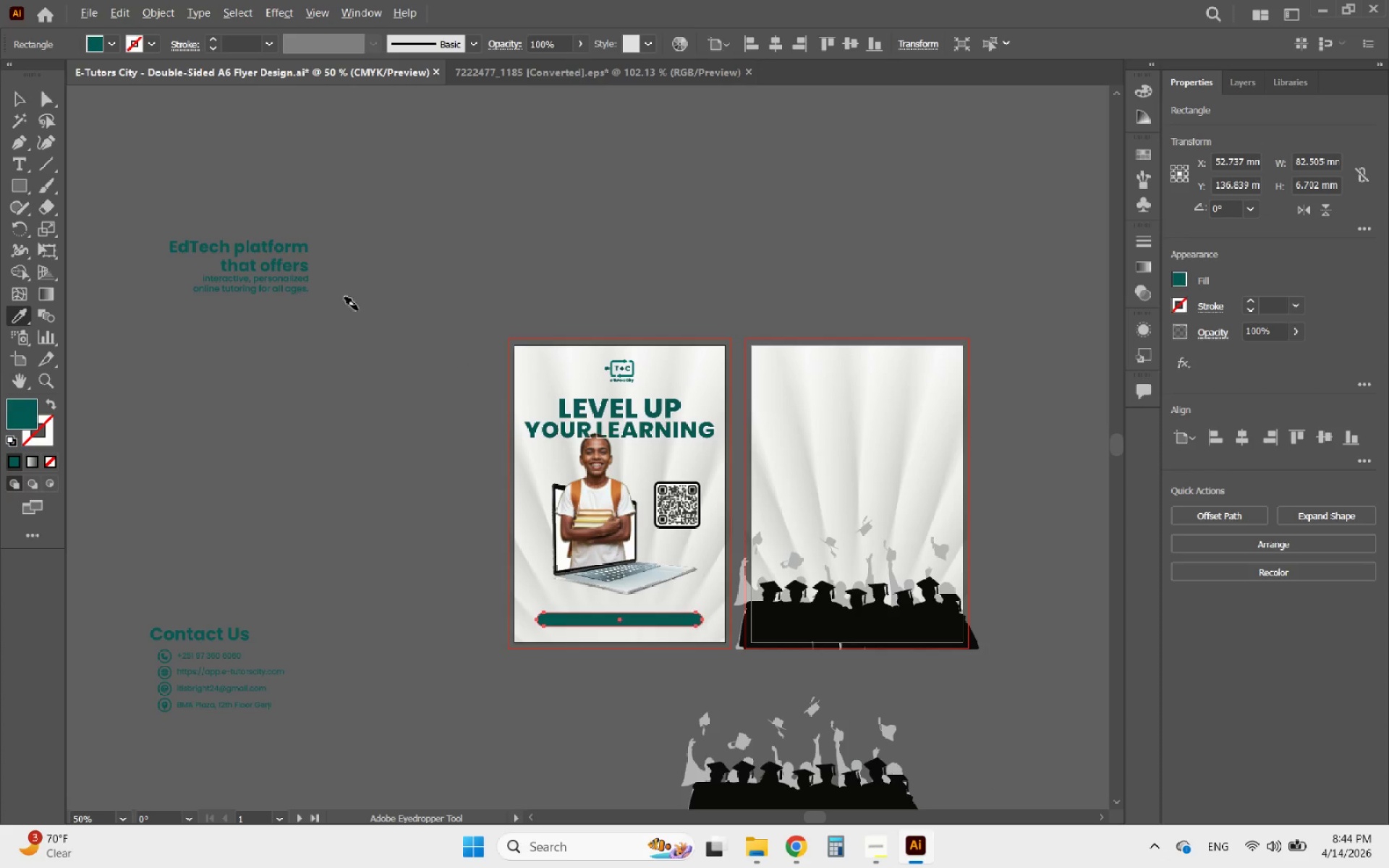 
scroll: coordinate [658, 393], scroll_direction: up, amount: 4.0
 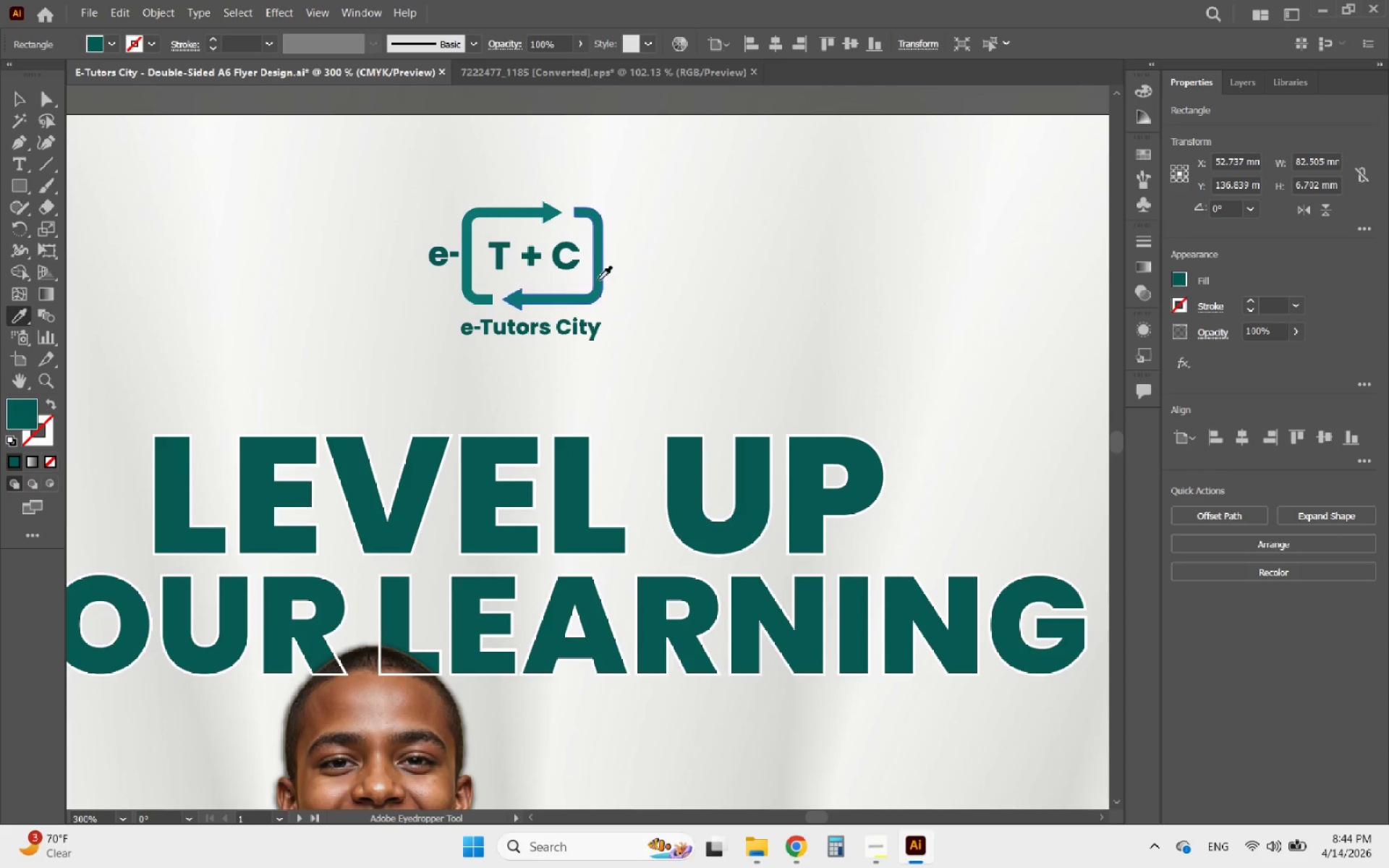 
left_click([598, 278])
 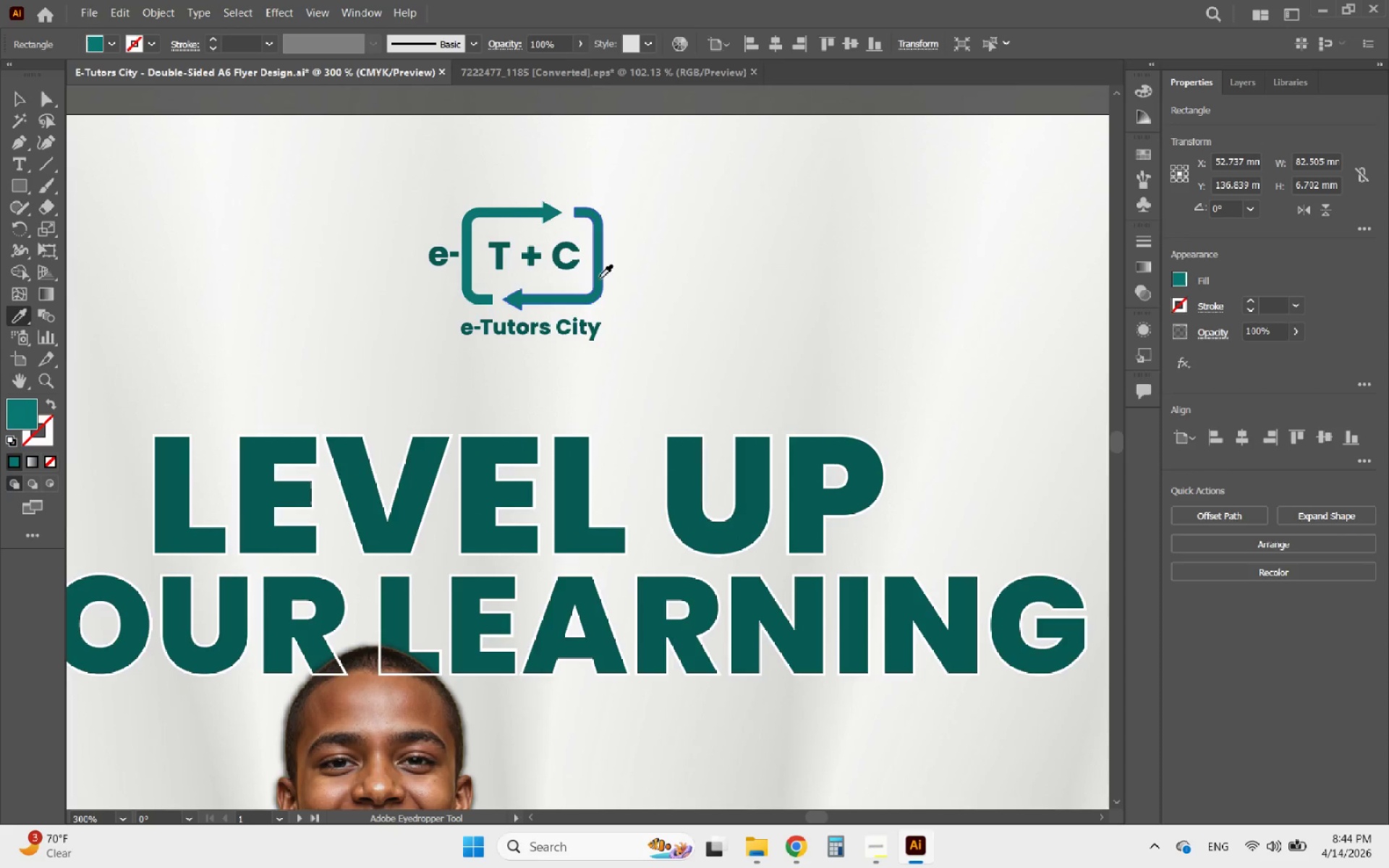 
hold_key(key=AltLeft, duration=0.55)
scroll: coordinate [629, 340], scroll_direction: down, amount: 3.0
 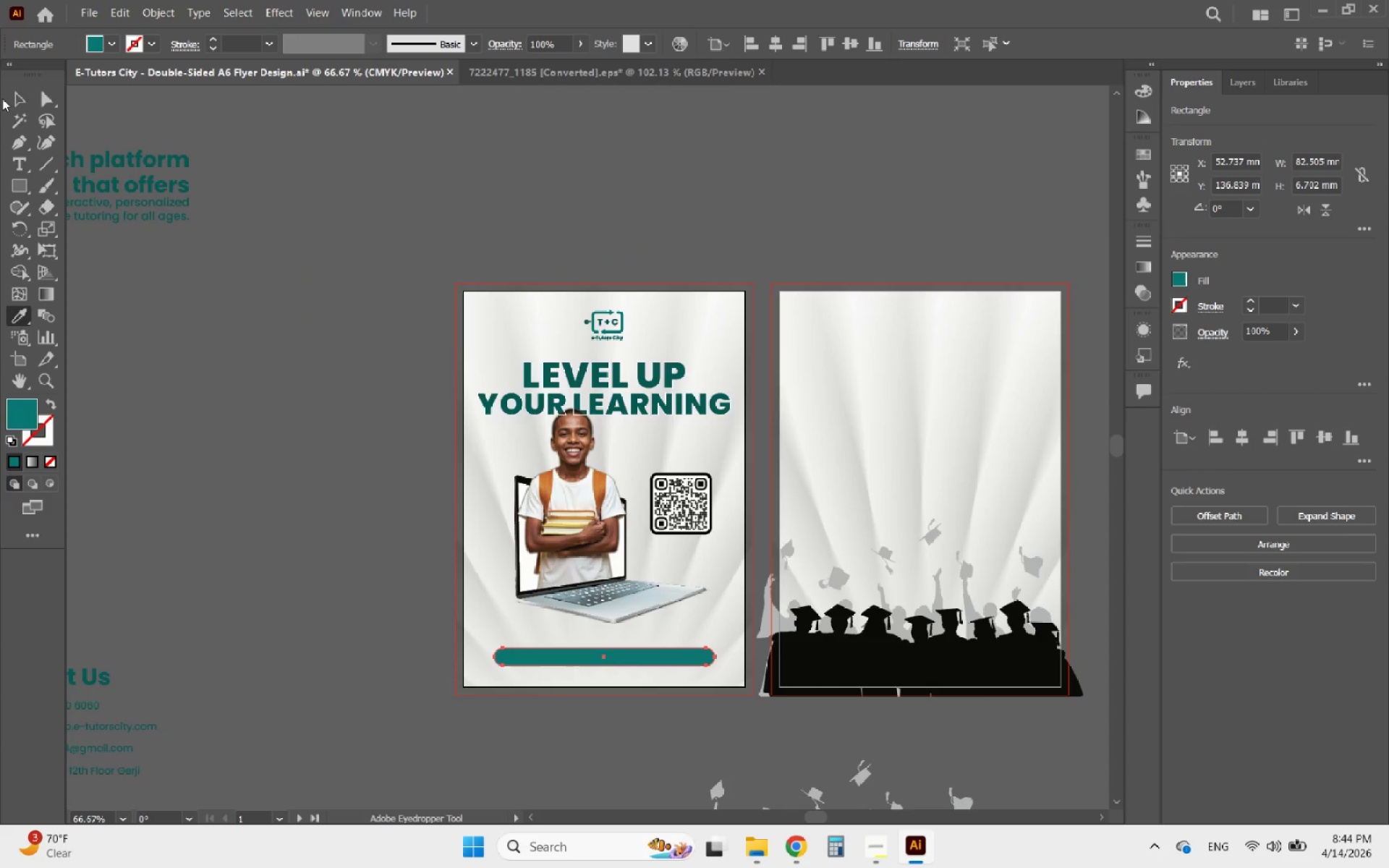 
left_click([17, 93])
 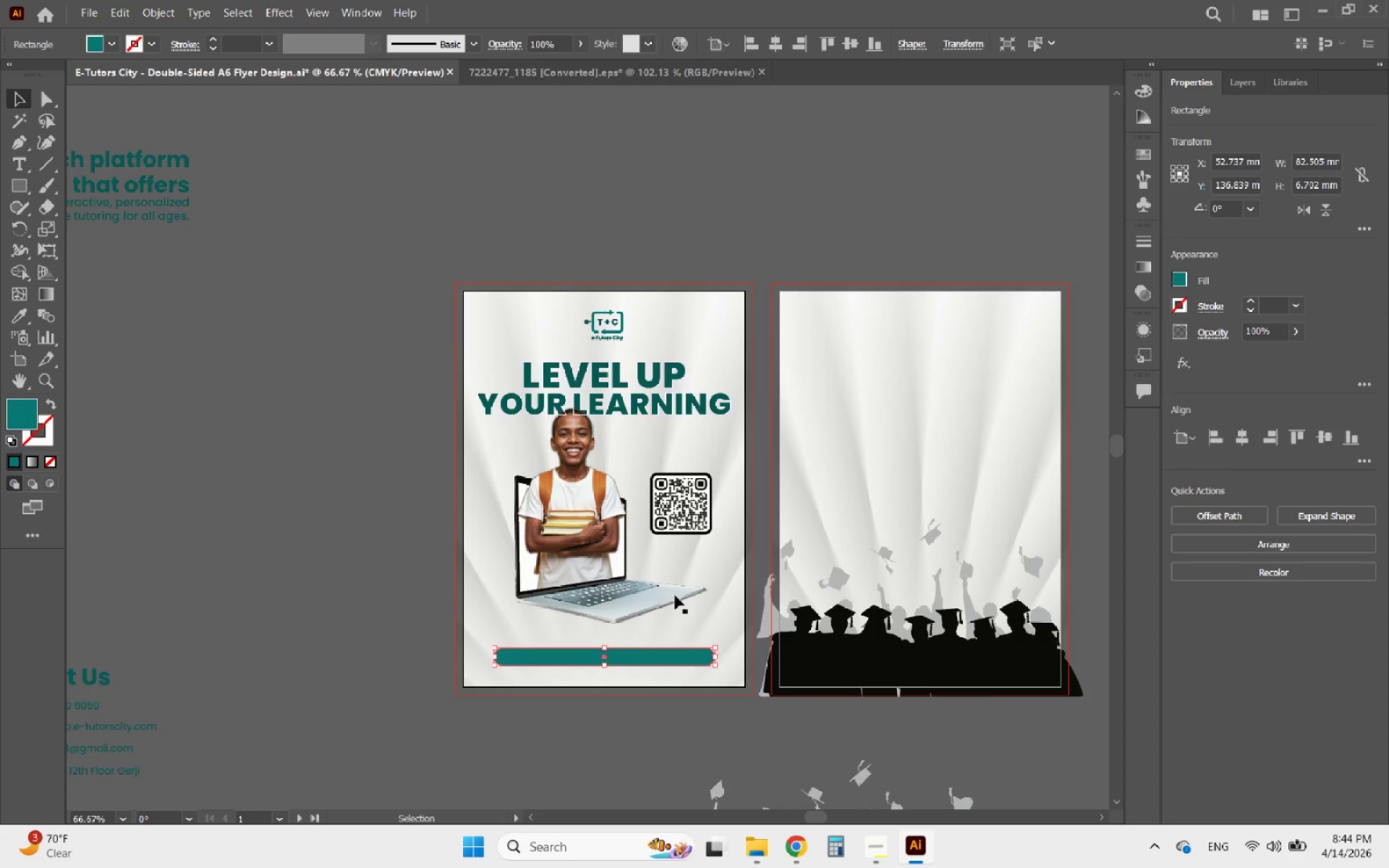 
hold_key(key=AltLeft, duration=0.5)
scroll: coordinate [634, 681], scroll_direction: up, amount: 2.0
 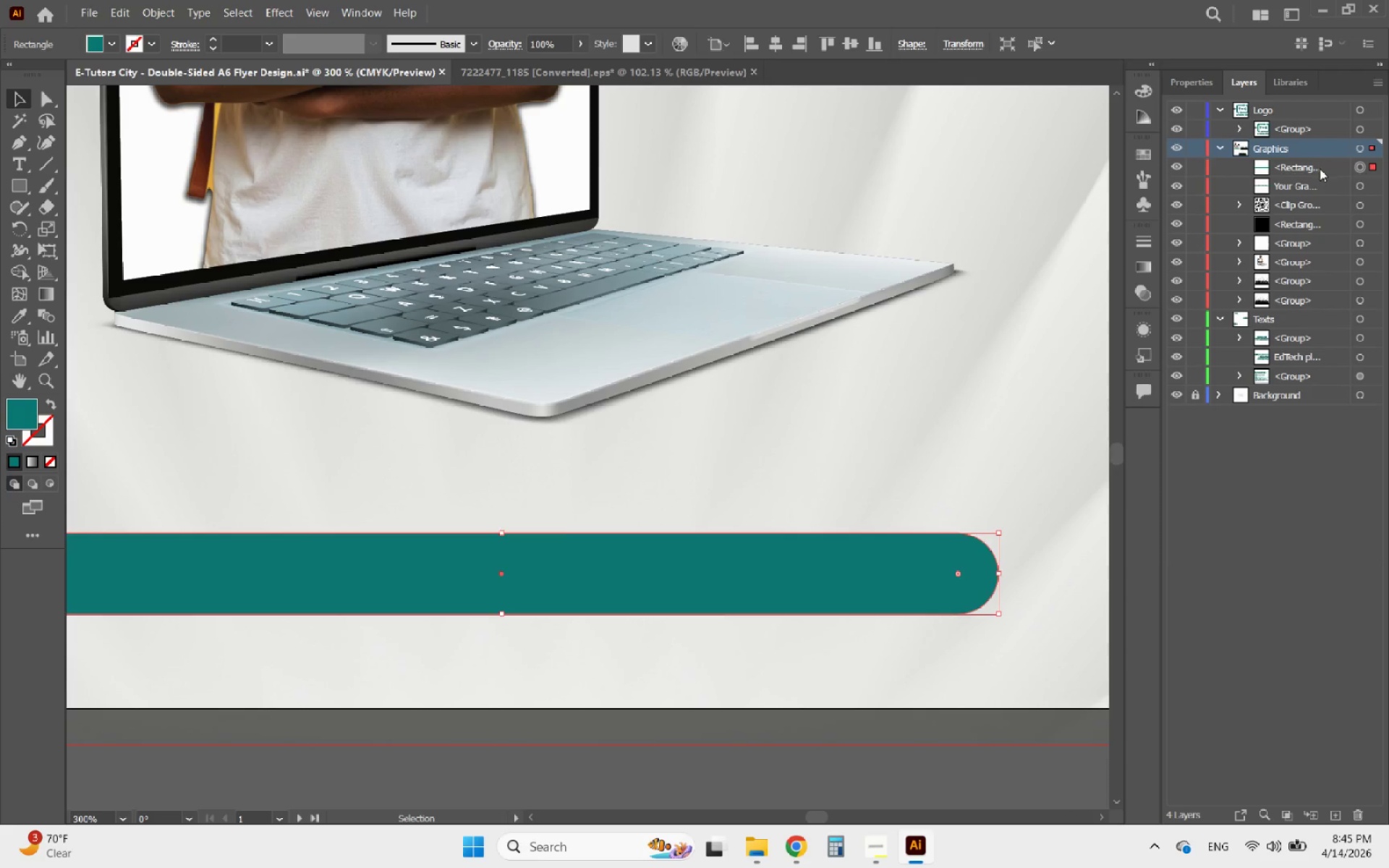 
hold_key(key=AltLeft, duration=0.77)
scroll: coordinate [956, 566], scroll_direction: none, amount: 0.0
 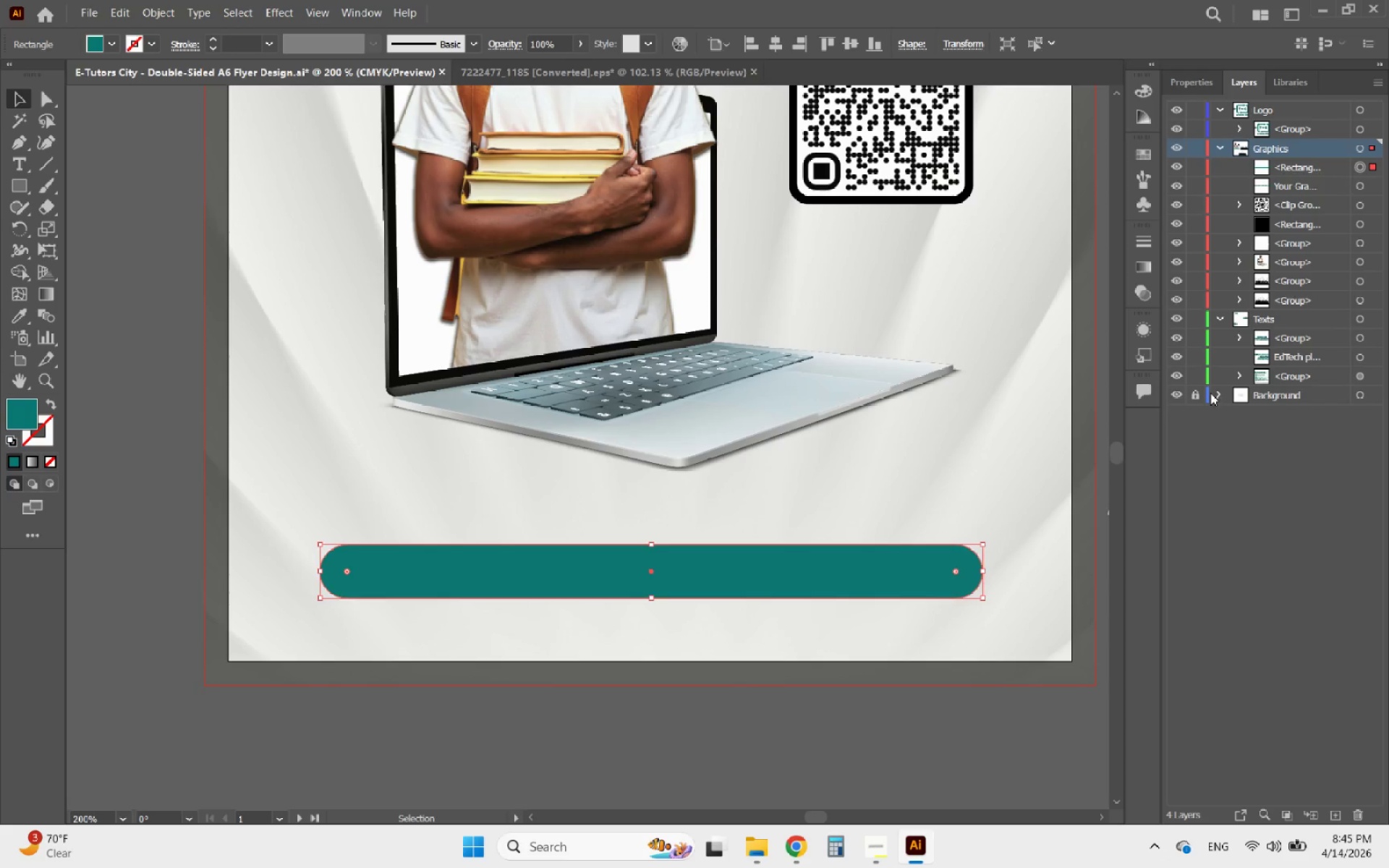 
hold_key(key=AltLeft, duration=0.66)
scroll: coordinate [591, 671], scroll_direction: down, amount: 2.0
 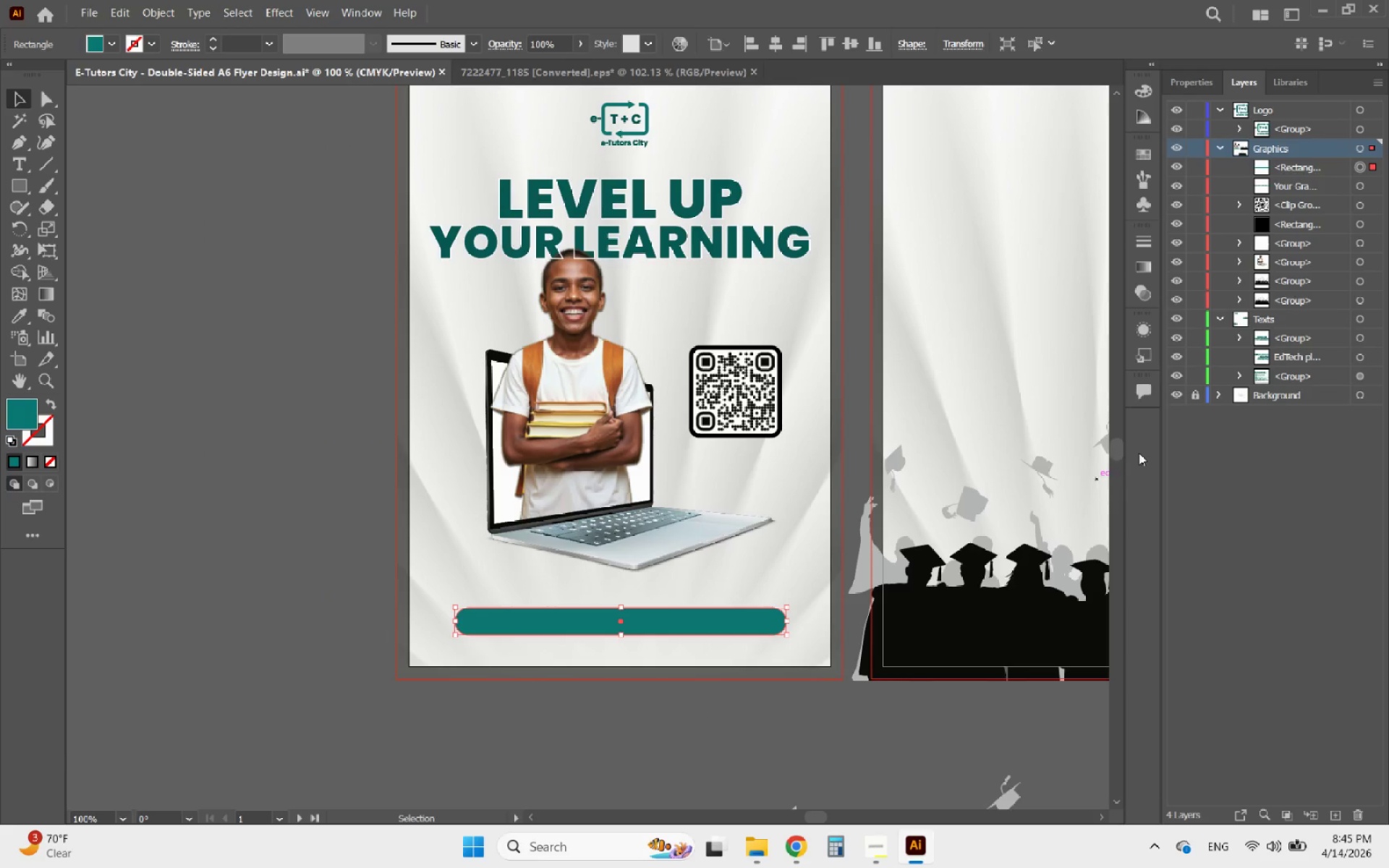 
left_click([1326, 318])
 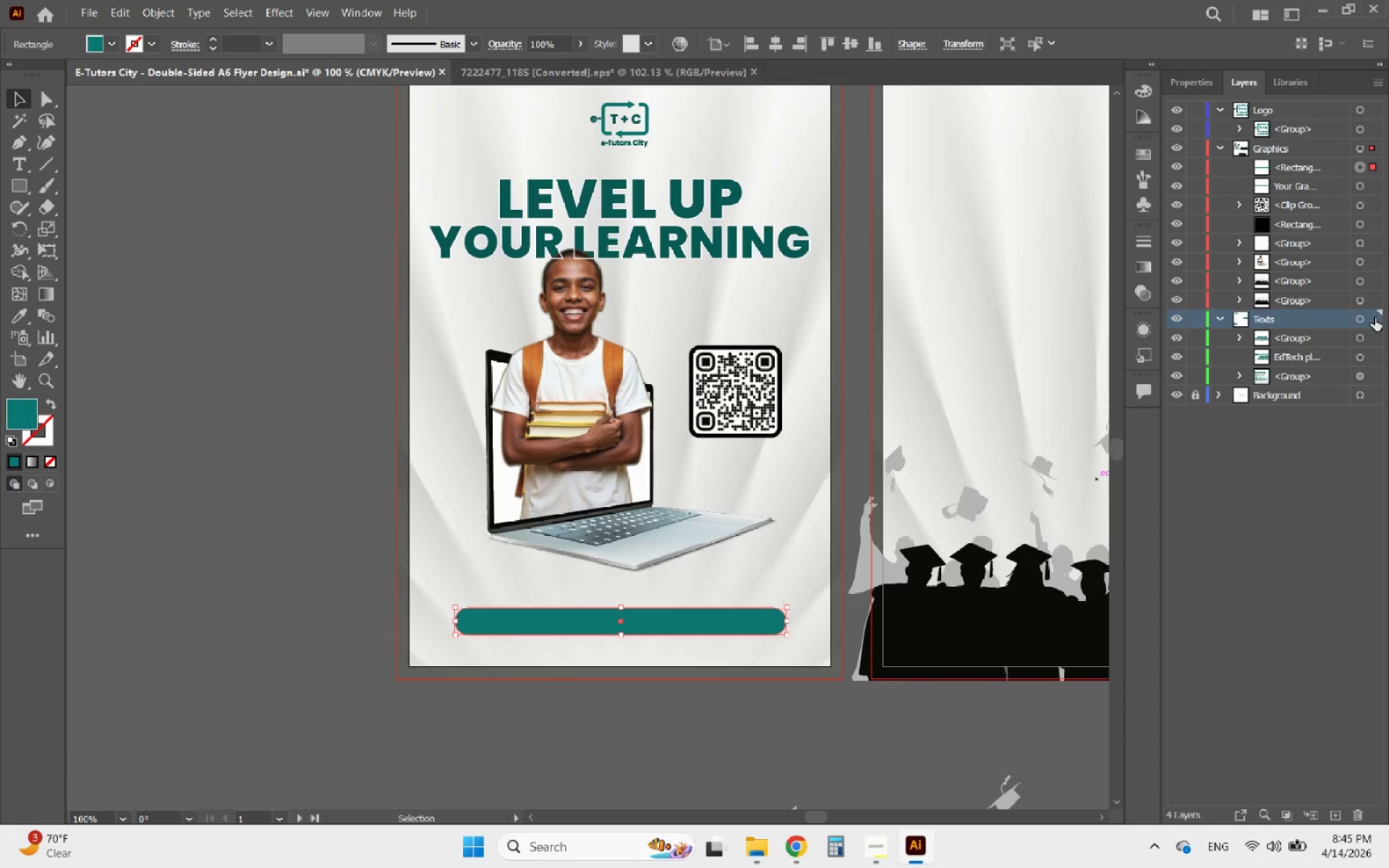 
left_click([1372, 319])
 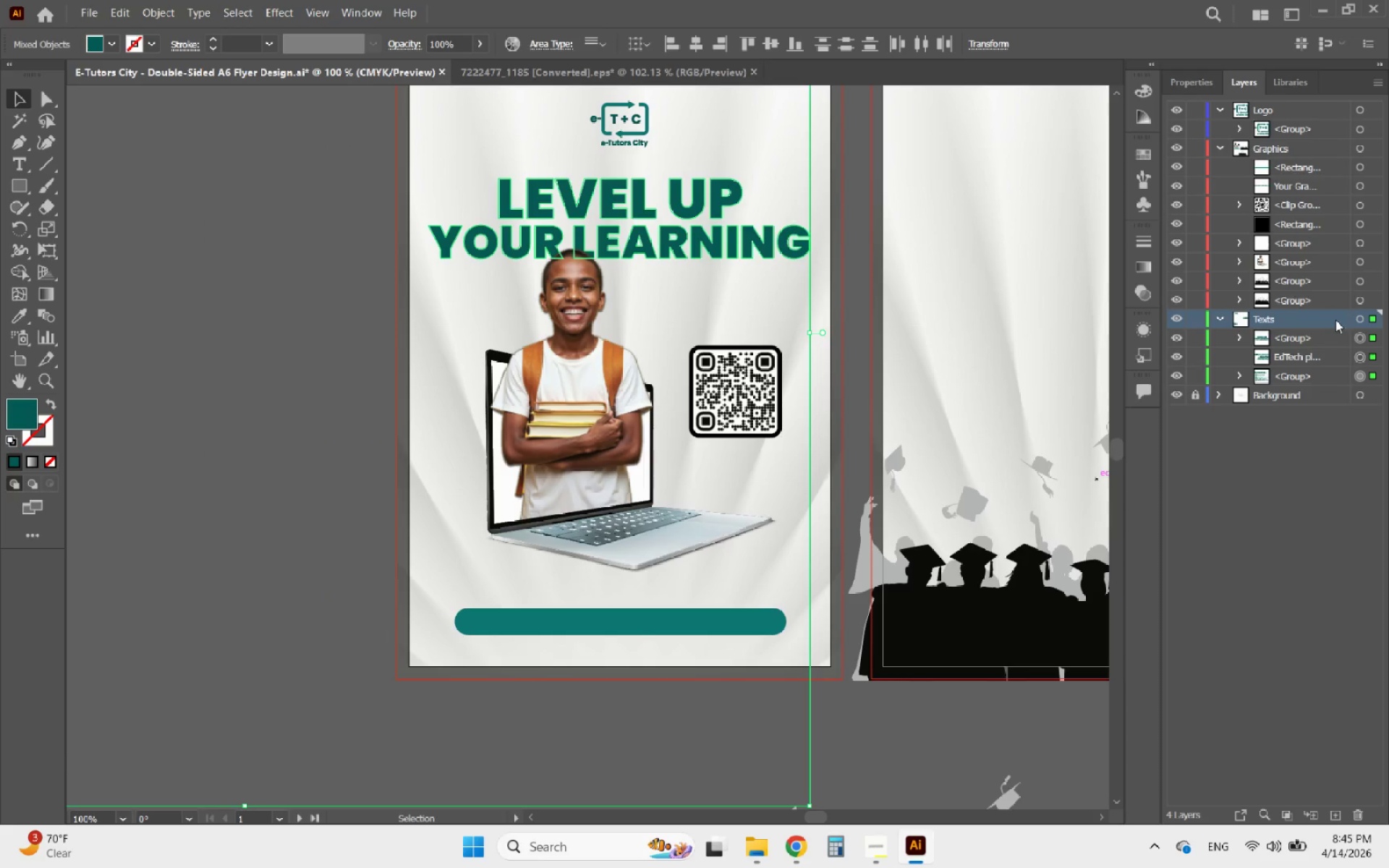 
left_click_drag(start_coordinate=[1335, 320], to_coordinate=[1320, 140])
 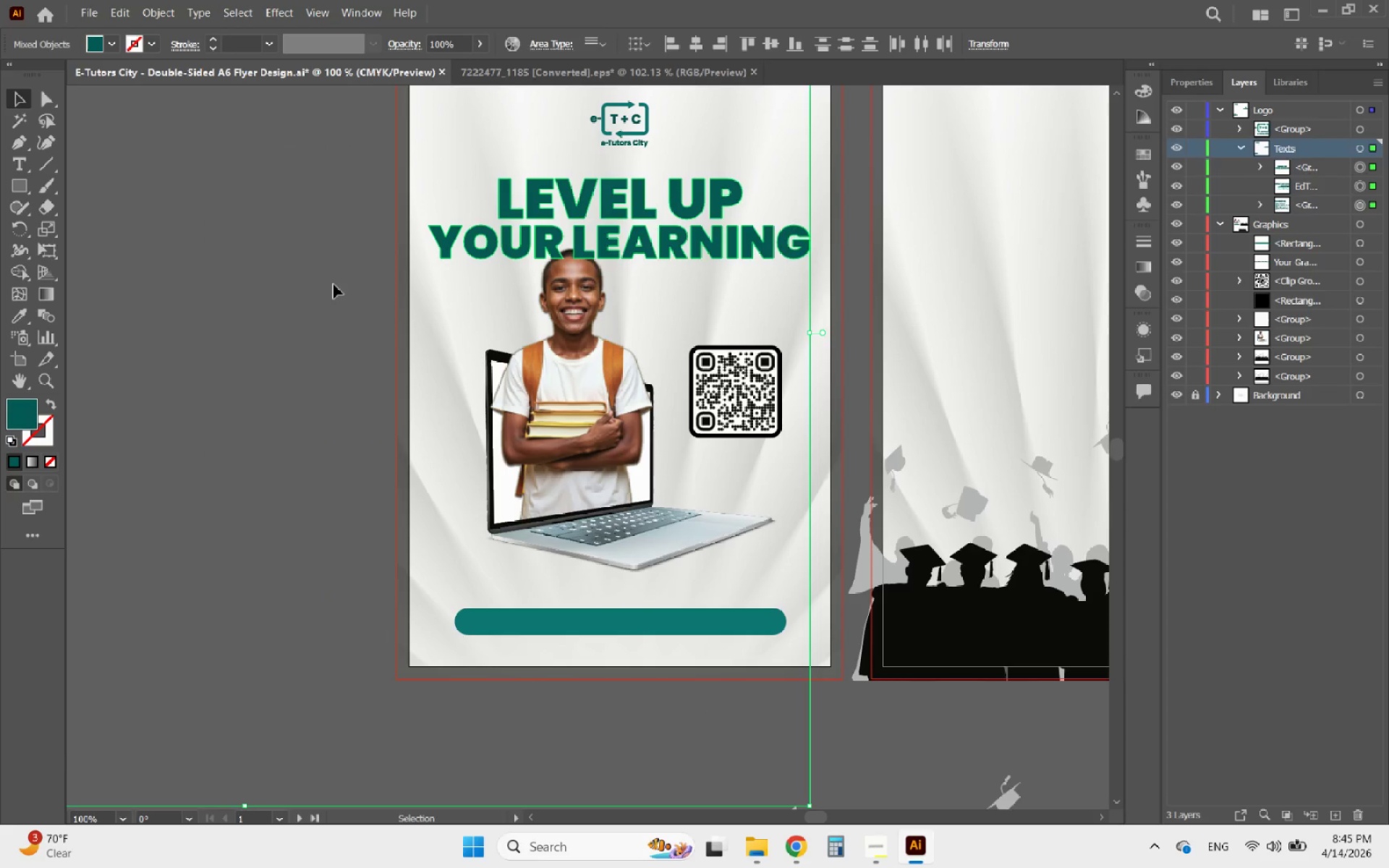 
left_click([331, 284])
 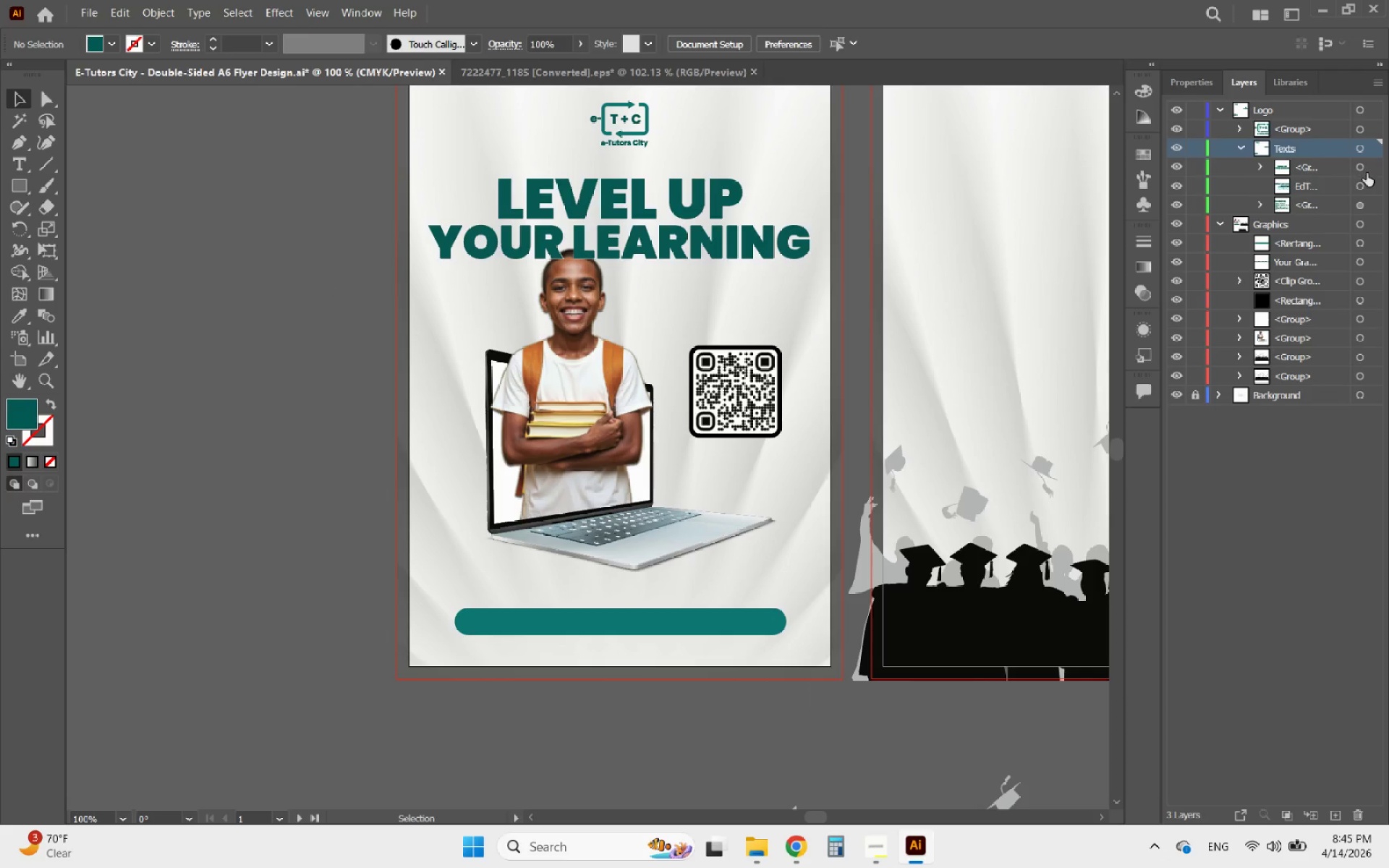 
left_click([1370, 182])
 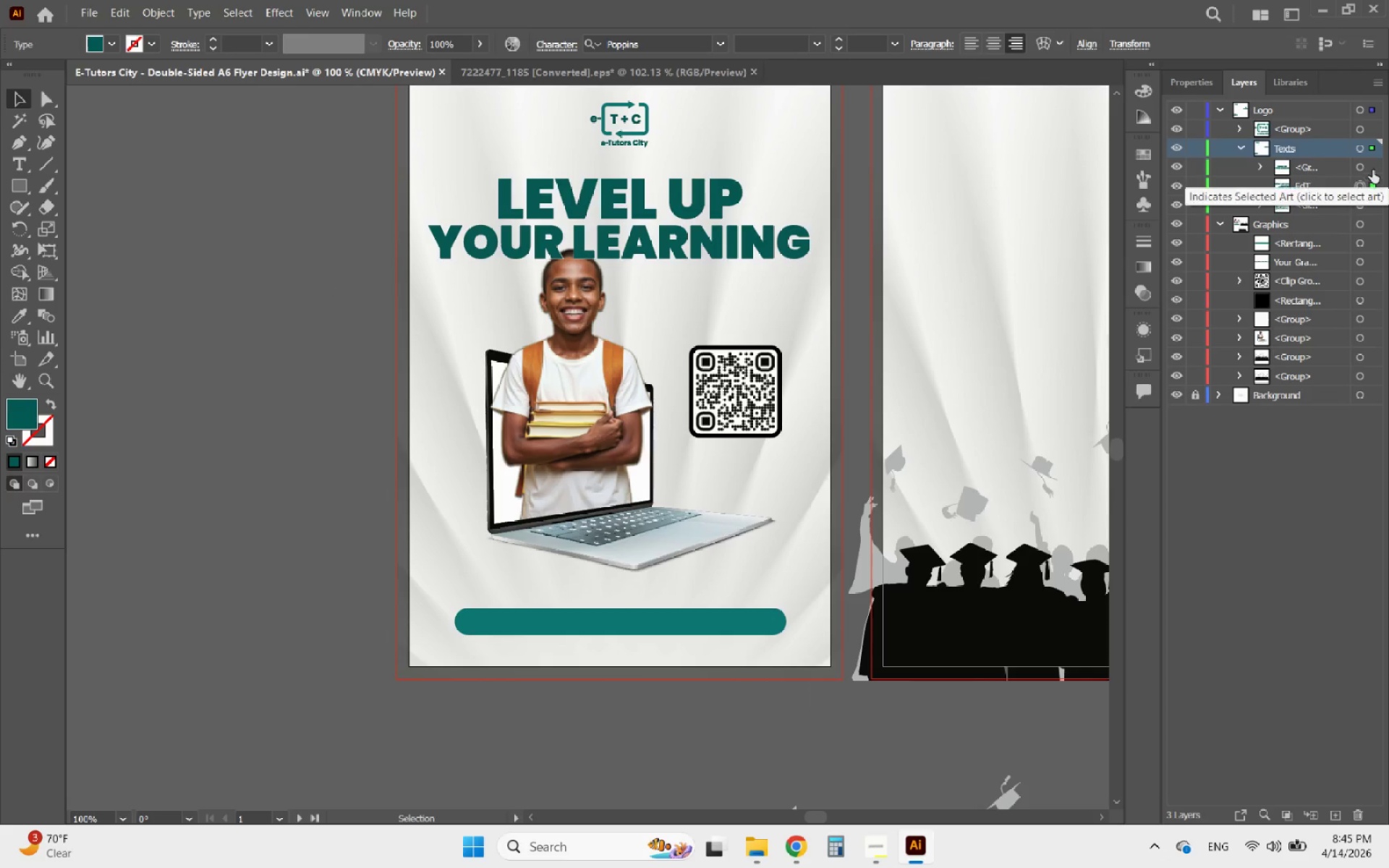 
left_click([1374, 166])
 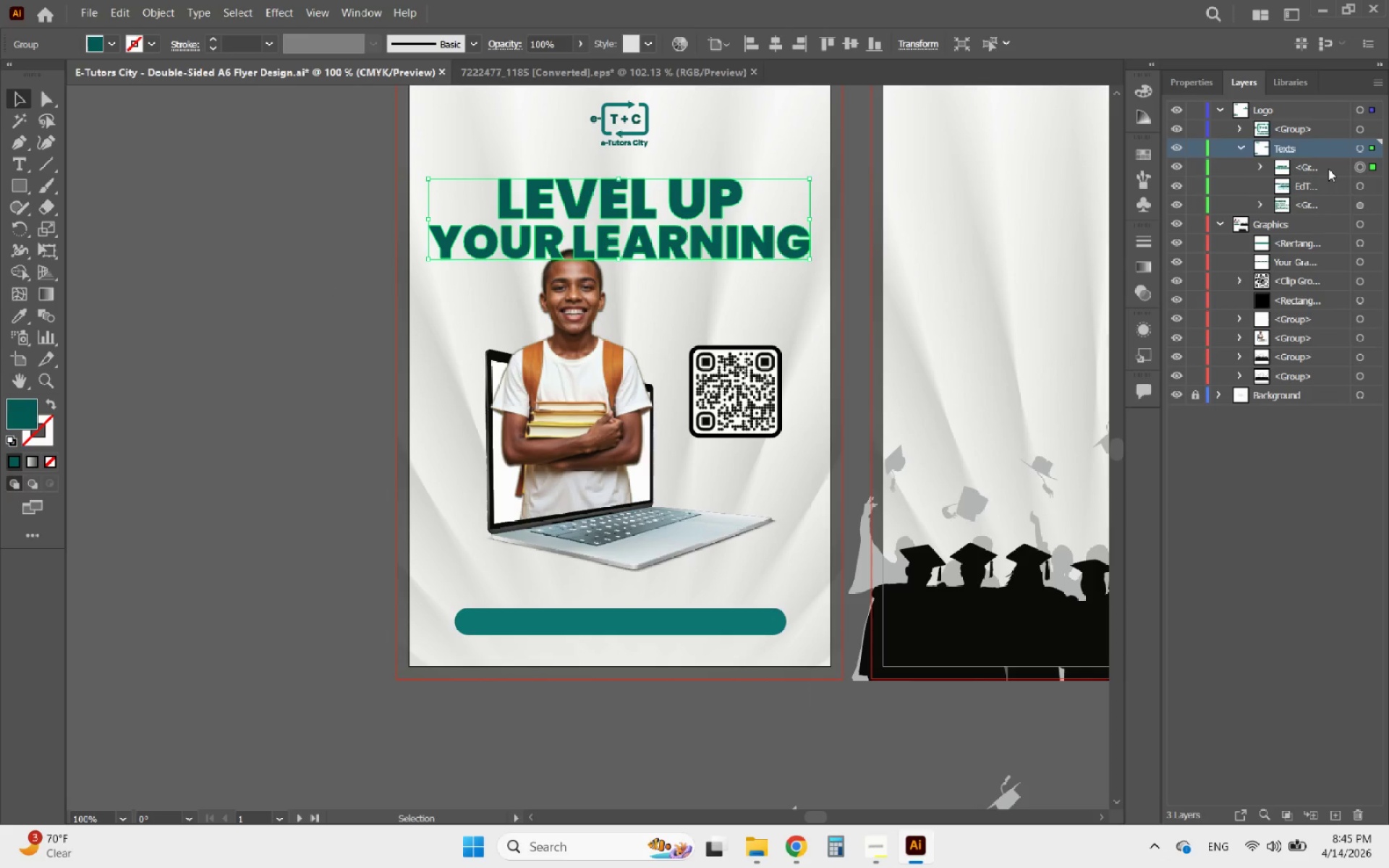 
hold_key(key=AltLeft, duration=3.66)
scroll: coordinate [571, 255], scroll_direction: up, amount: 8.0
 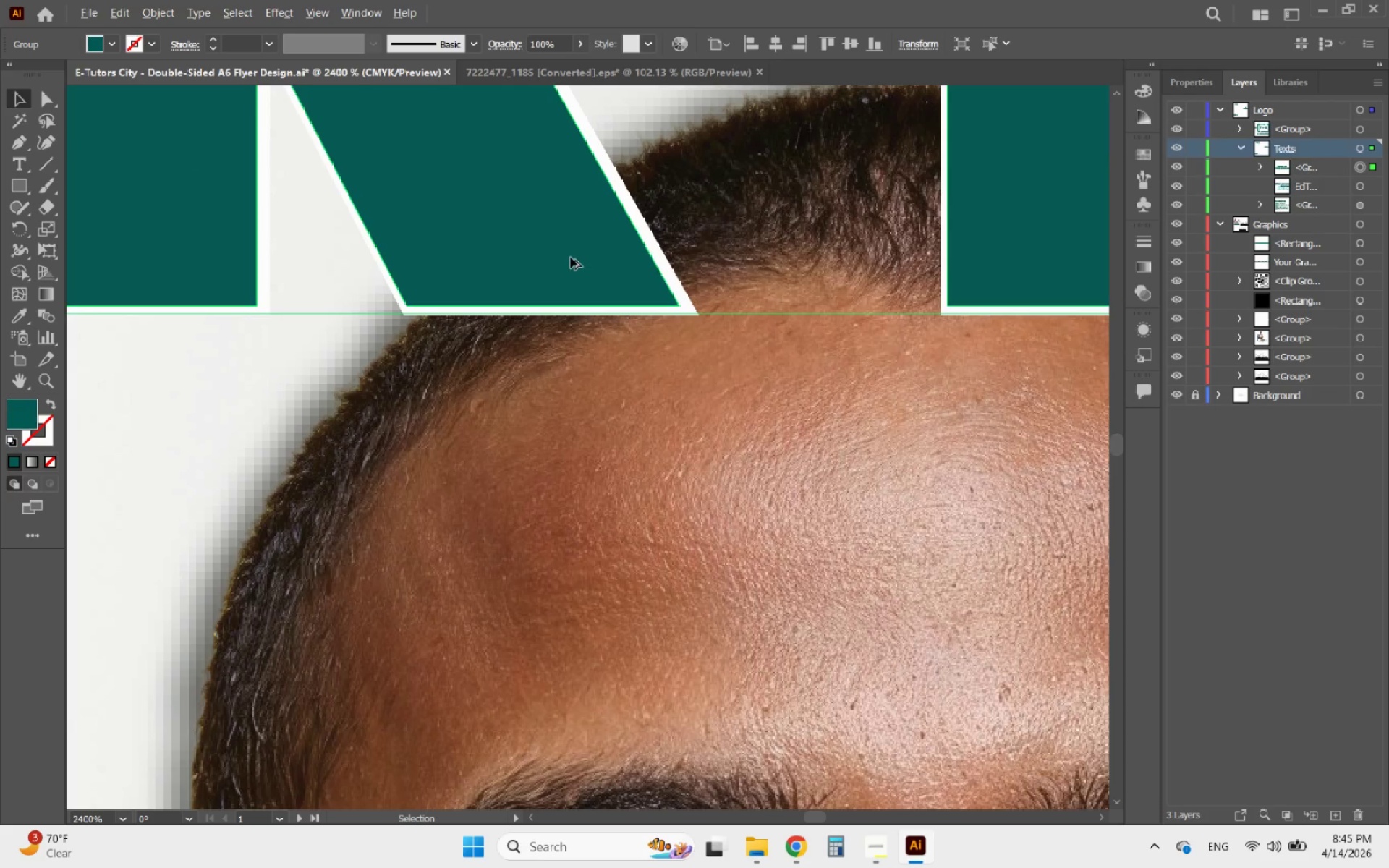 
scroll: coordinate [580, 271], scroll_direction: down, amount: 4.0
 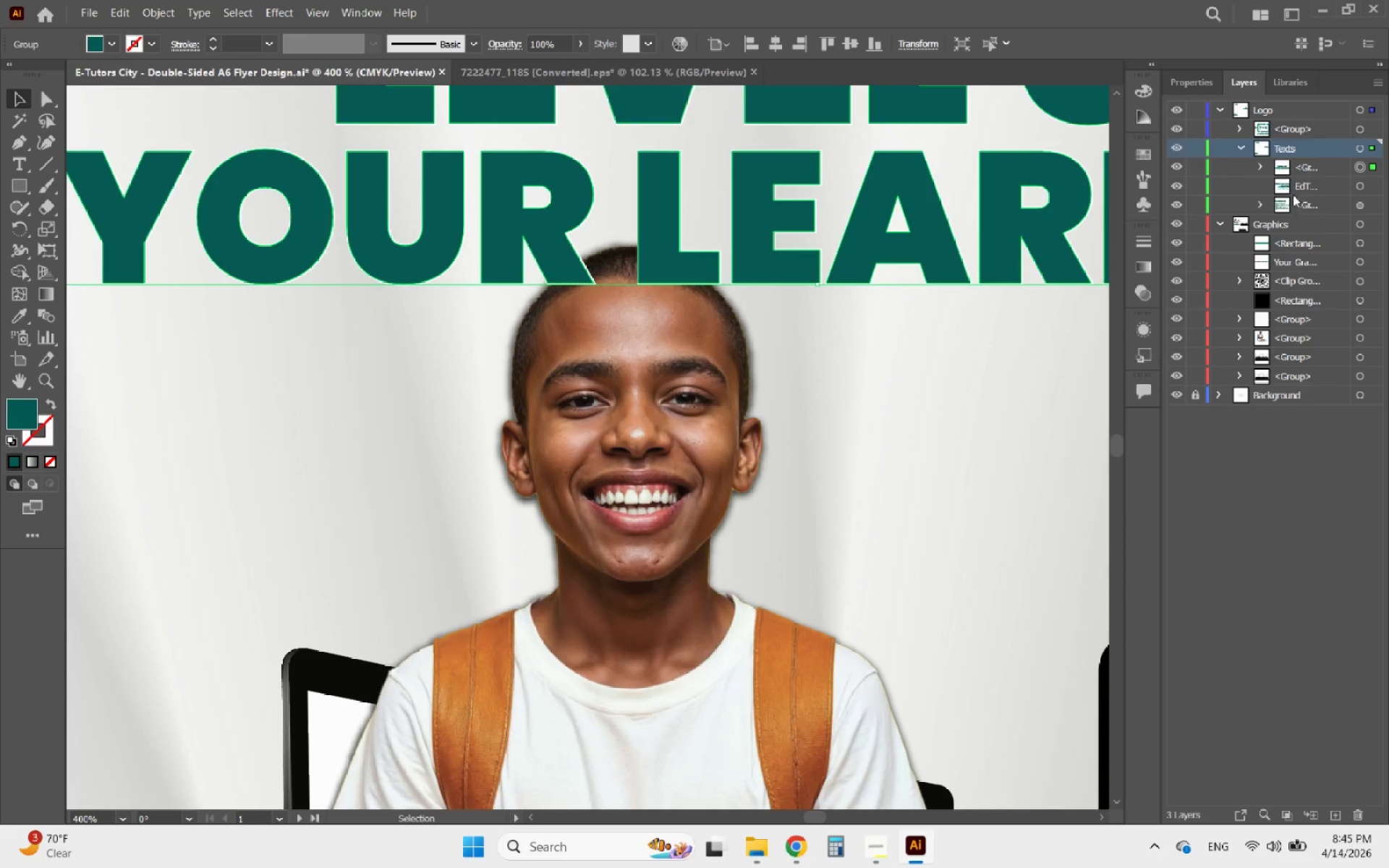 
left_click([1259, 168])
 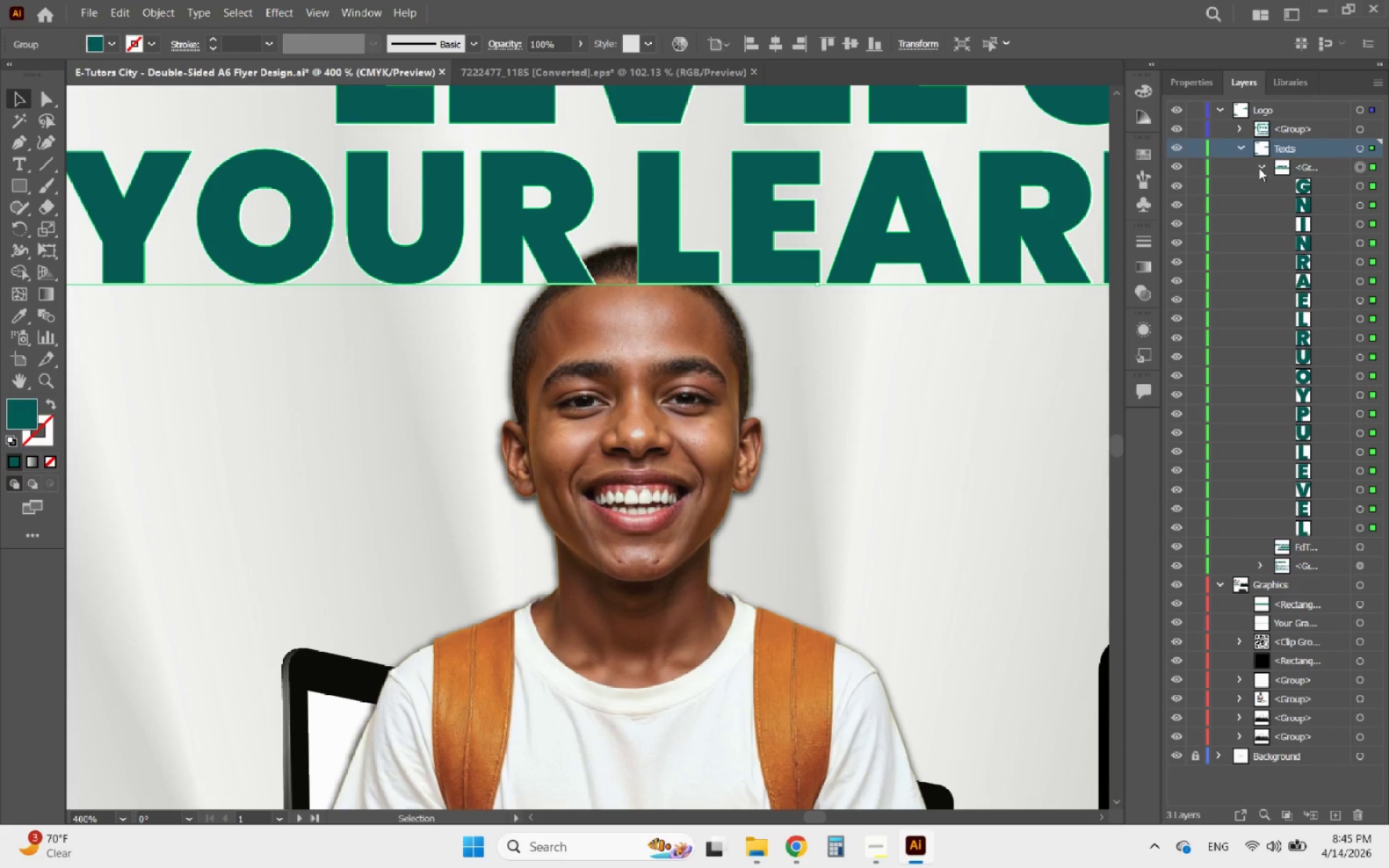 
left_click([1259, 168])
 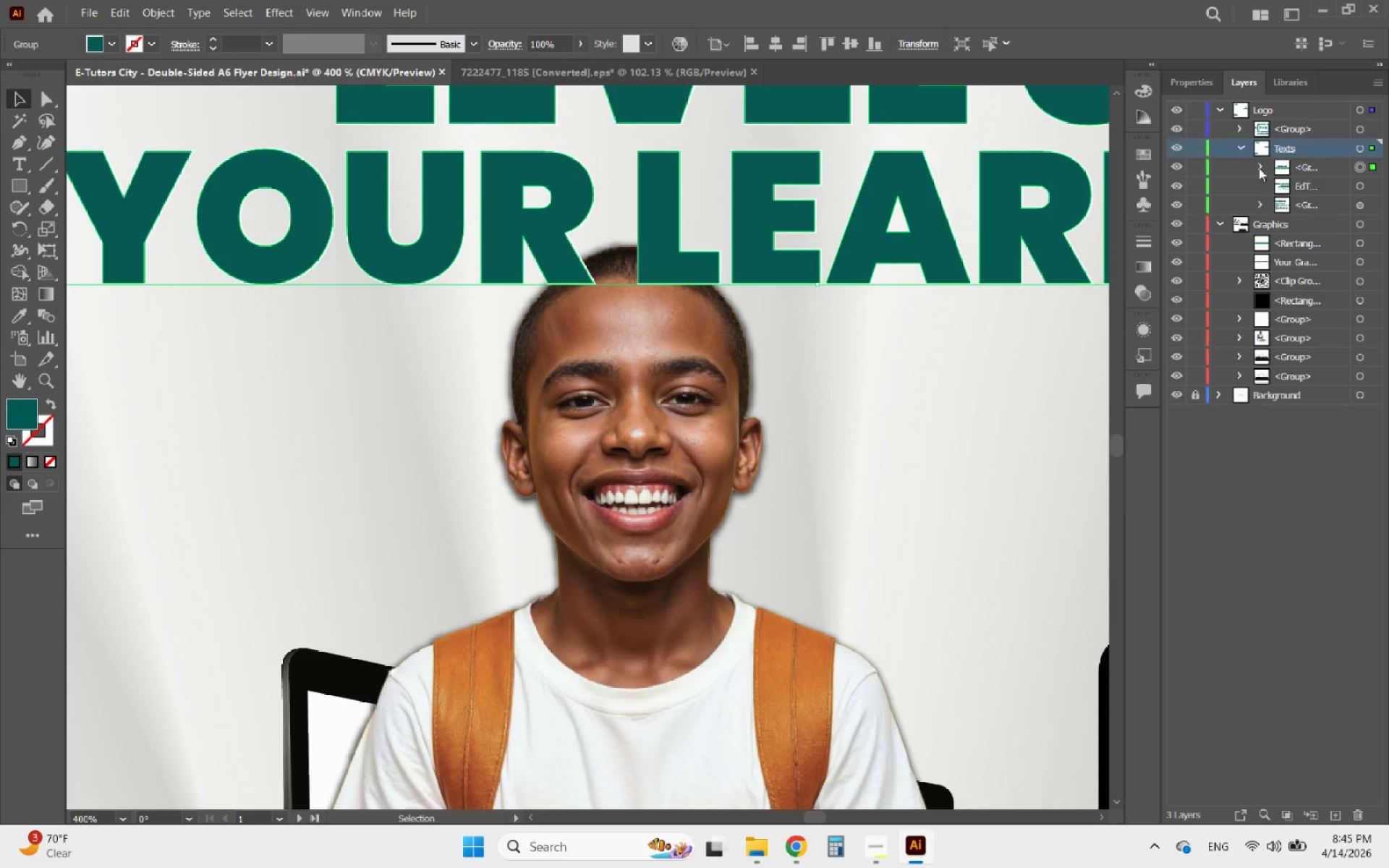 
left_click([1259, 168])
 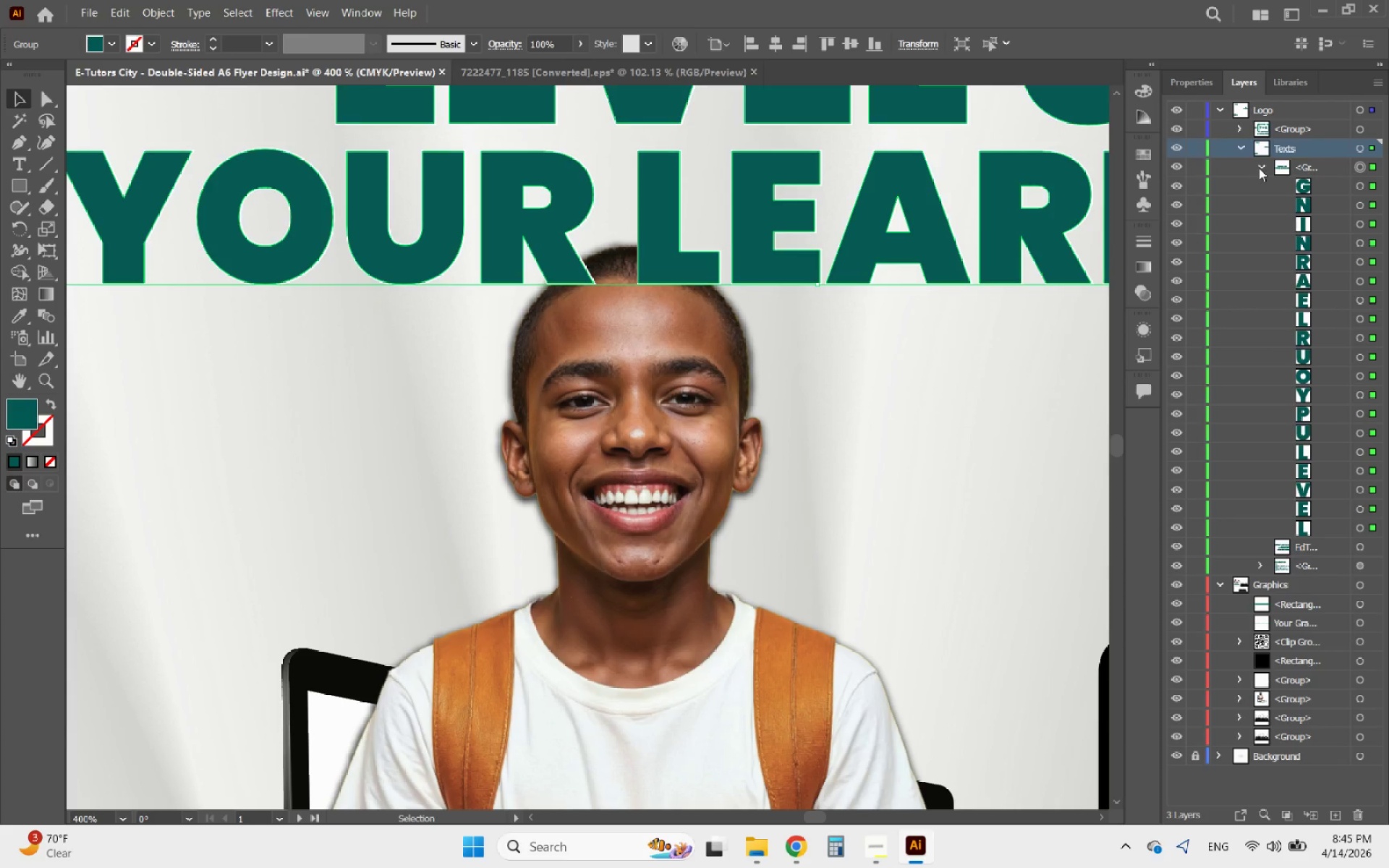 
left_click([1259, 168])
 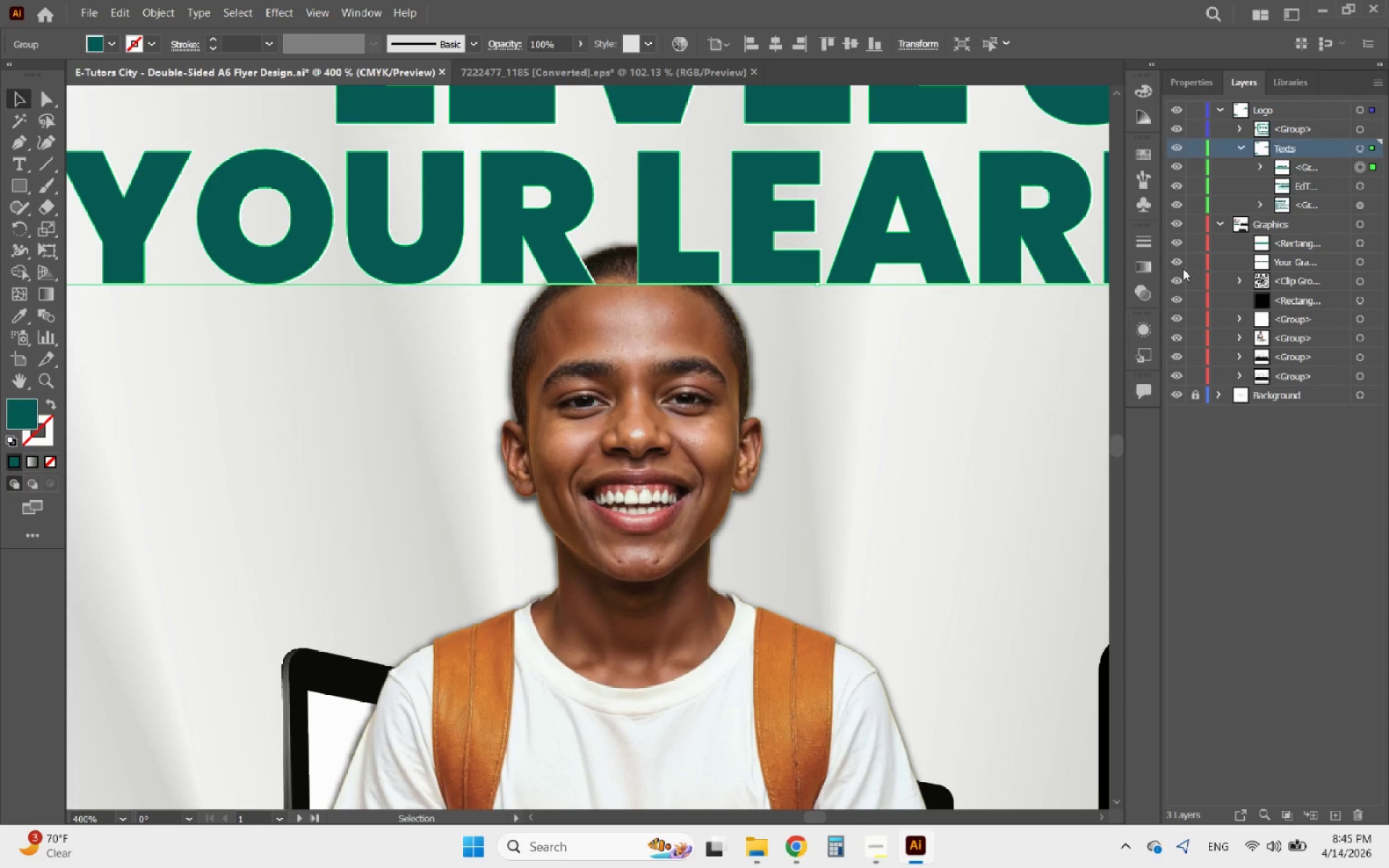 
hold_key(key=AltLeft, duration=0.61)
scroll: coordinate [724, 344], scroll_direction: down, amount: 2.0
 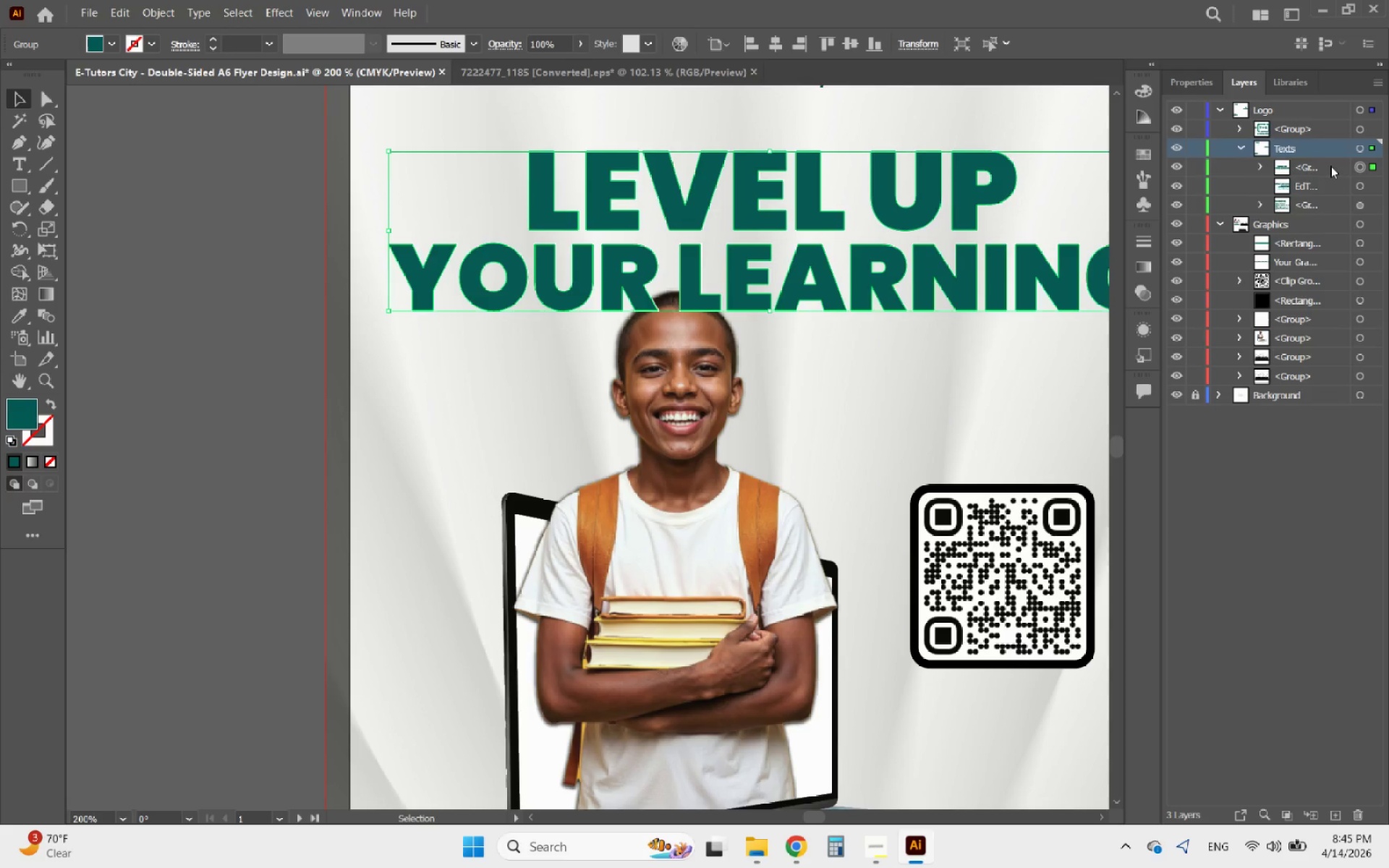 
left_click_drag(start_coordinate=[1330, 166], to_coordinate=[1332, 233])
 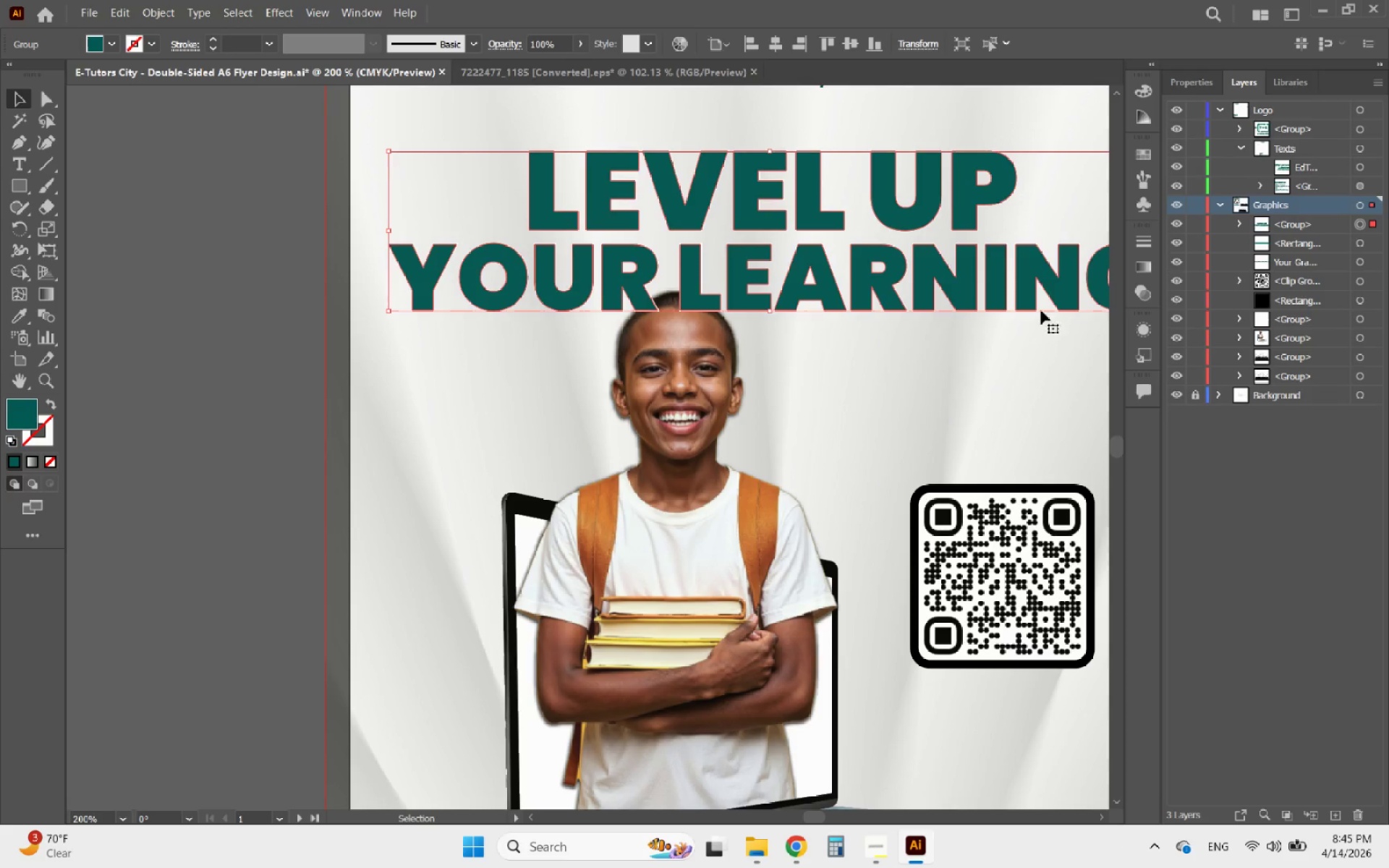 
hold_key(key=AltLeft, duration=1.77)
scroll: coordinate [683, 322], scroll_direction: up, amount: 2.0
 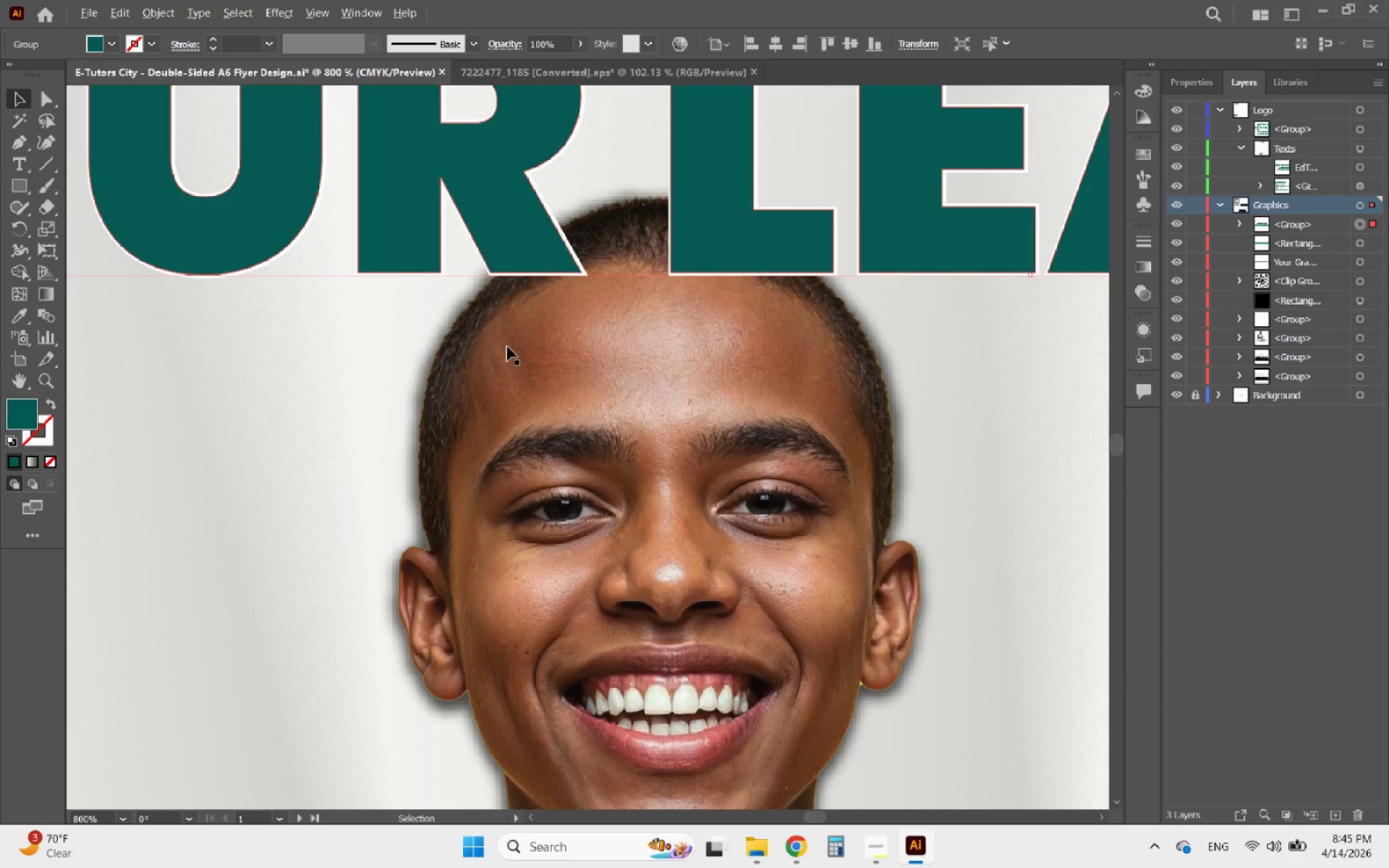 
scroll: coordinate [507, 346], scroll_direction: down, amount: 2.0
 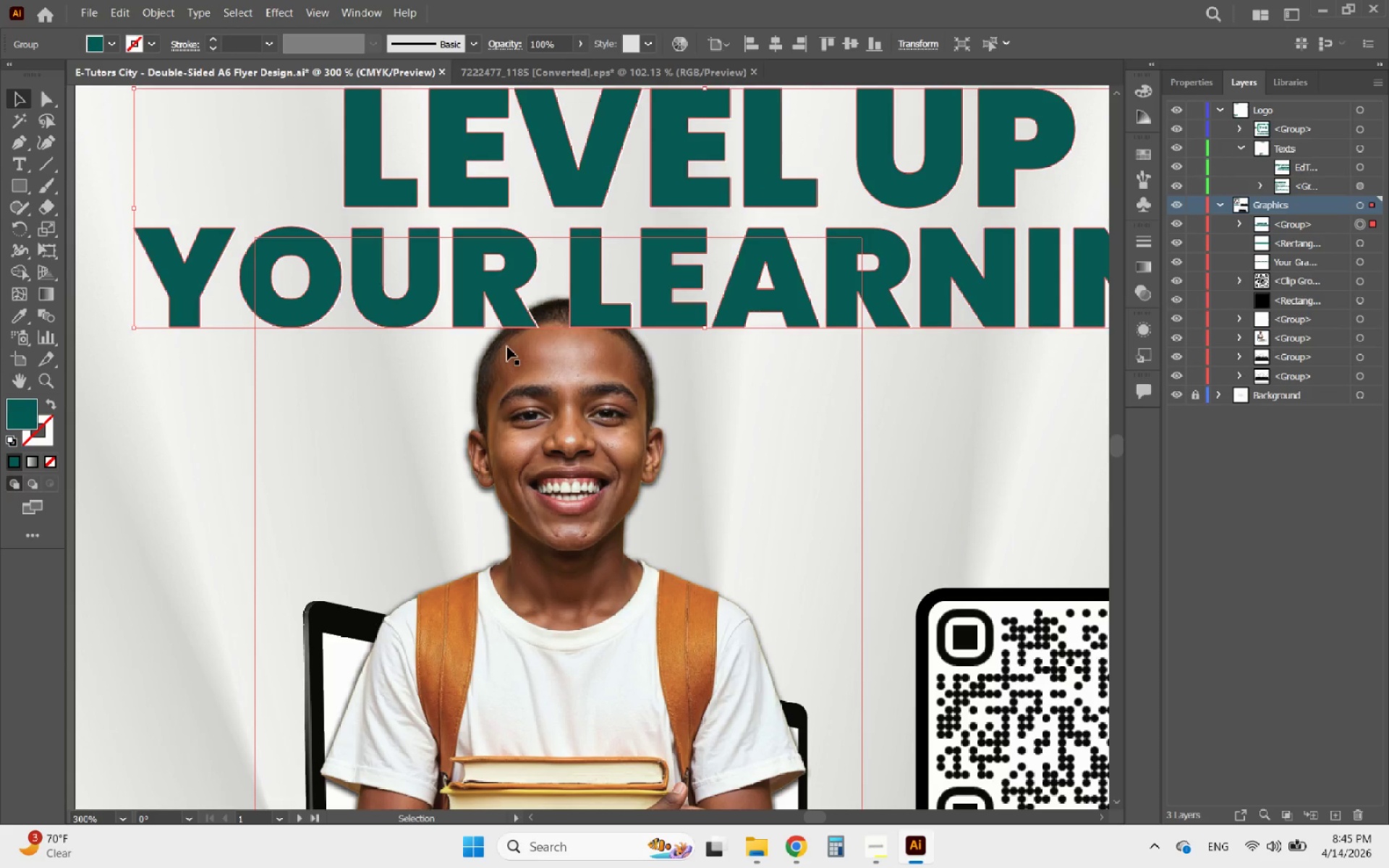 
key(Control+Z)
 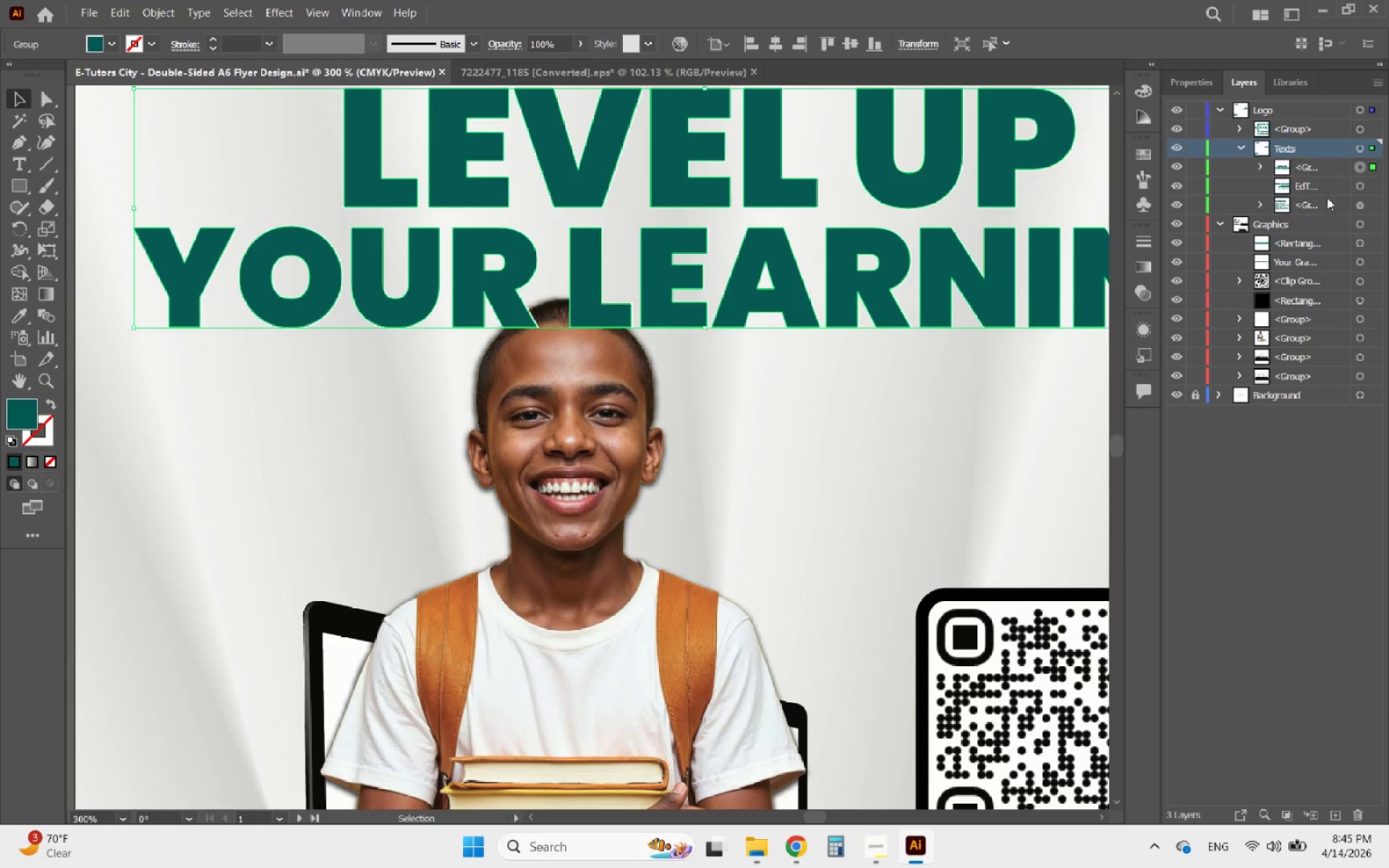 
wait(7.16)
 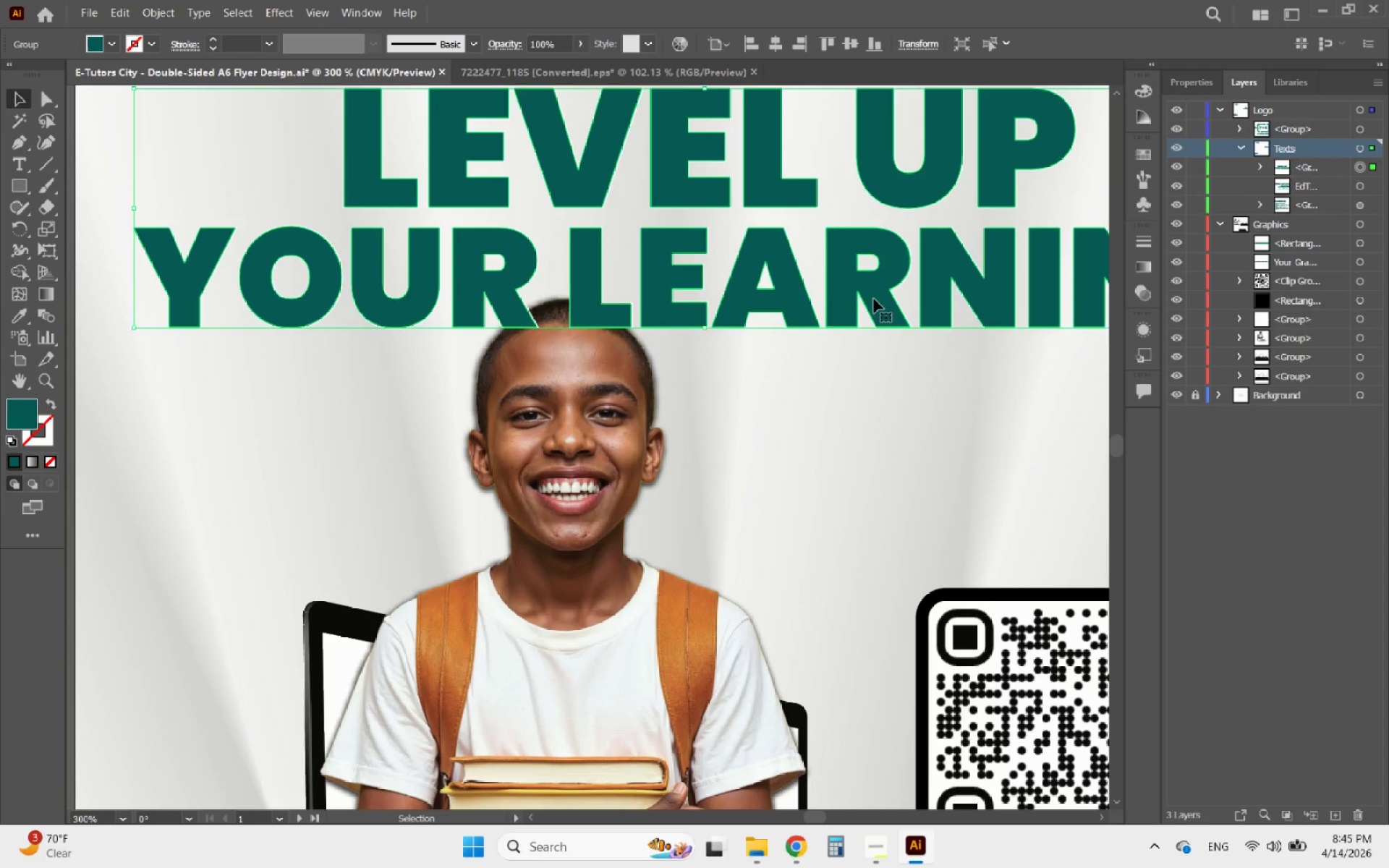 
left_click_drag(start_coordinate=[1325, 168], to_coordinate=[1313, 349])
 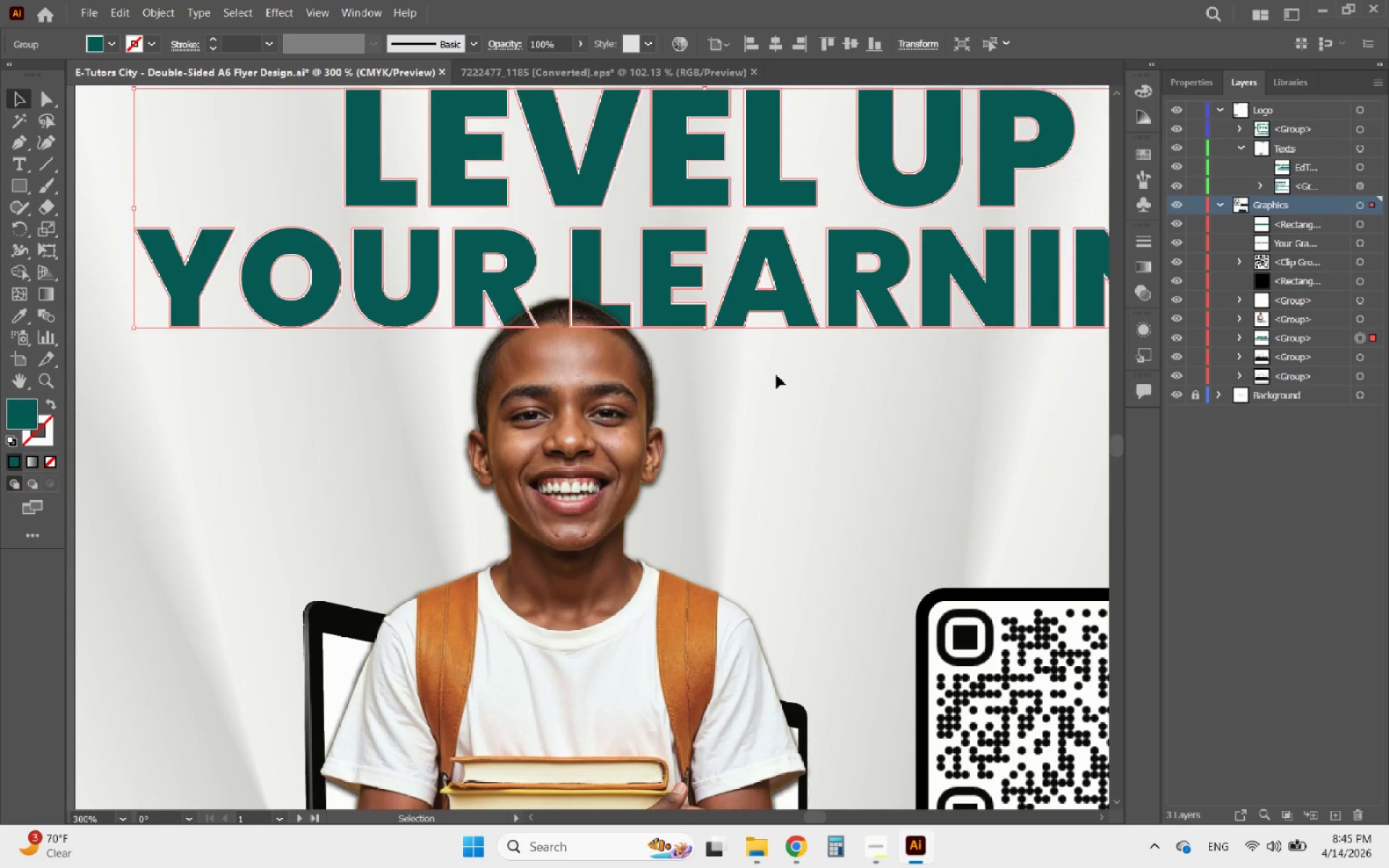 
left_click([774, 375])
 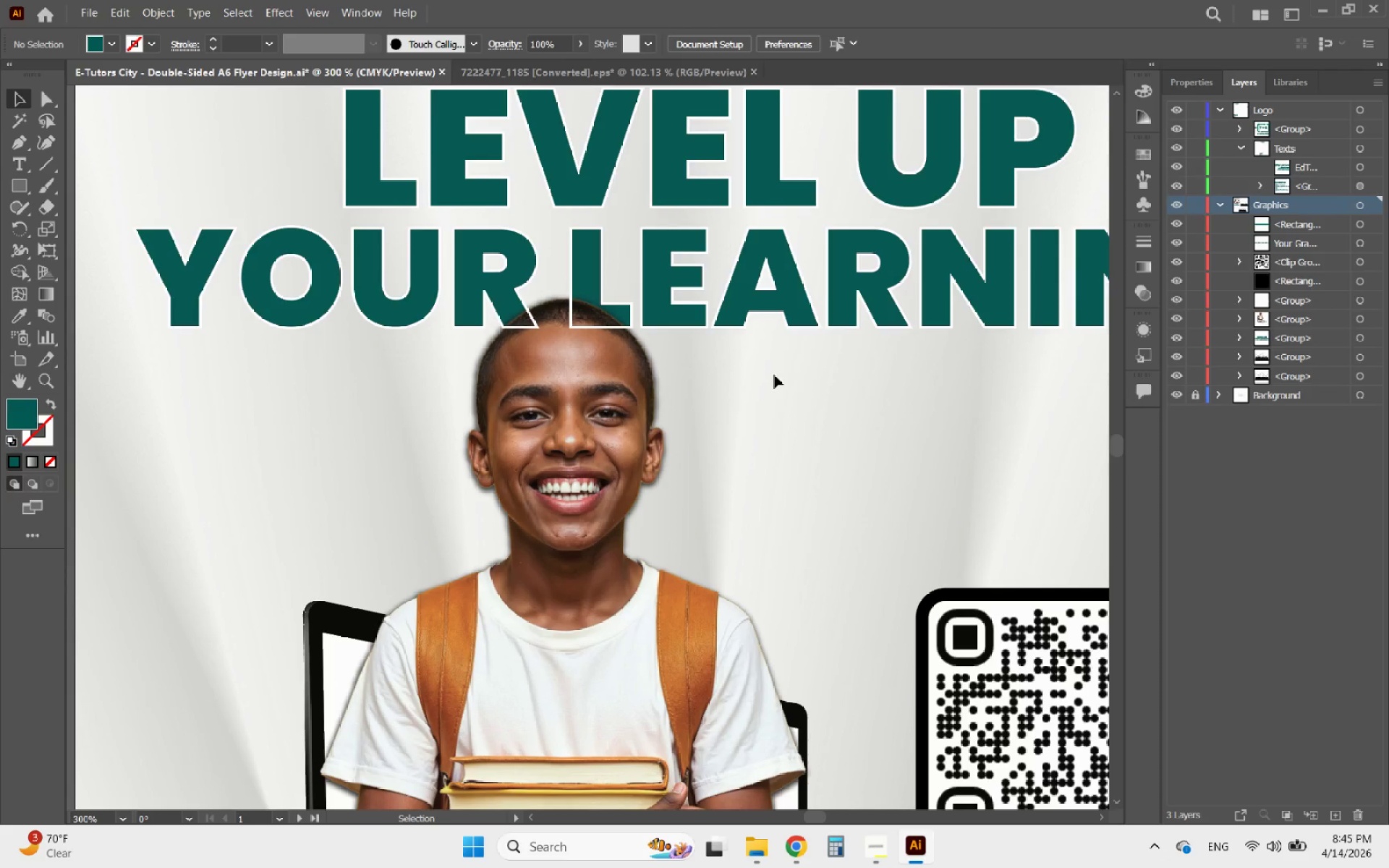 
key(Alt+AltLeft)
 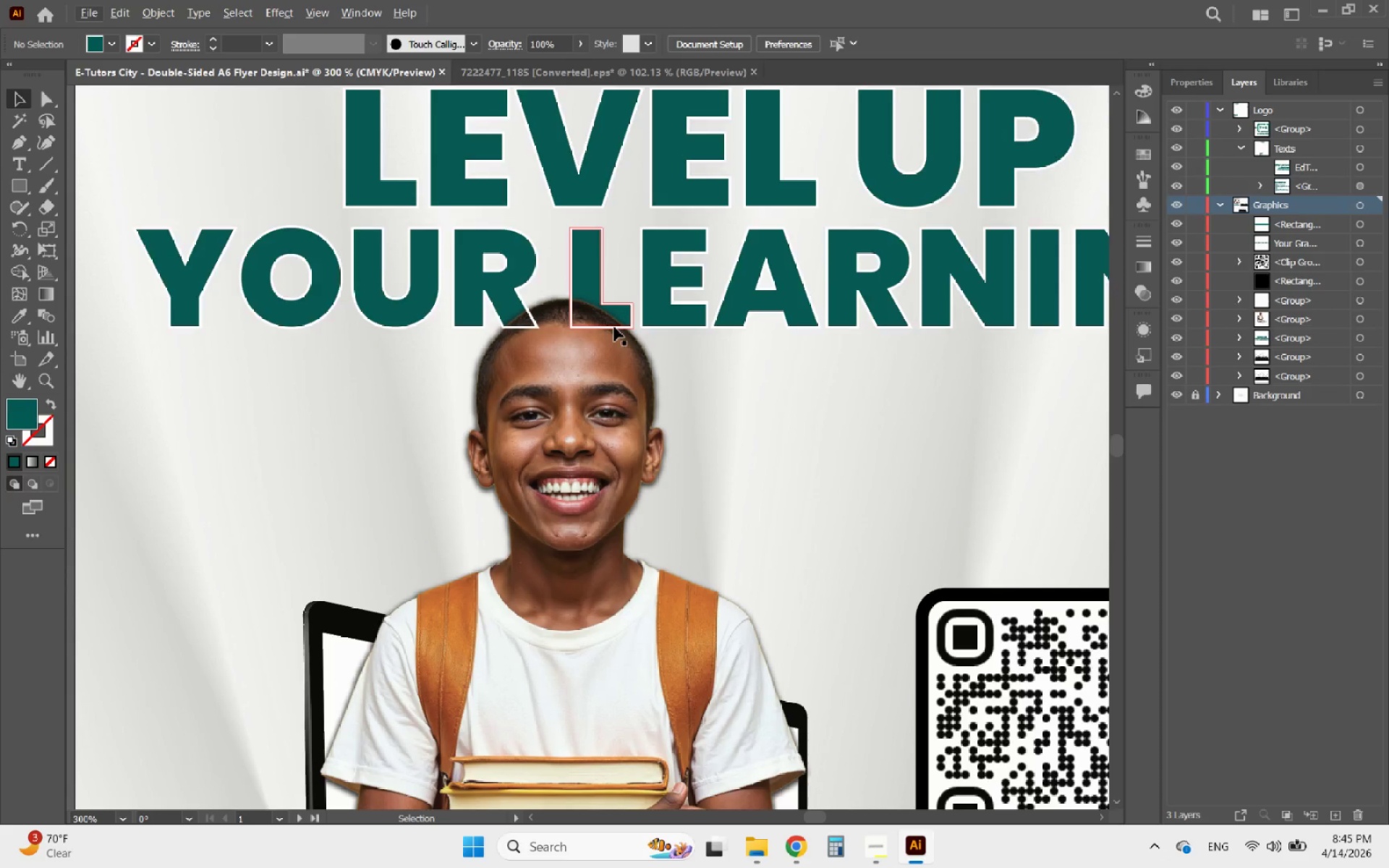 
left_click([614, 327])
 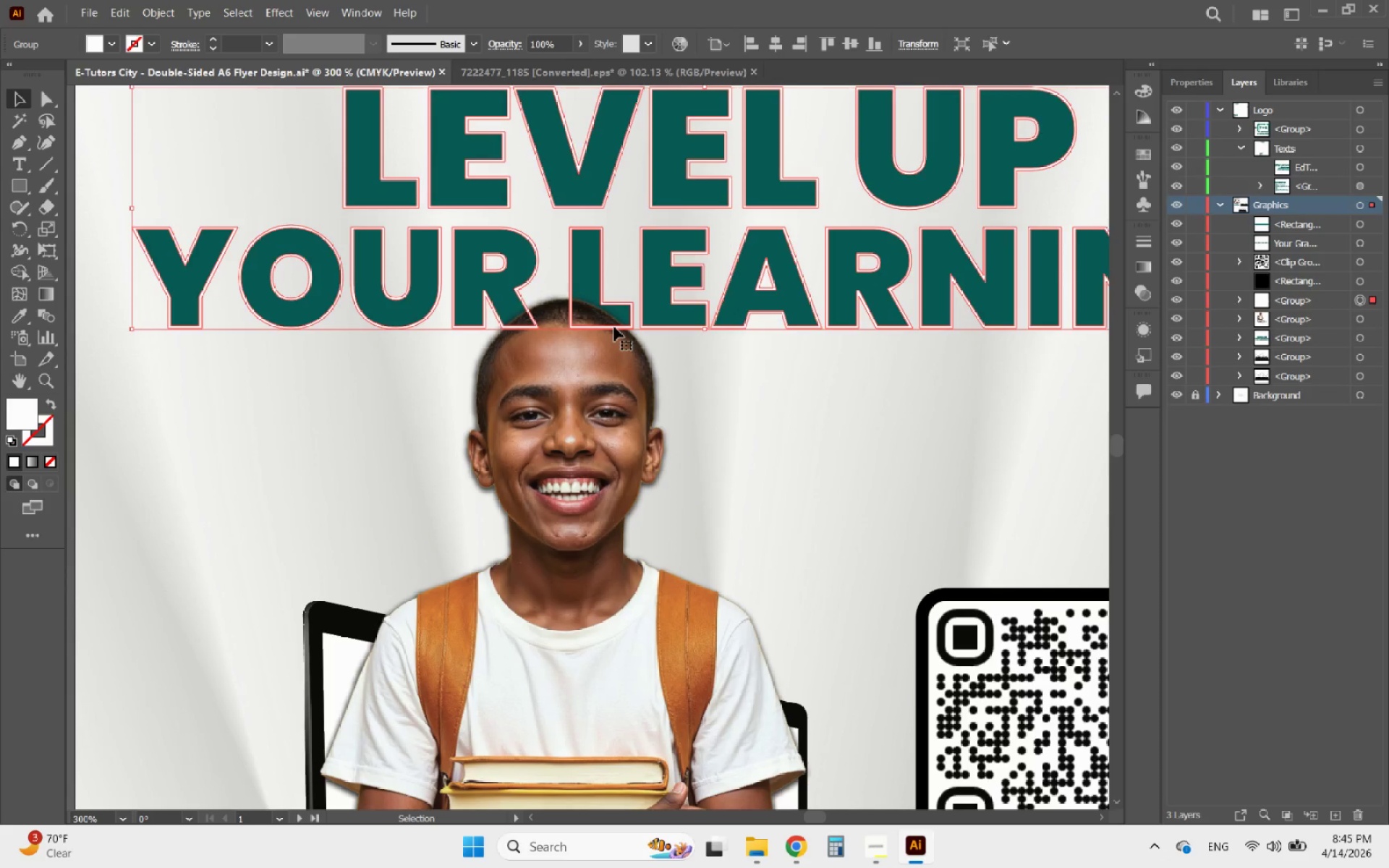 
hold_key(key=AltLeft, duration=0.47)
scroll: coordinate [614, 327], scroll_direction: down, amount: 2.0
 